 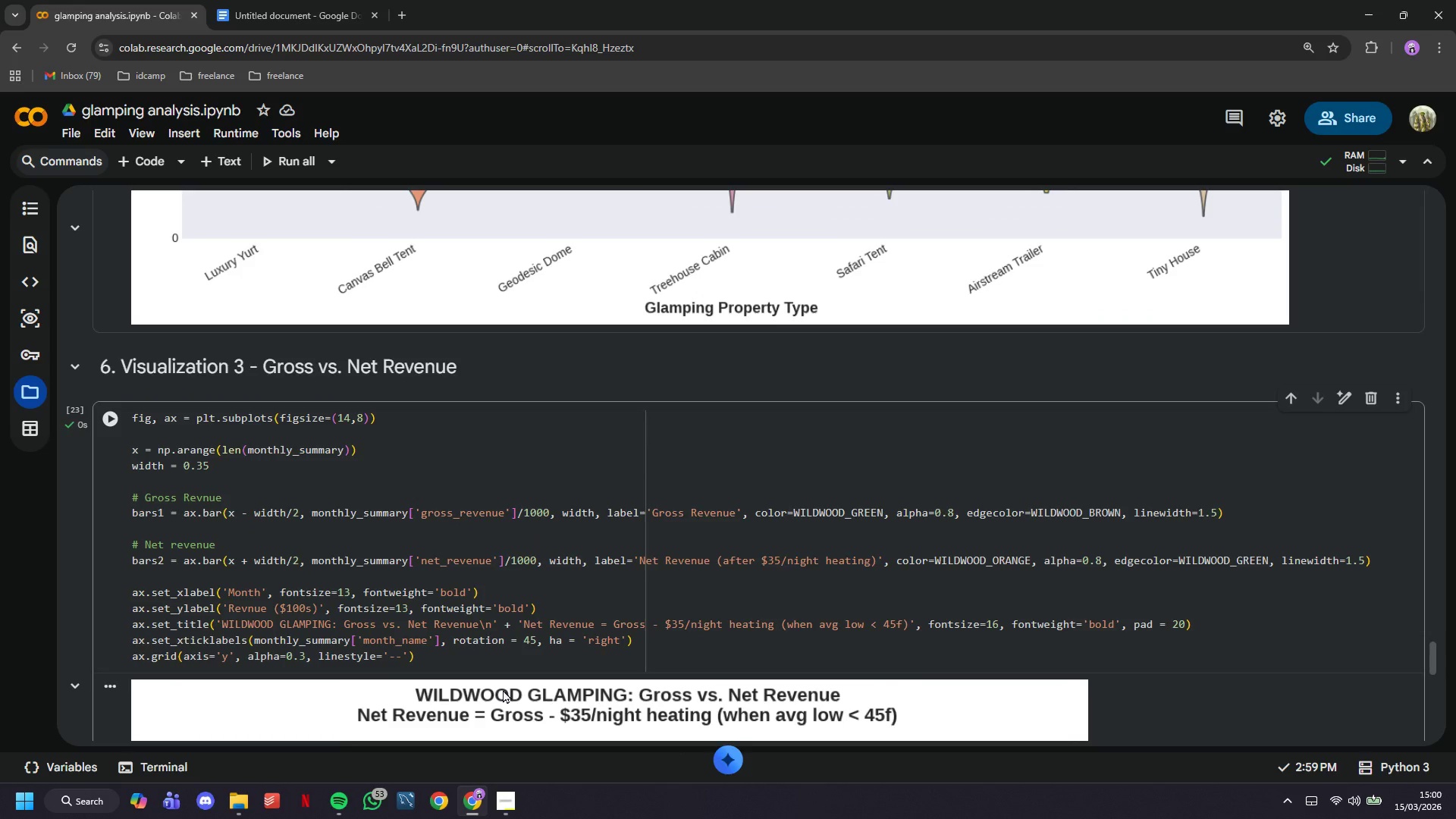 
scroll: coordinate [514, 573], scroll_direction: down, amount: 2.0
 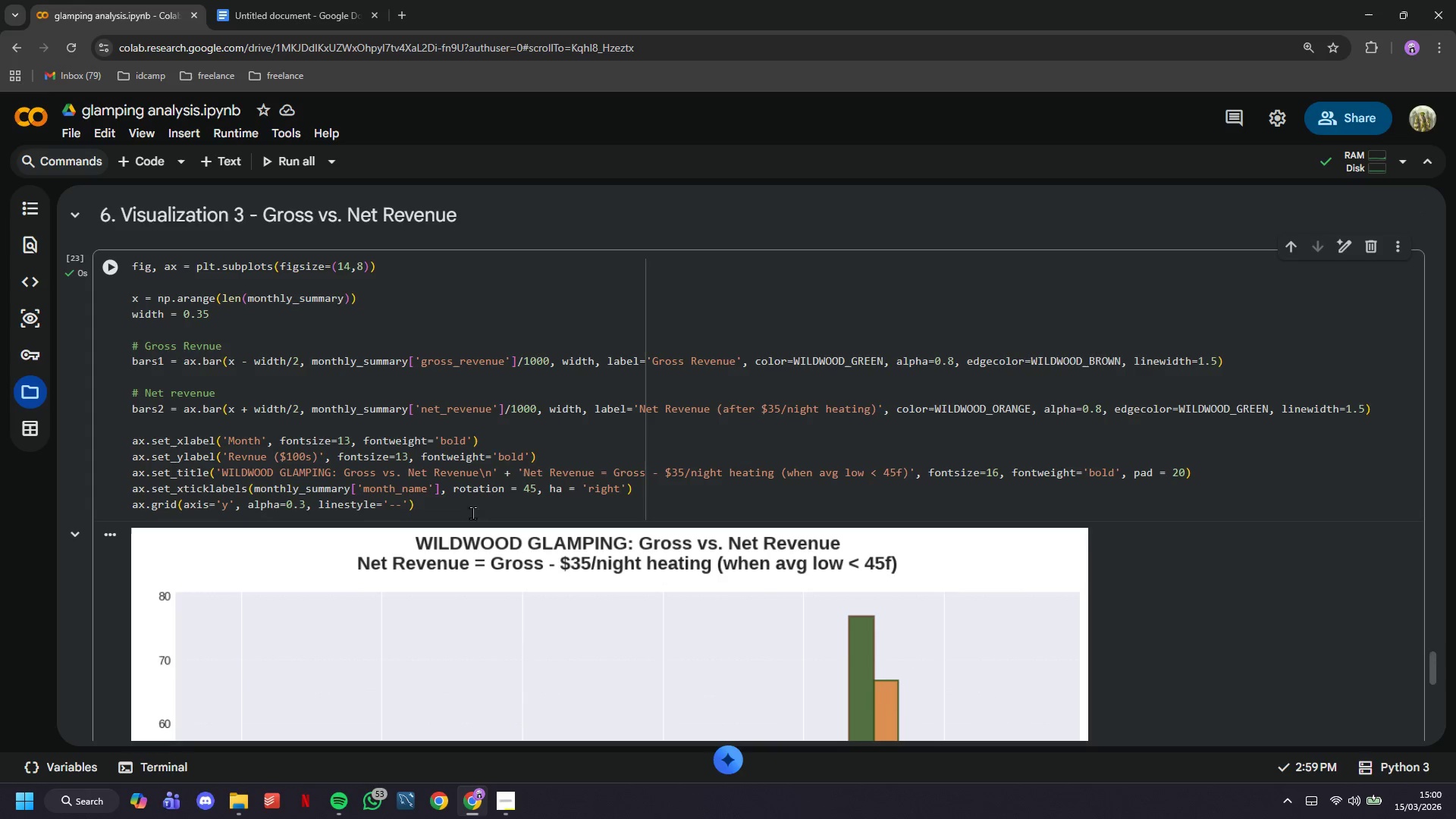 
left_click([470, 505])
 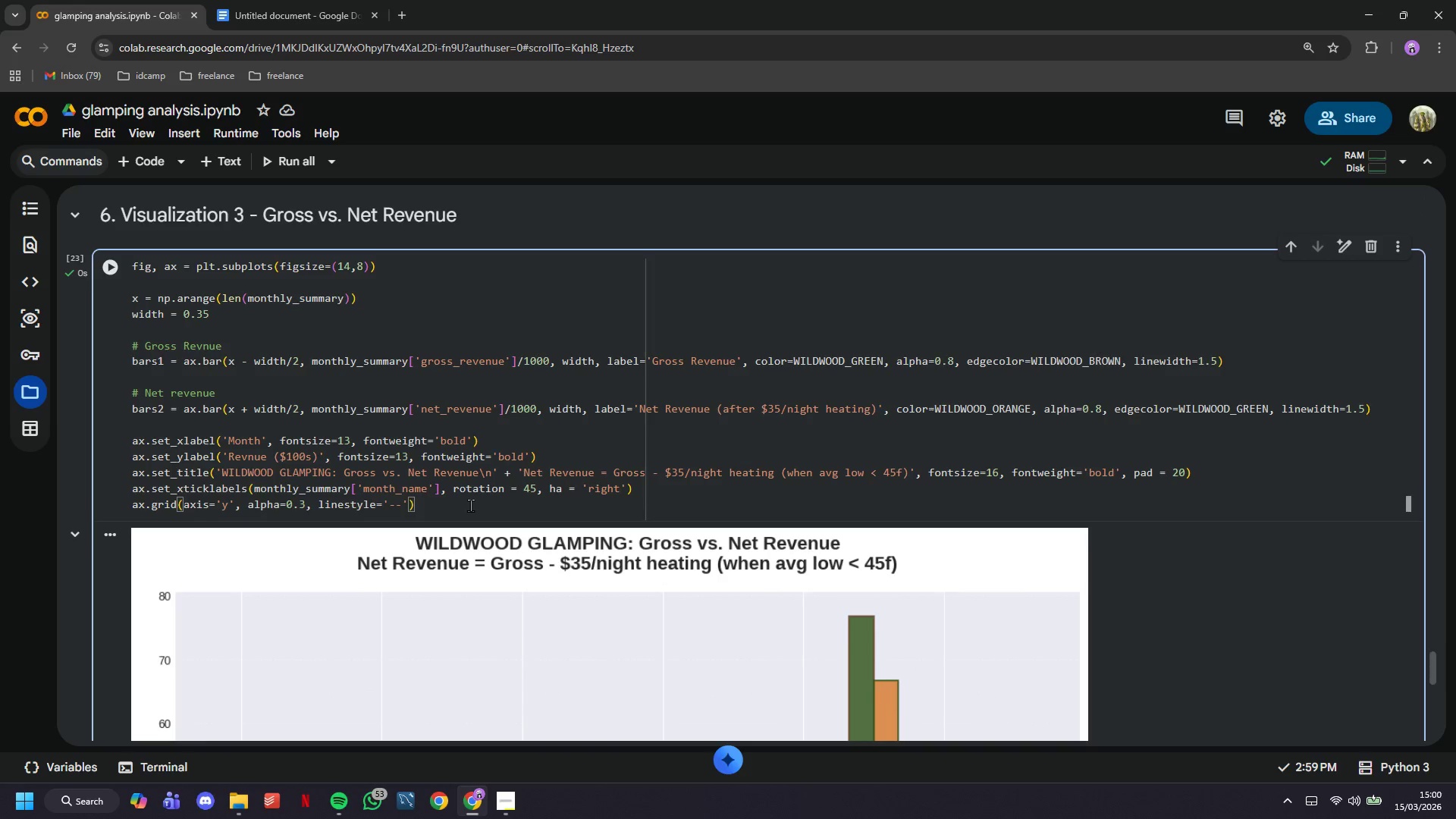 
wait(13.84)
 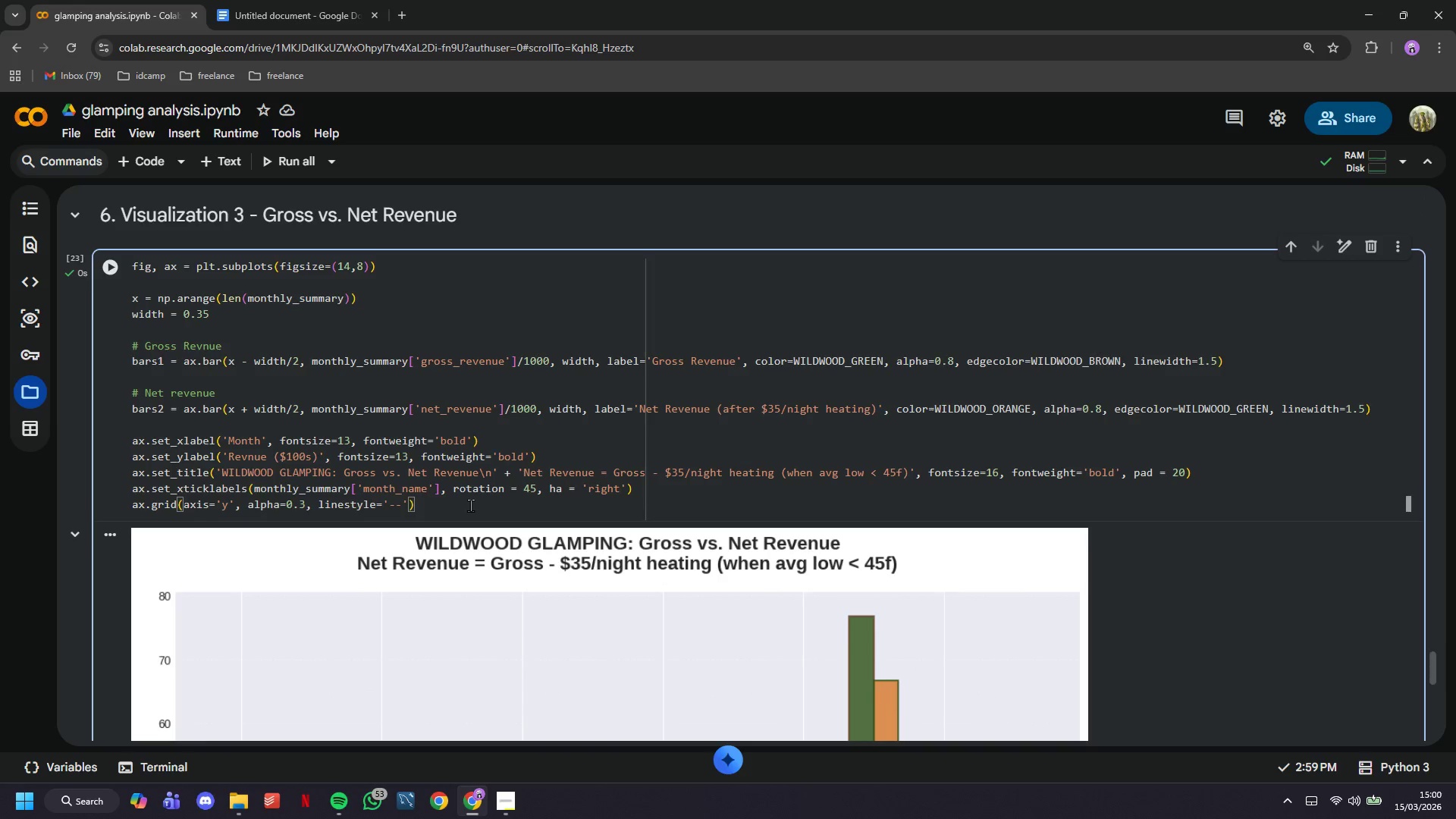 
key(Enter)
 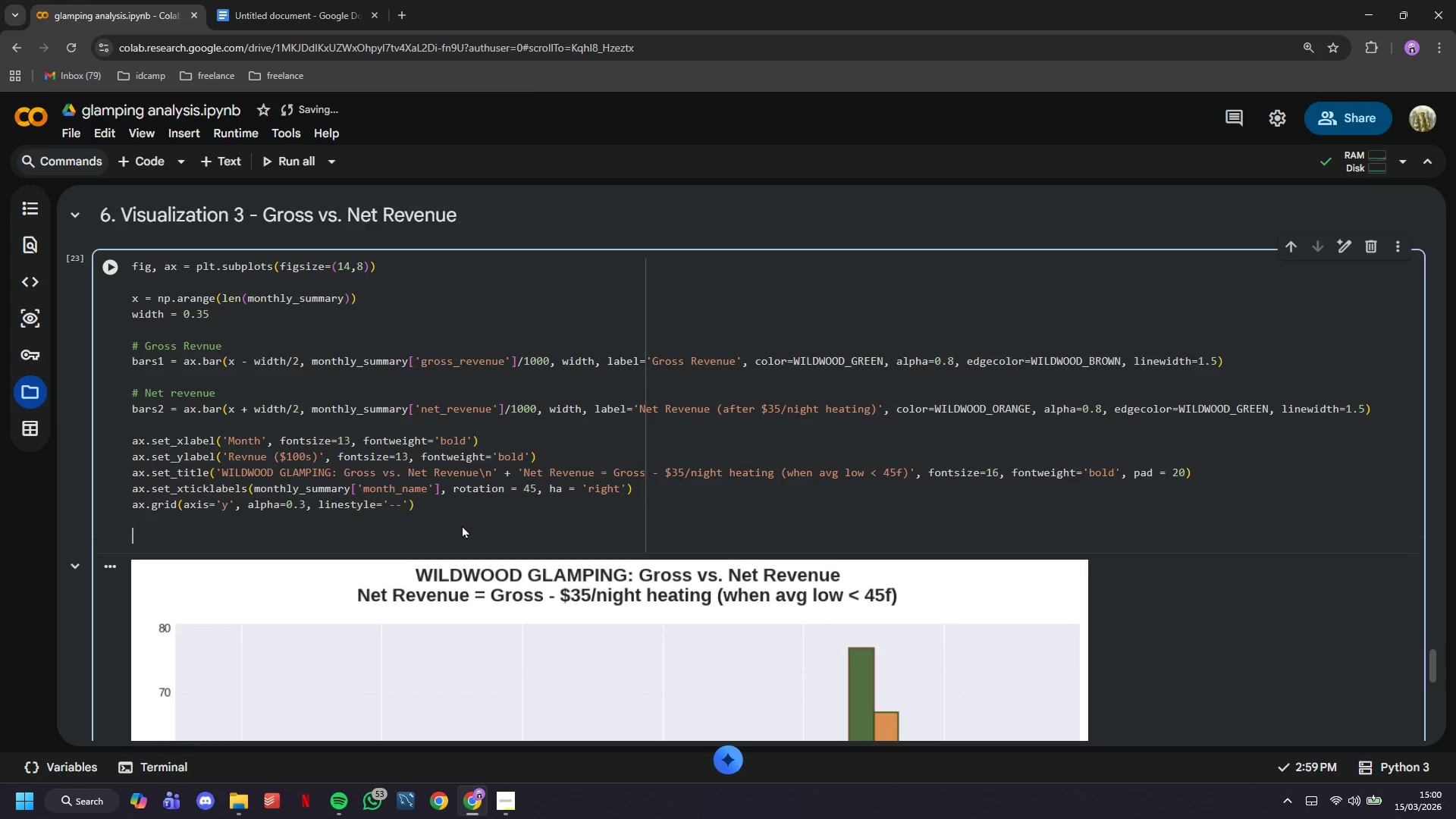 
key(Enter)
 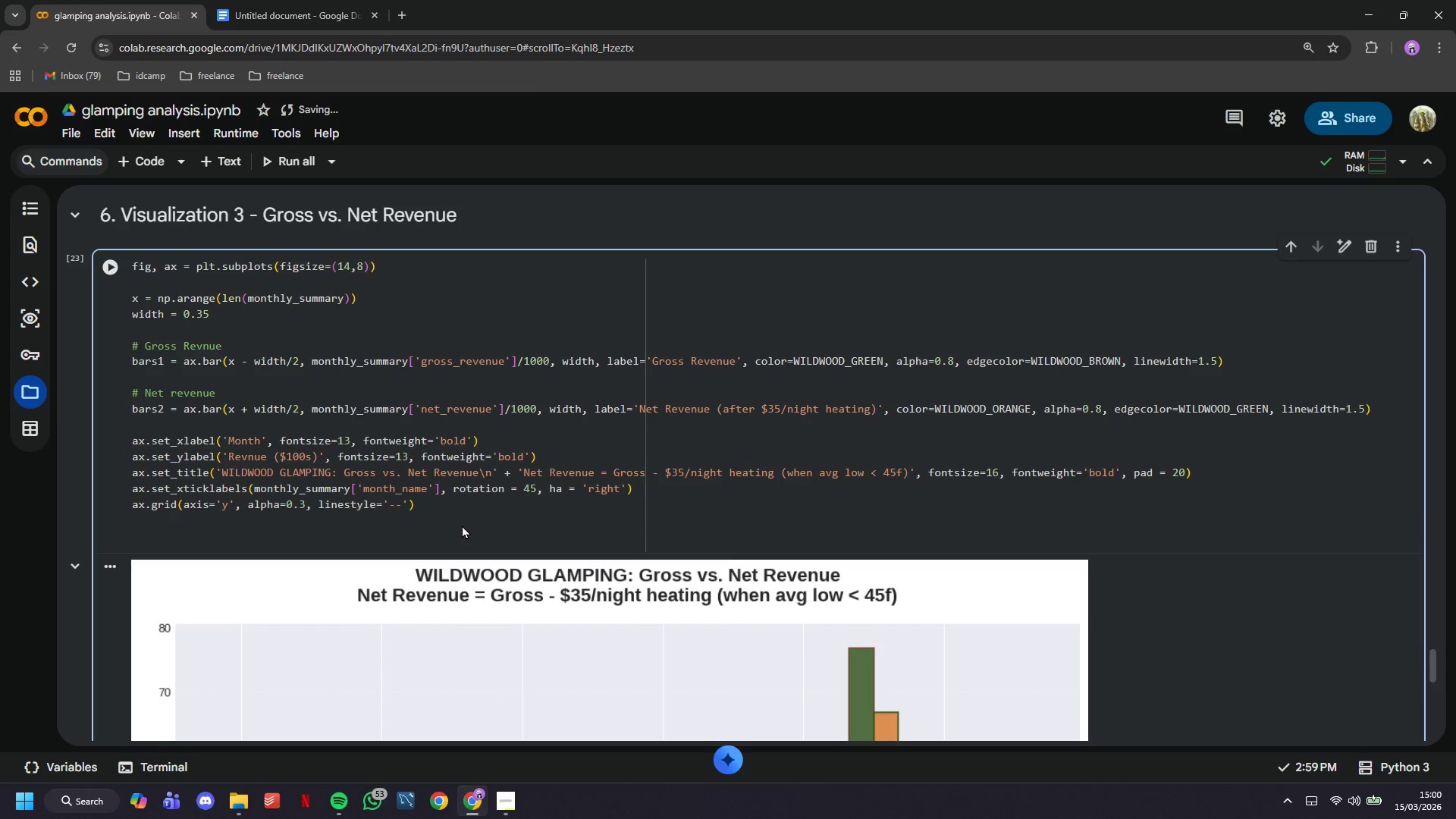 
type(# Highlight winter months)
 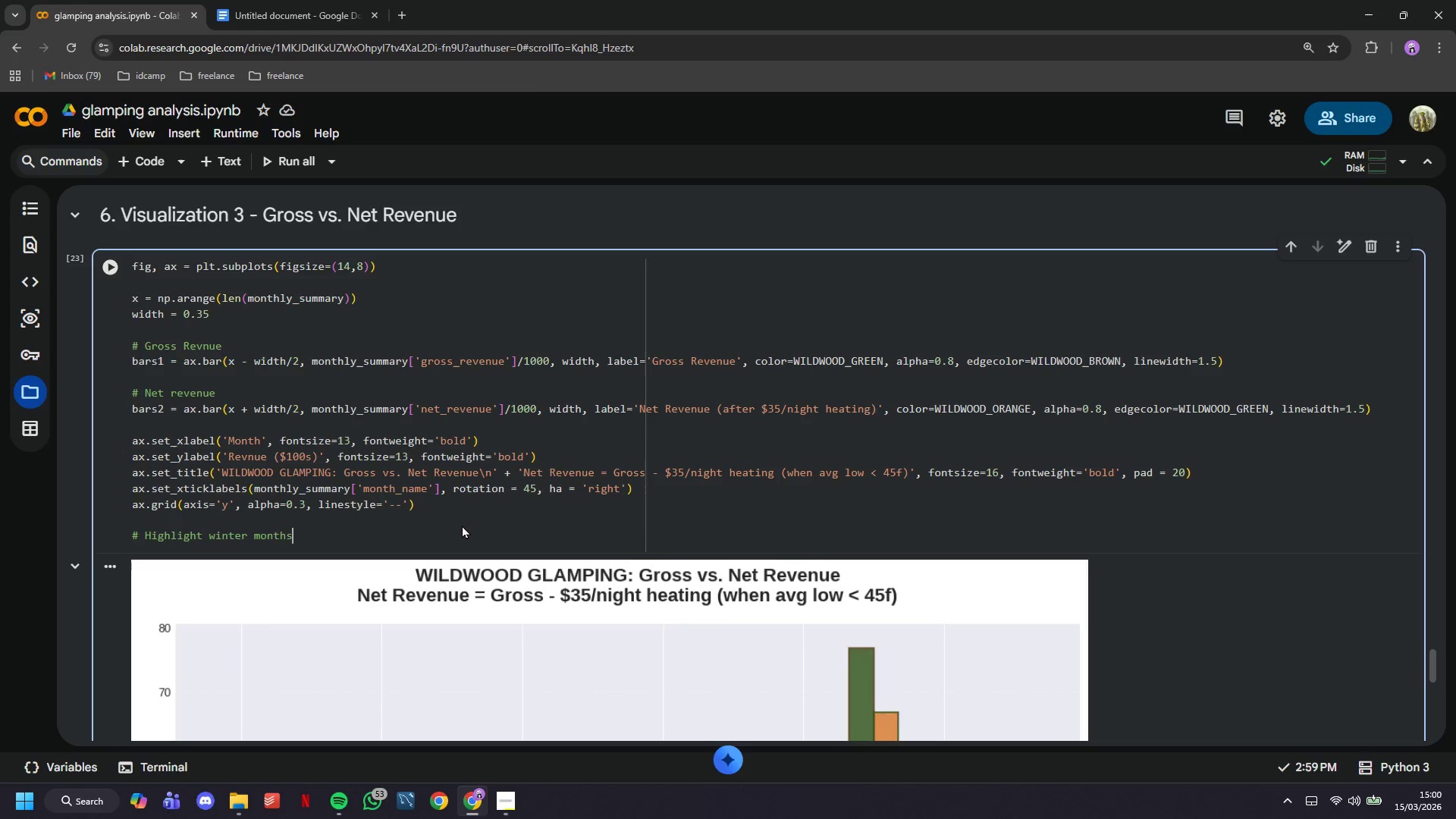 
key(Enter)
 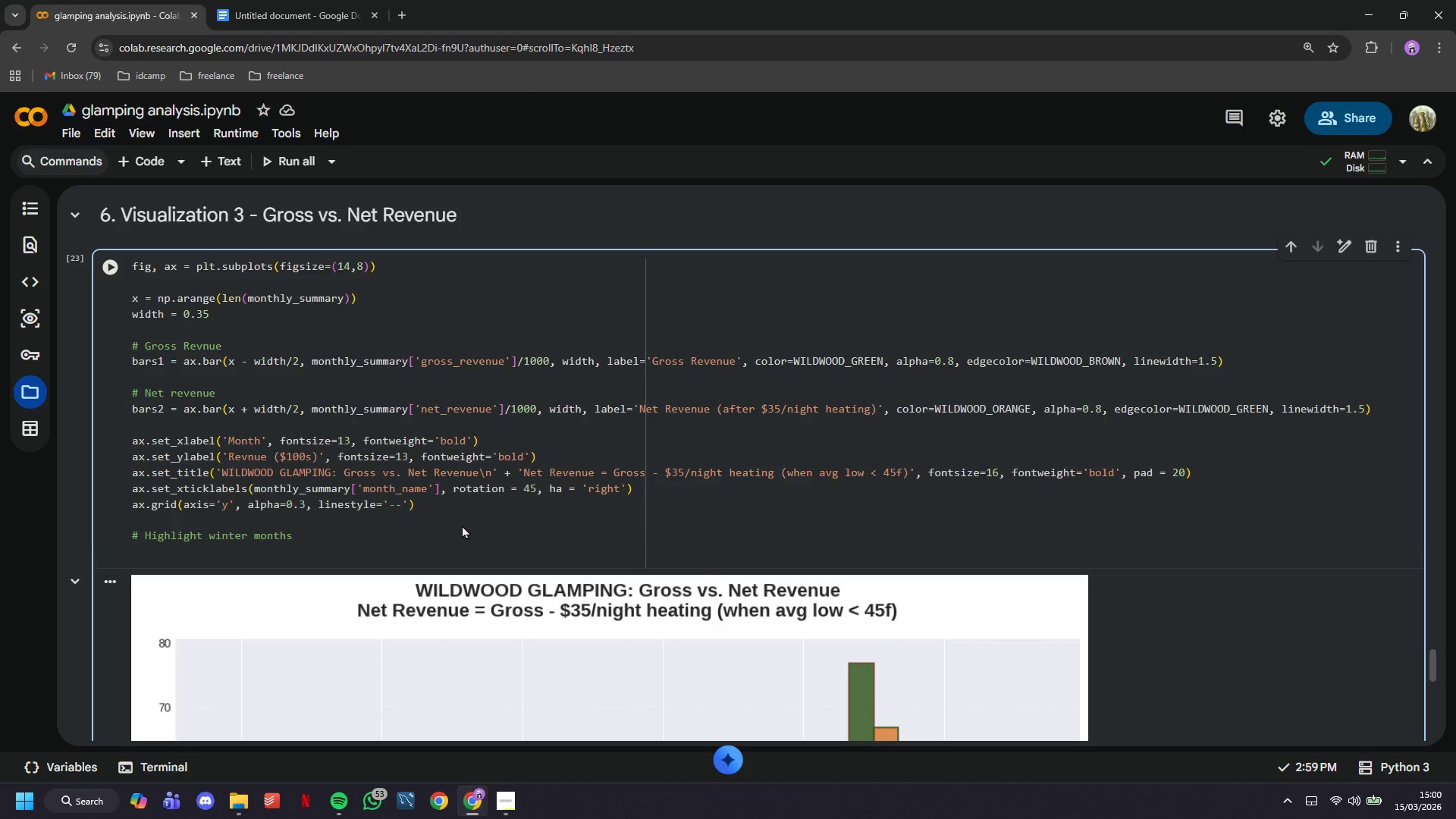 
type(winter_months = monthly))
key(Backspace)
type(_summary()
key(Backspace)
type([monthly_summart)
key(Backspace)
type(y['ab)
key(Backspace)
type(vg_l)
 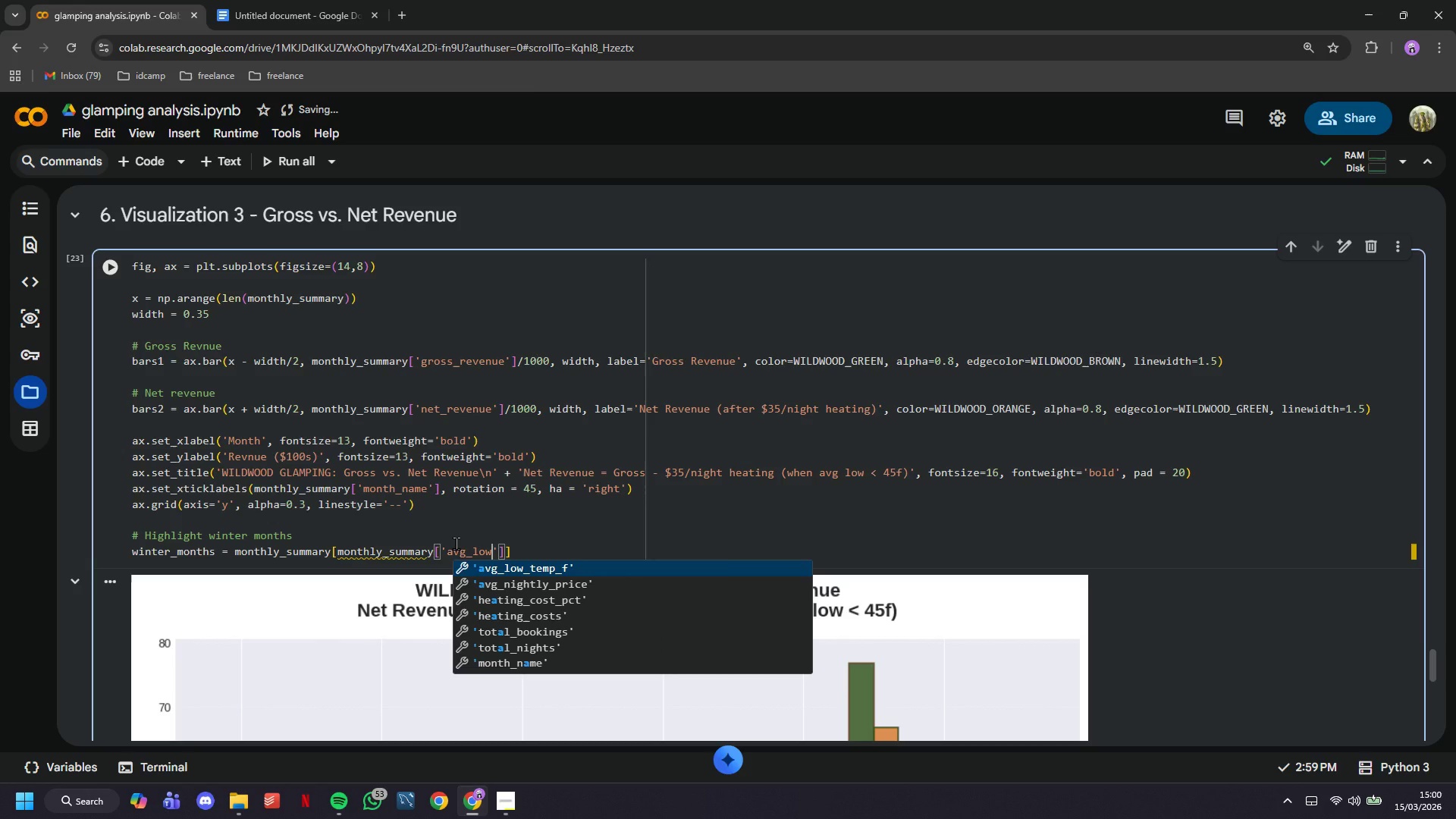 
 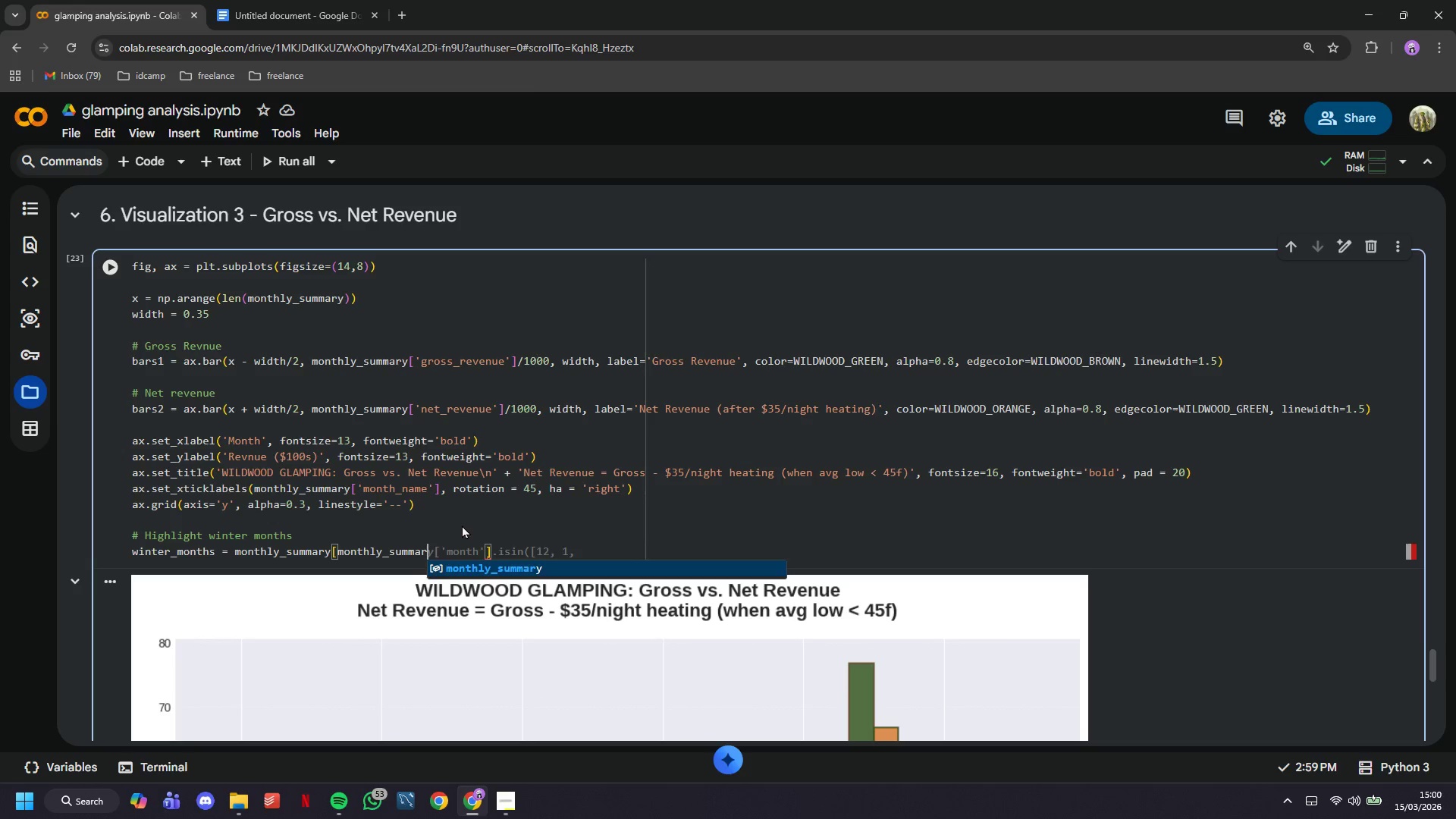 
type(ow_temp_f)
 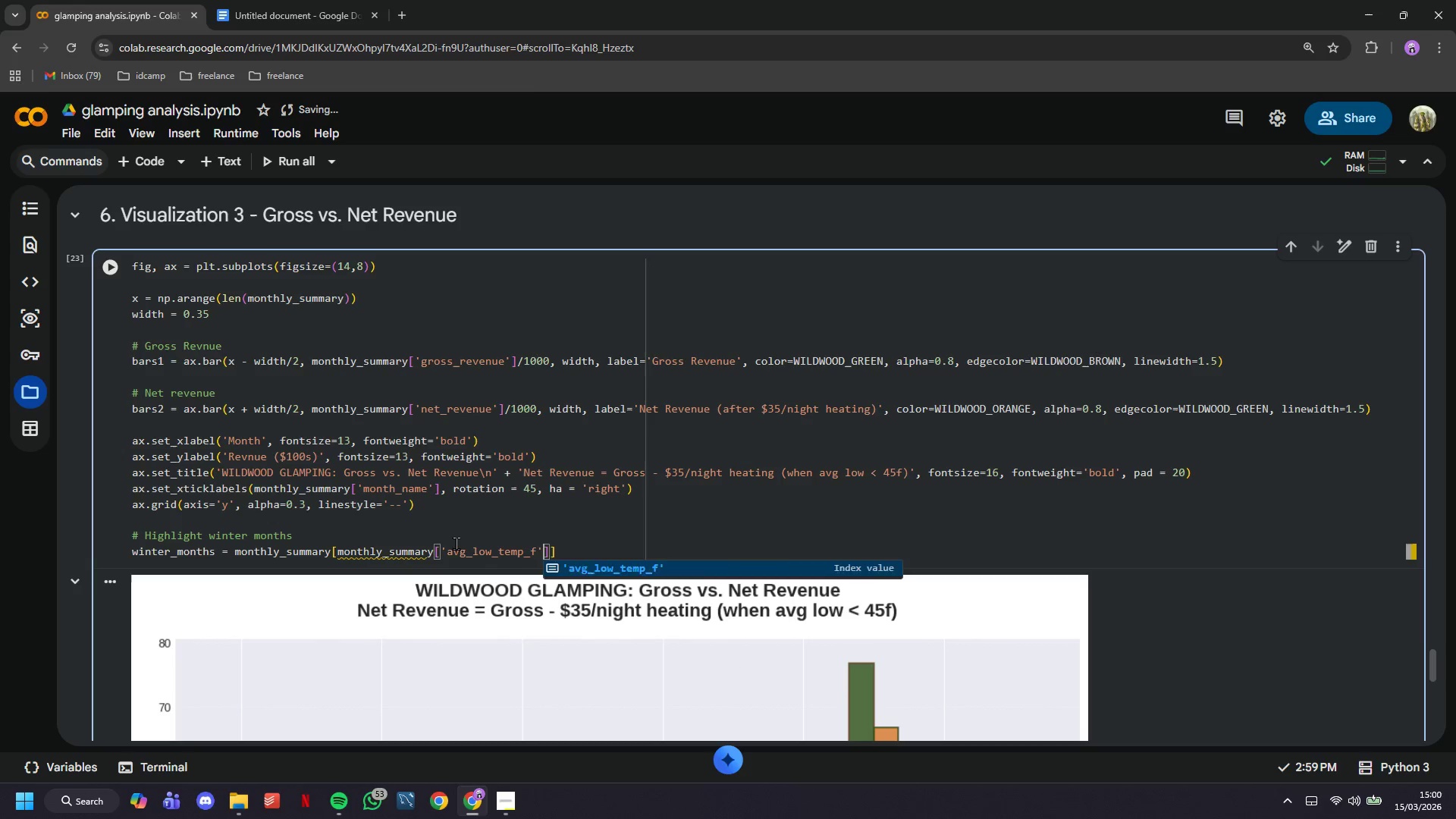 
 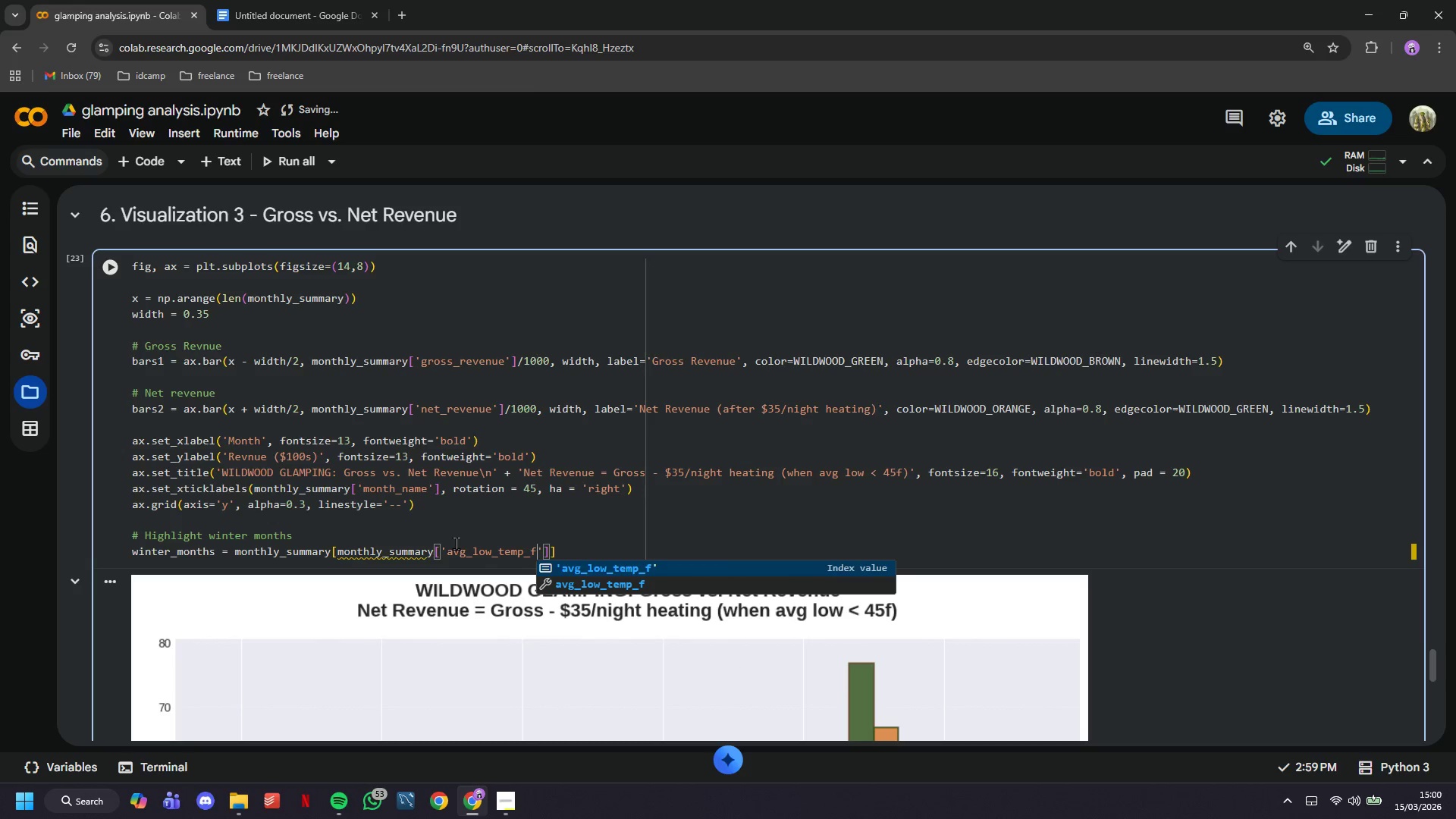 
key(ArrowRight)
 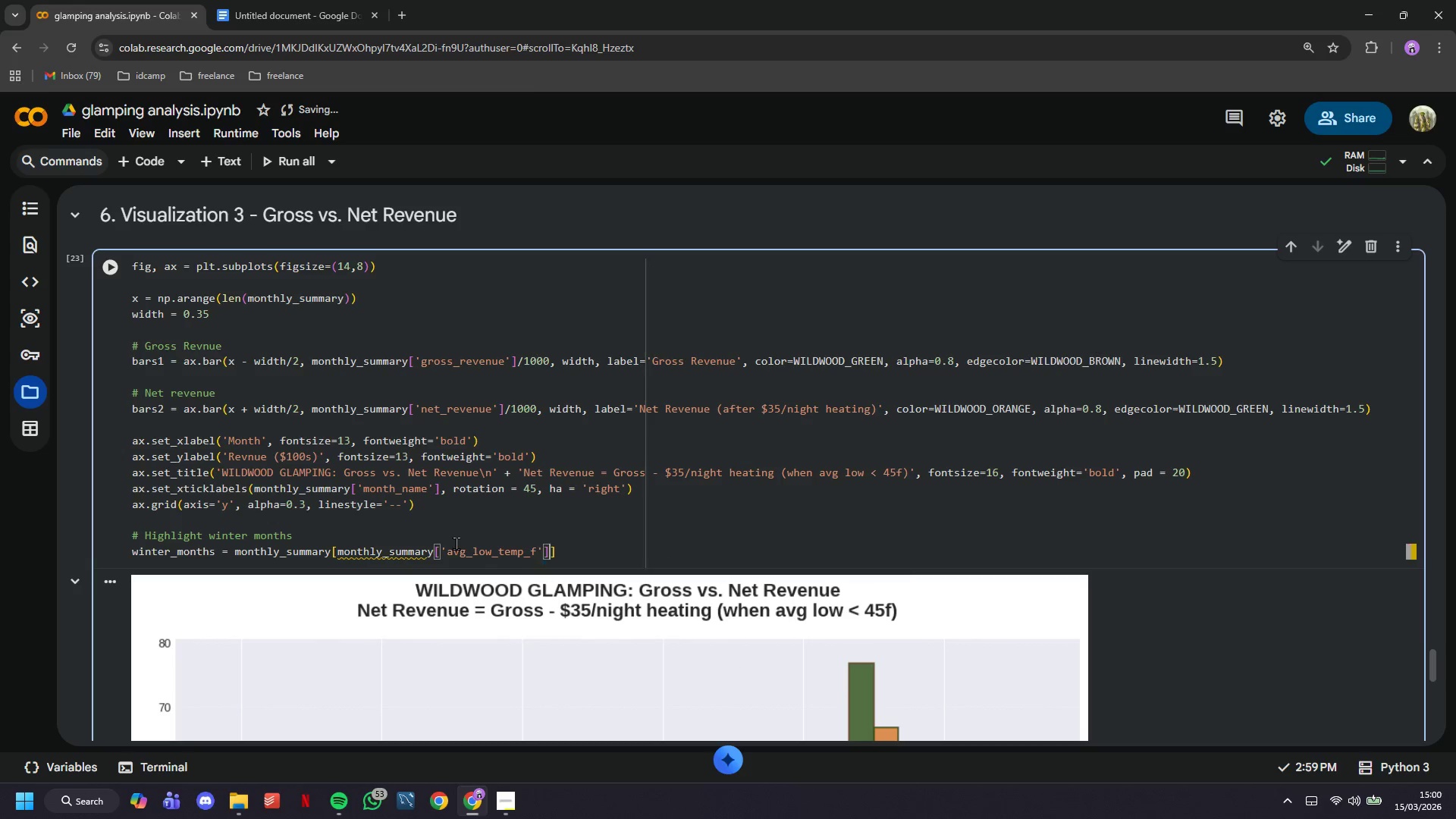 
key(ArrowRight)
 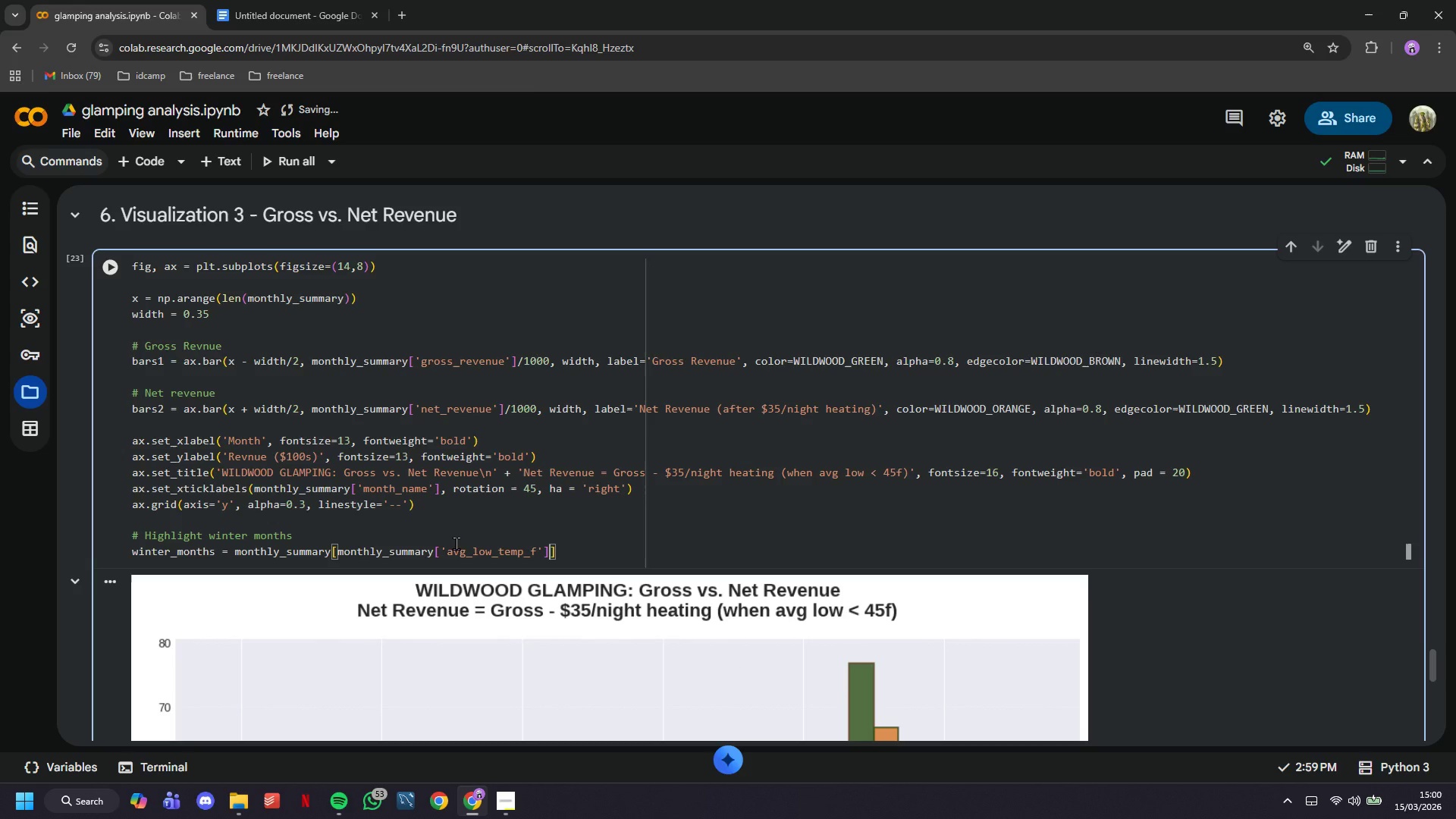 
type( < 45)
 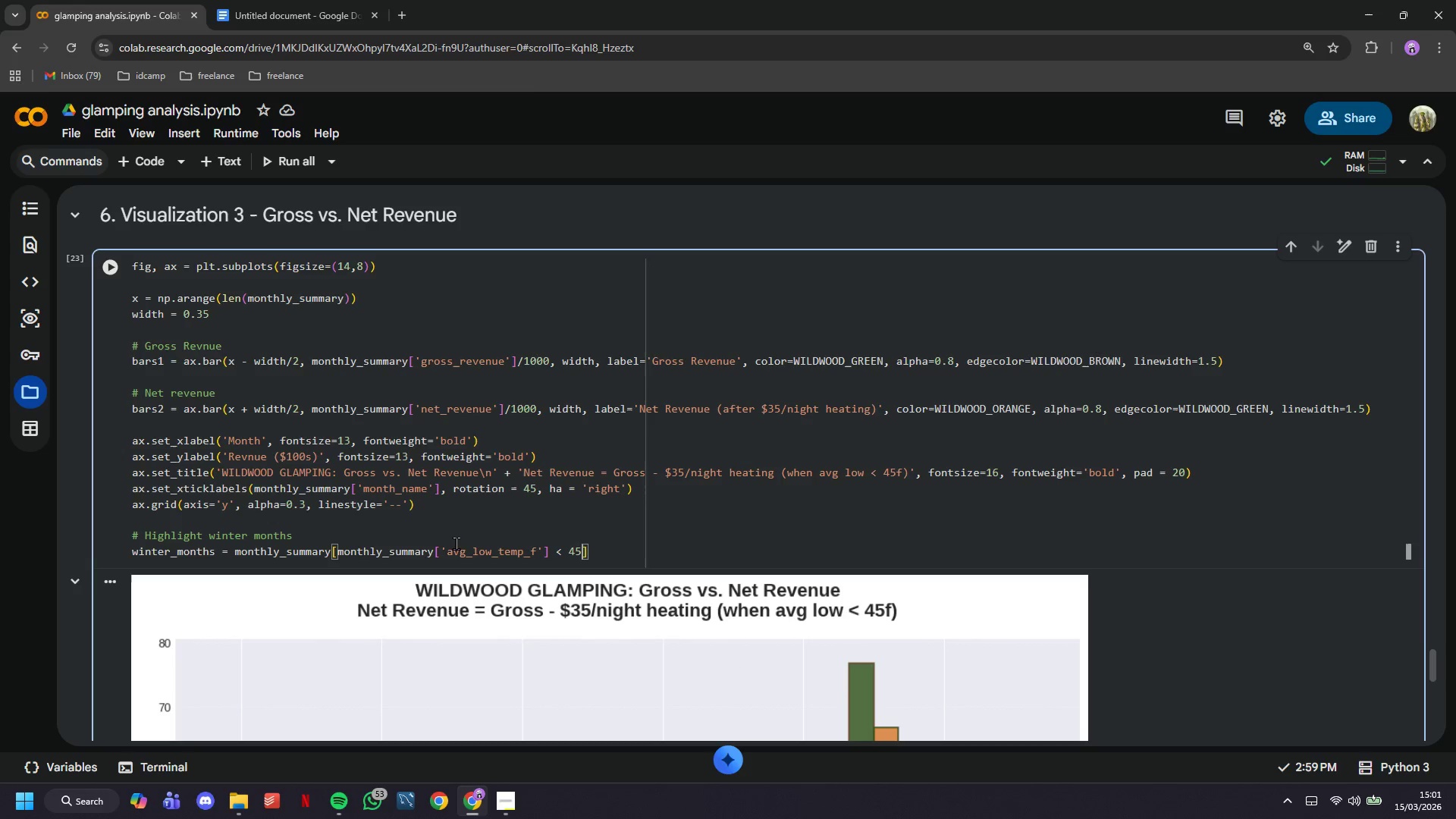 
key(ArrowRight)
 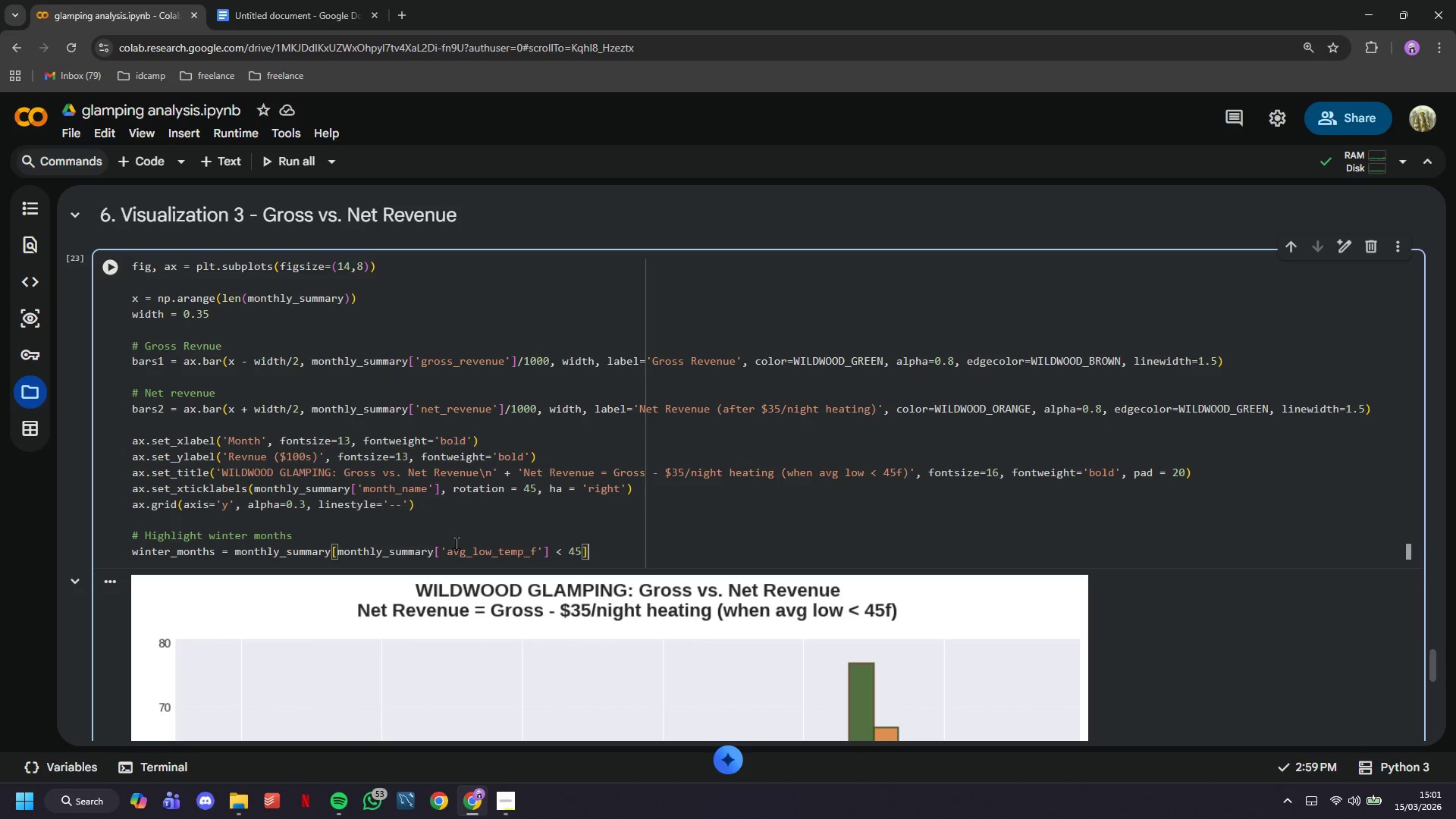 
type(.index)
 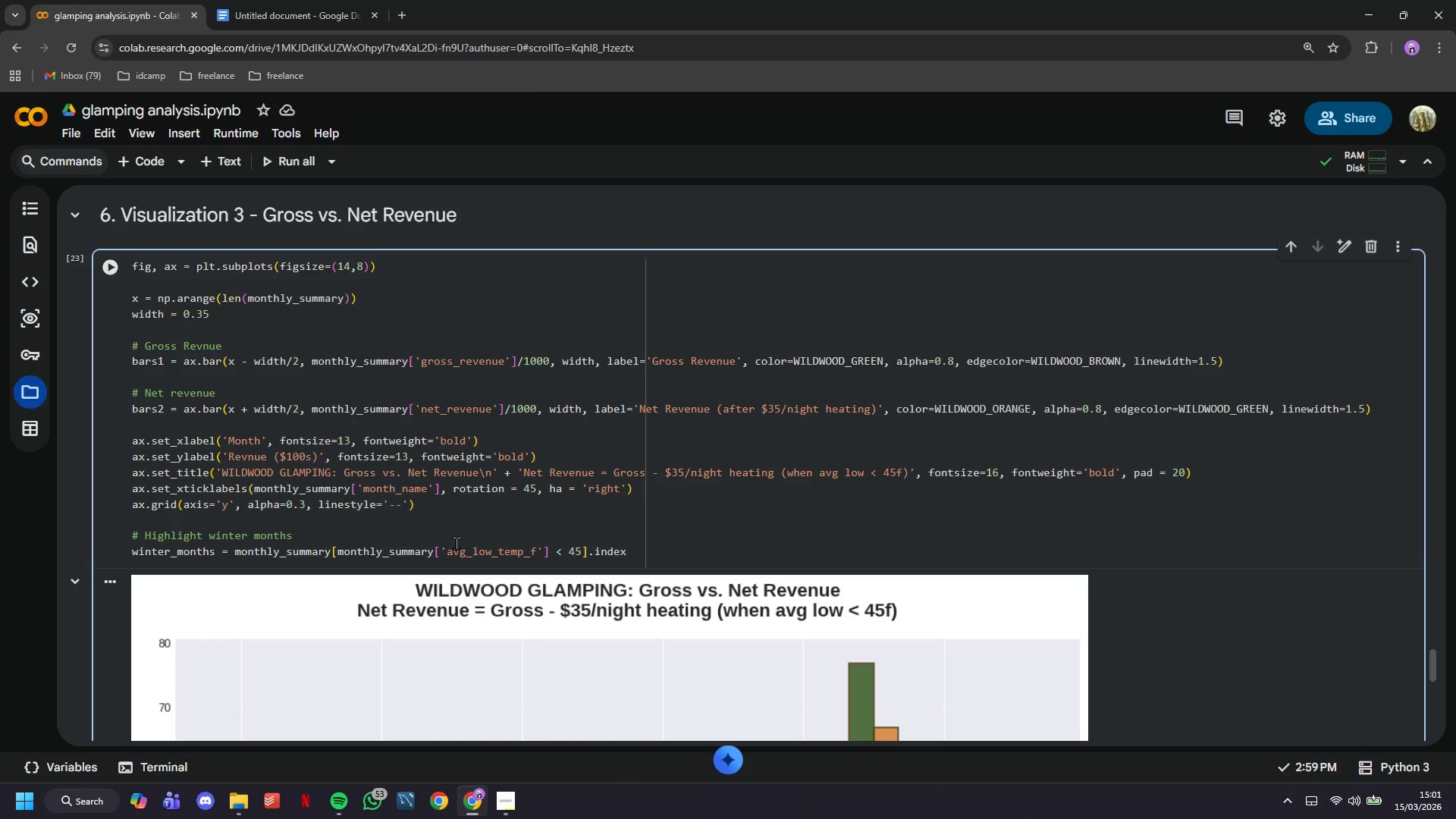 
key(Enter)
 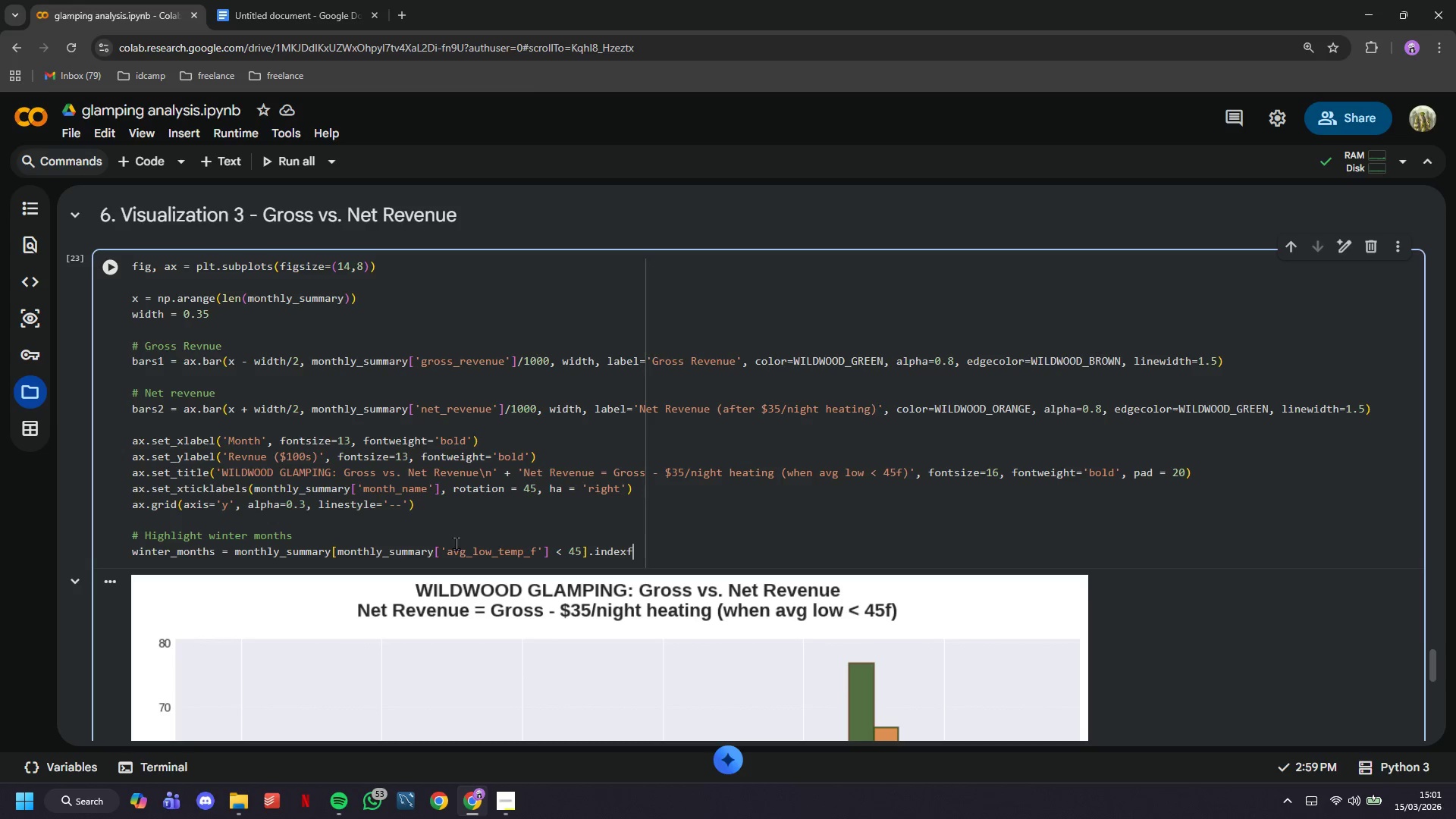 
type(for )
key(Backspace)
key(Backspace)
key(Backspace)
key(Backspace)
 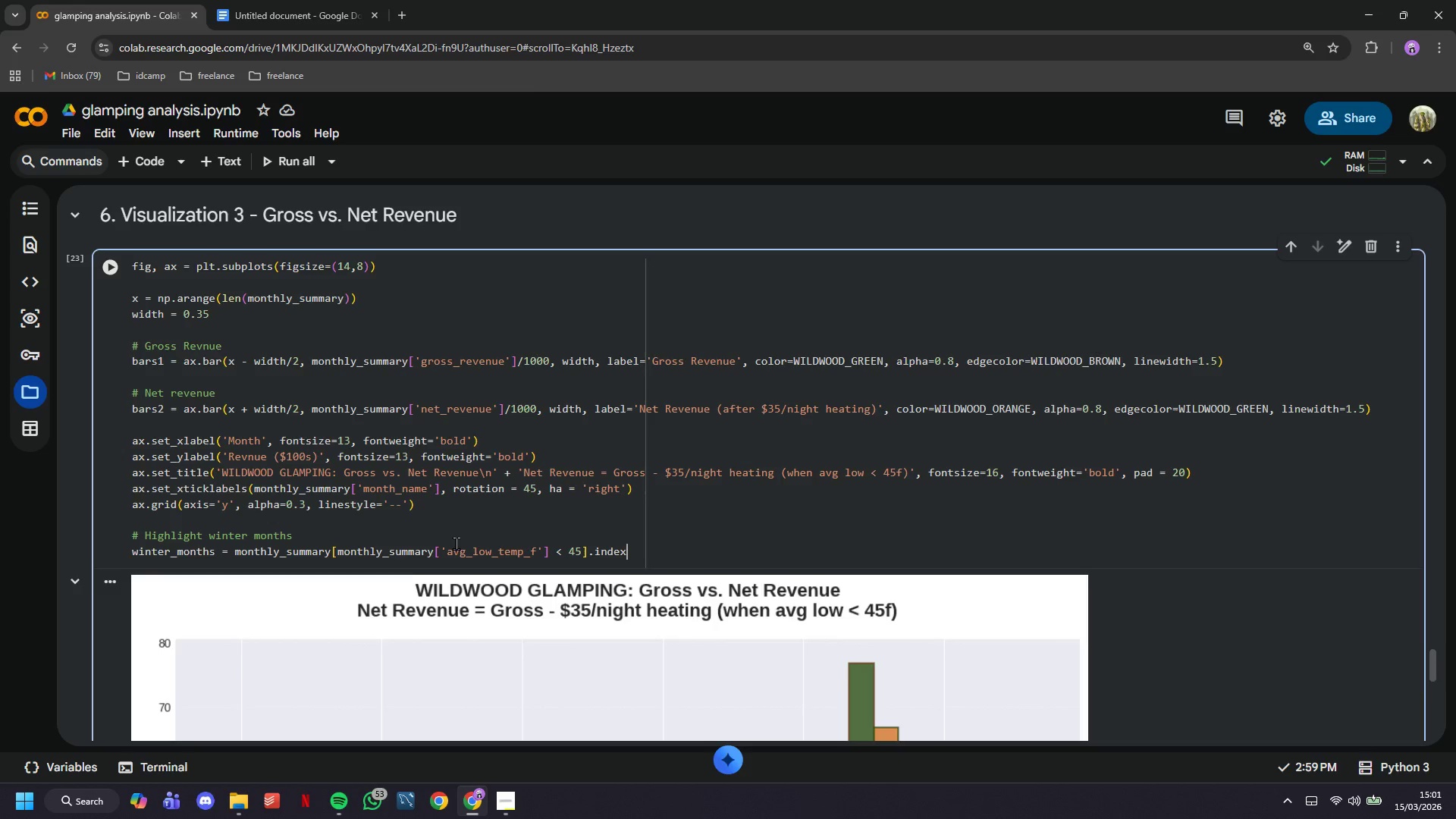 
key(Enter)
 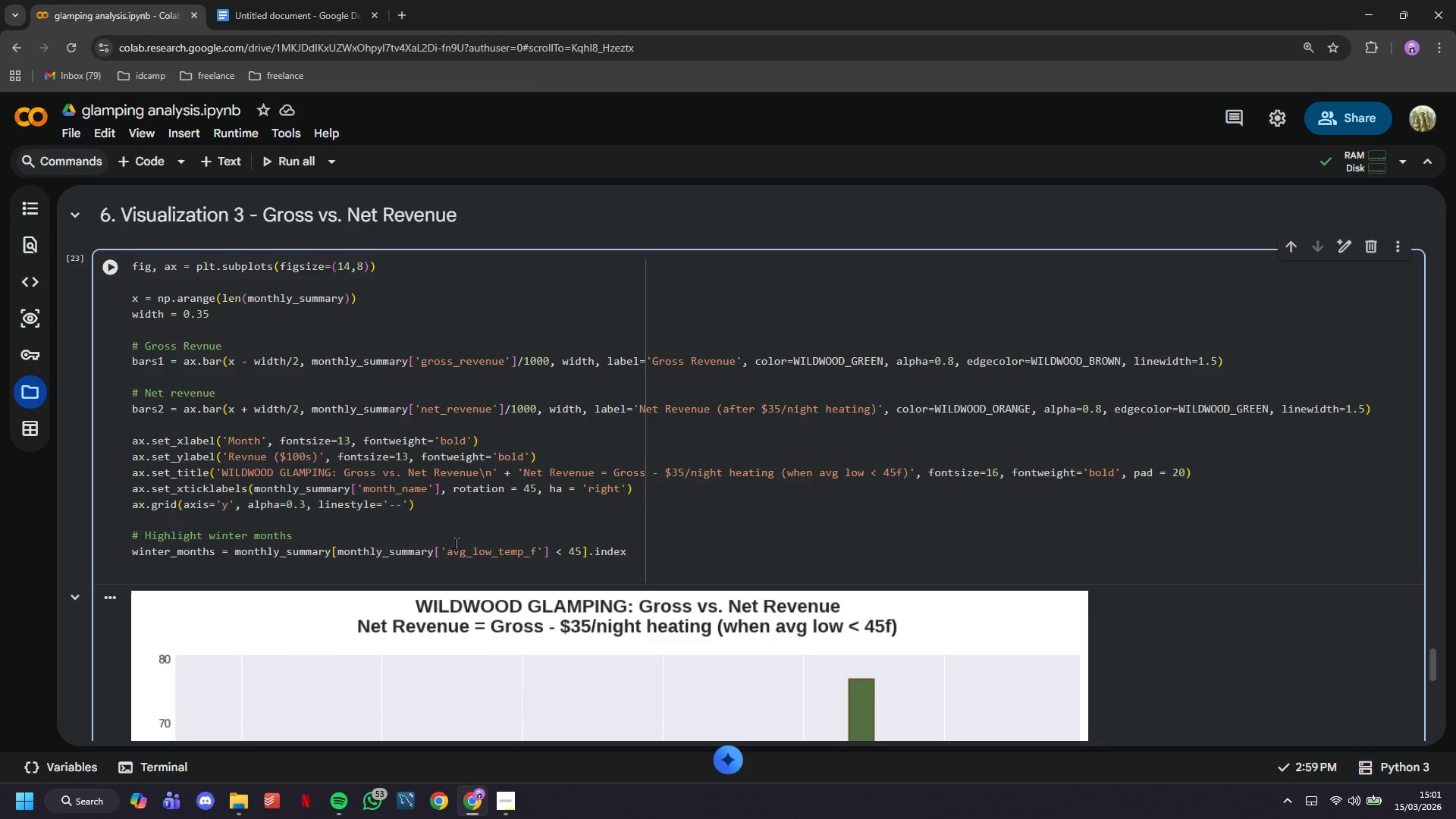 
type(for idx in winter_months:)
 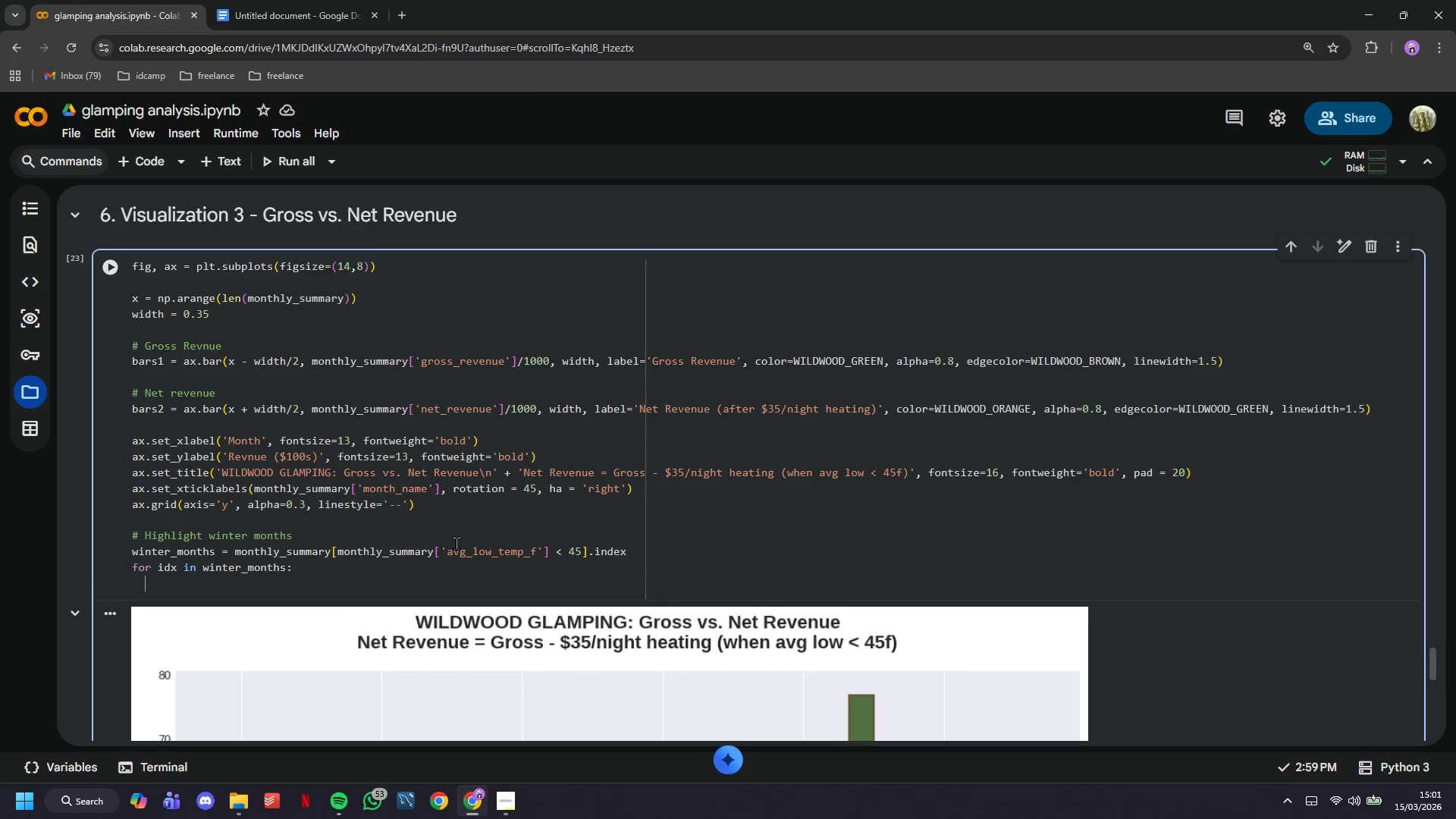 
key(Enter)
 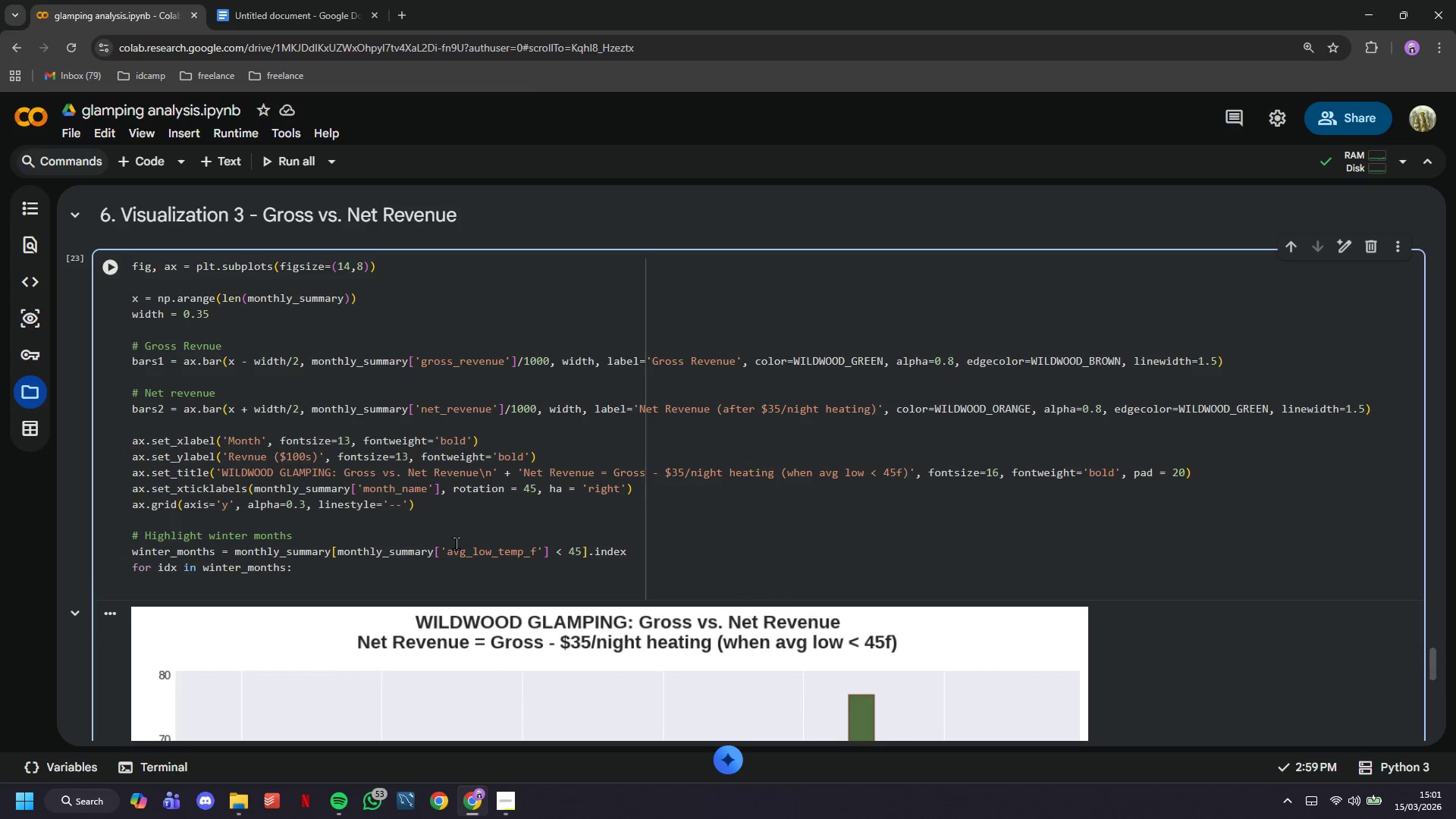 
type(ax.add_patch(Rectagel)
key(Backspace)
key(Backspace)
key(Backspace)
type(ngle((idx - 0.5, 0)
 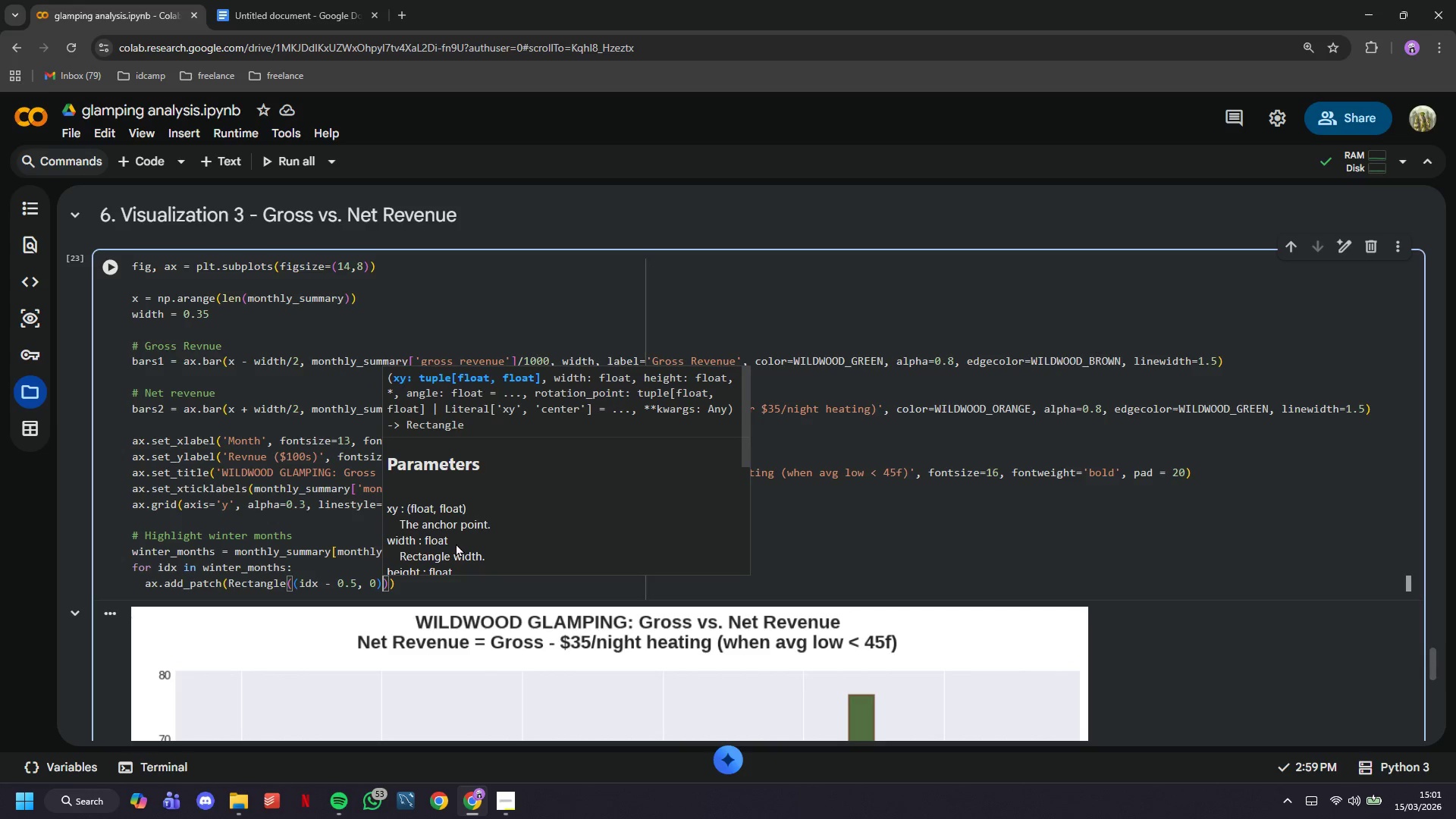 
 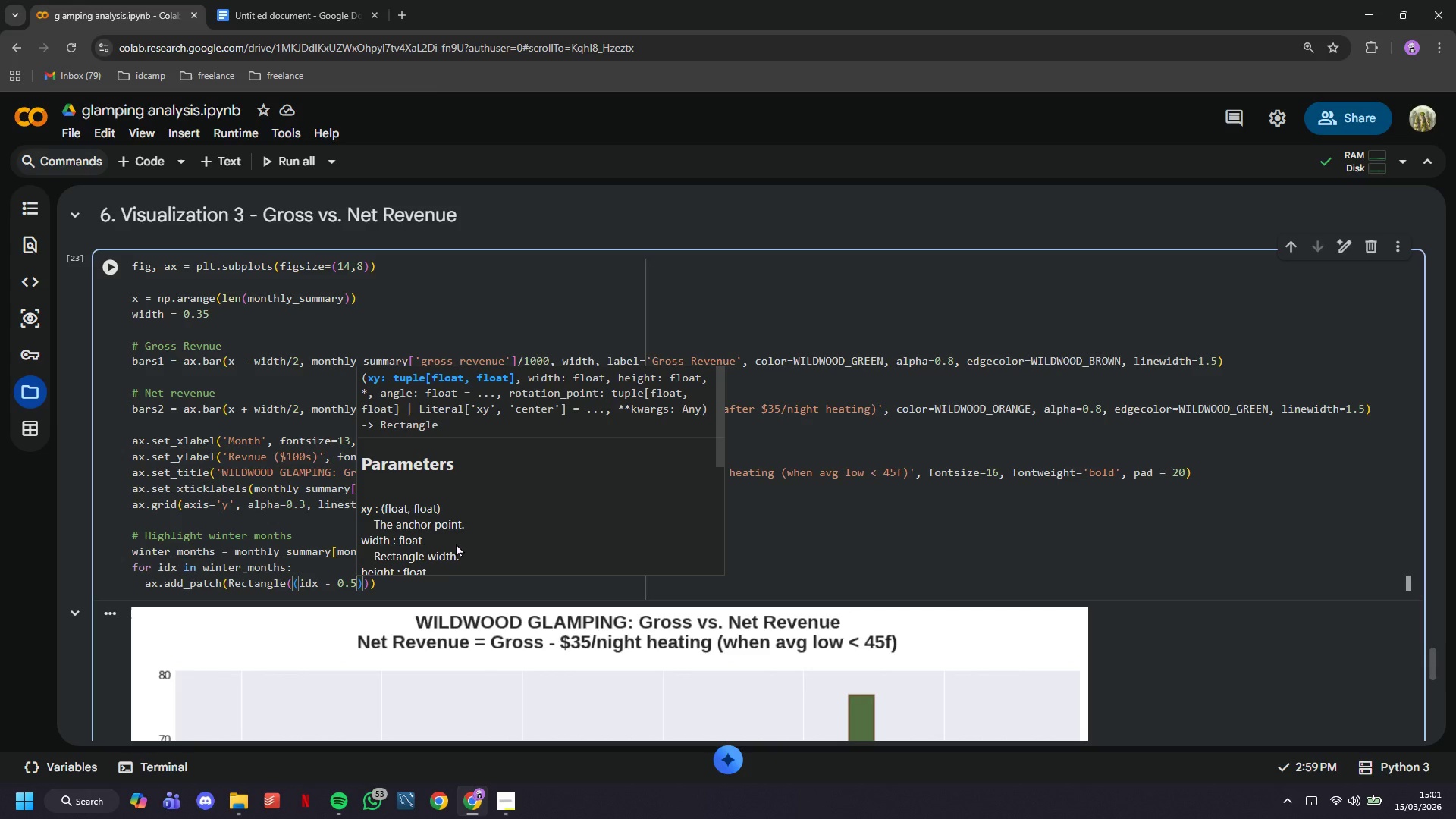 
key(ArrowRight)
 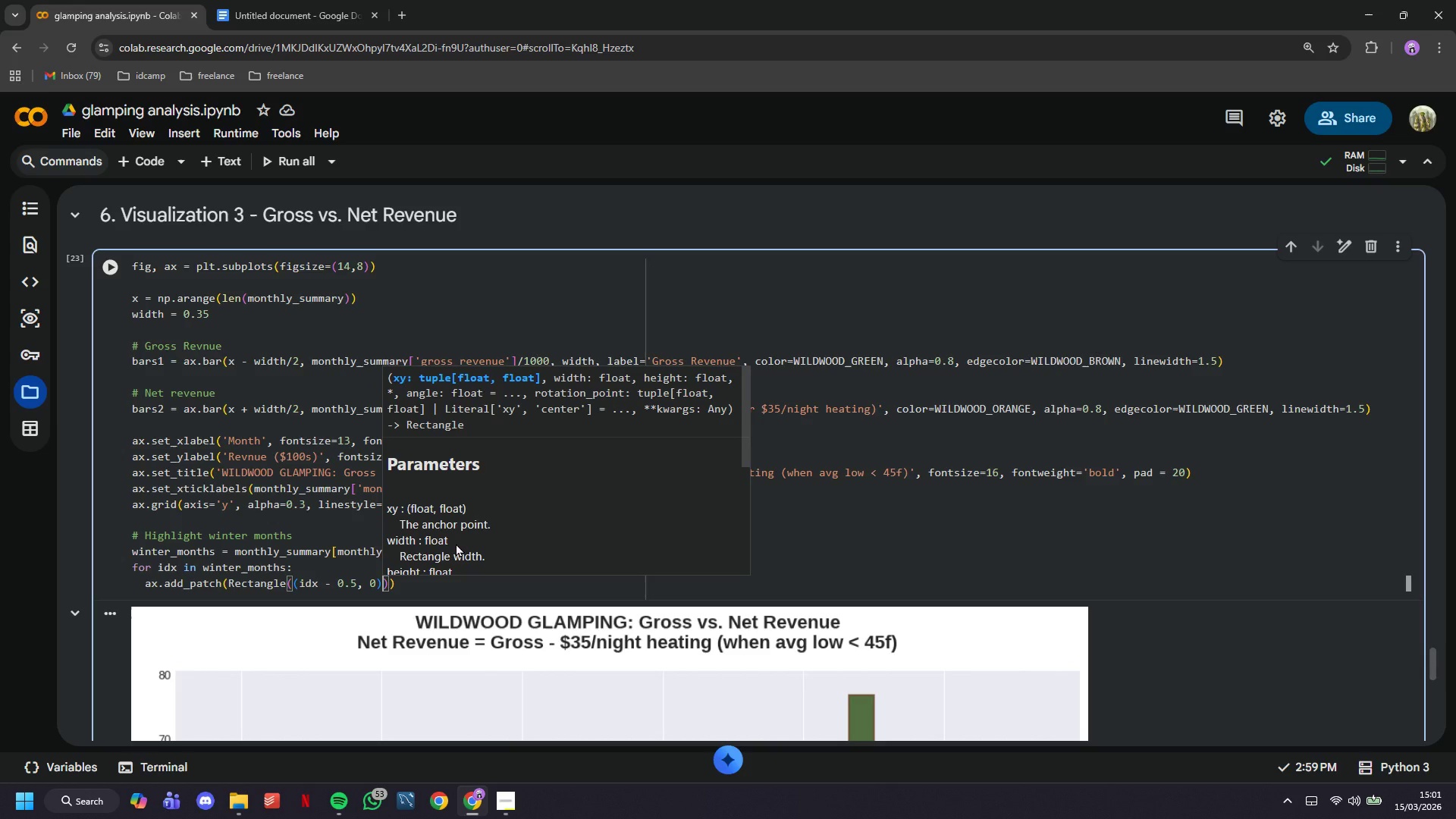 
type(, 1, ax.get_yim()
 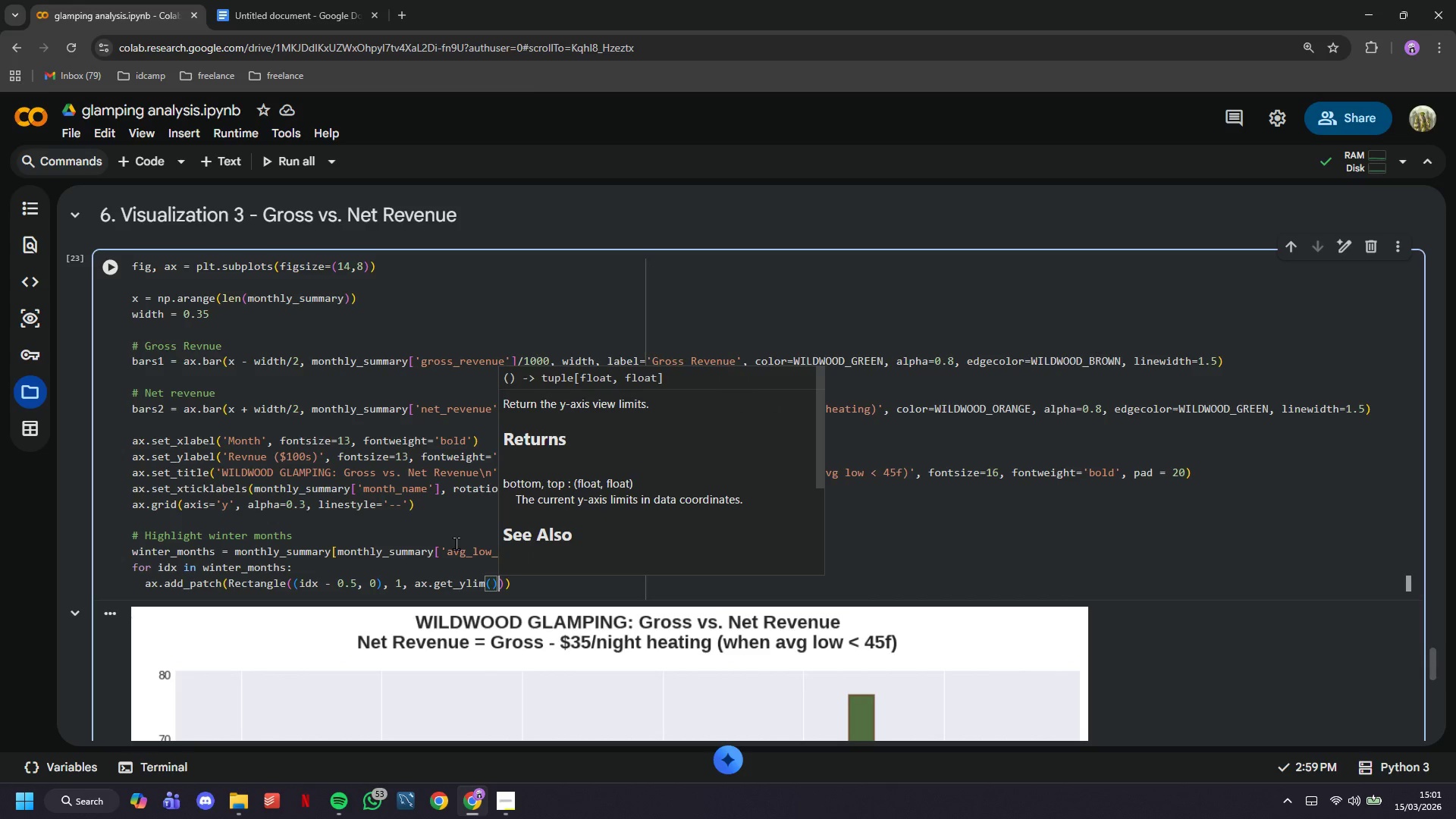 
 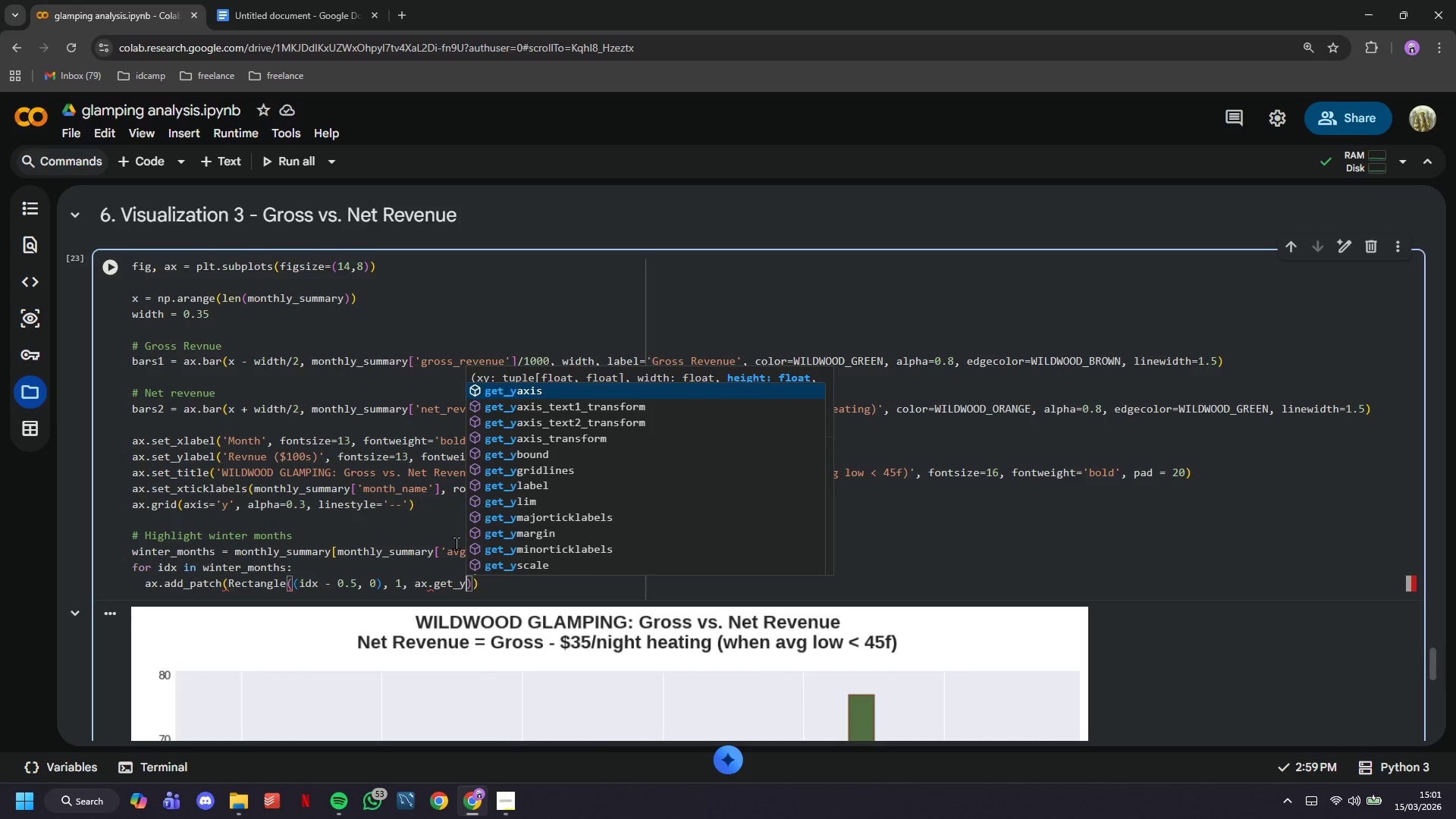 
hold_key(key=L, duration=9.89)
 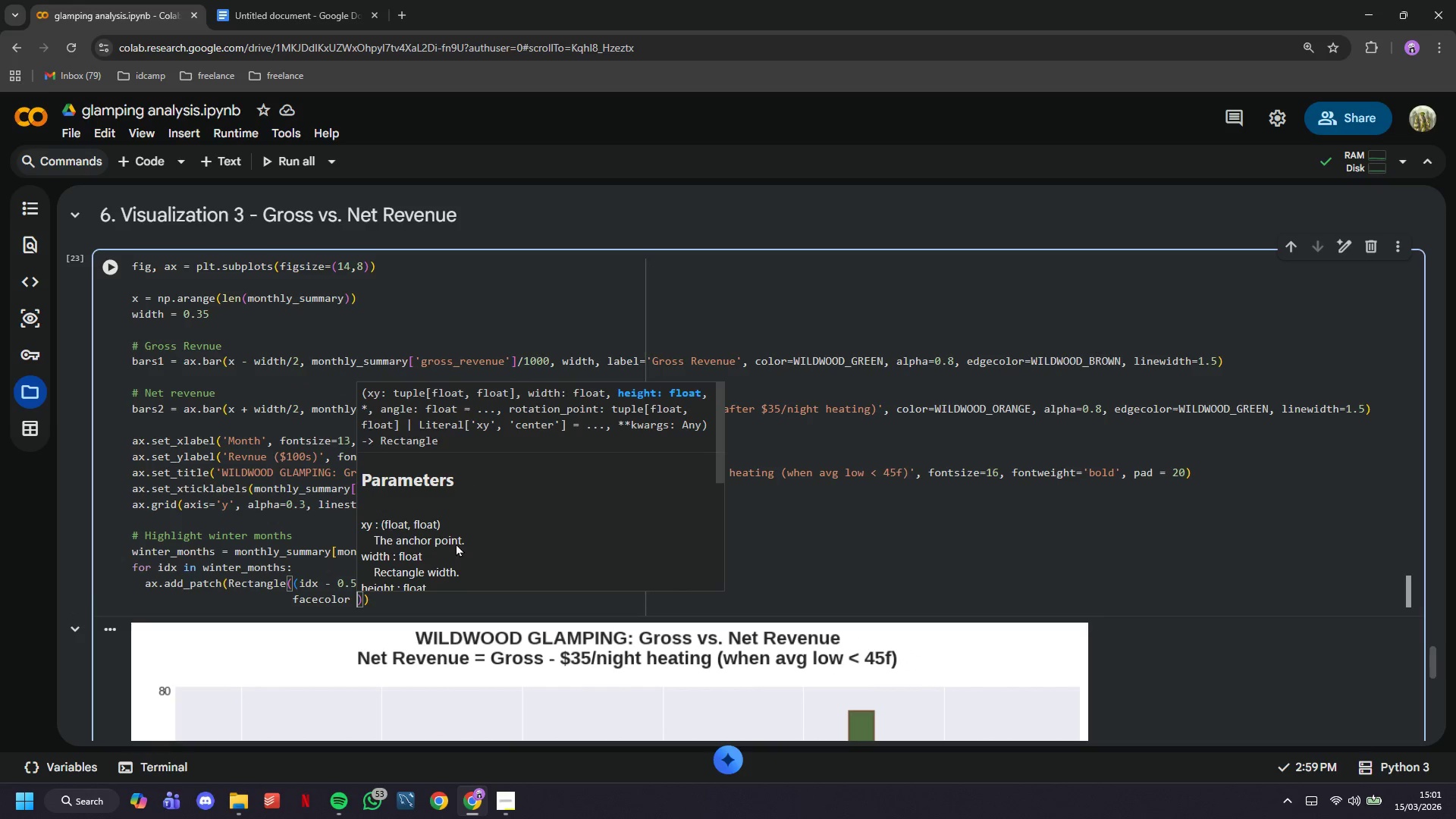 
key(ArrowRight)
 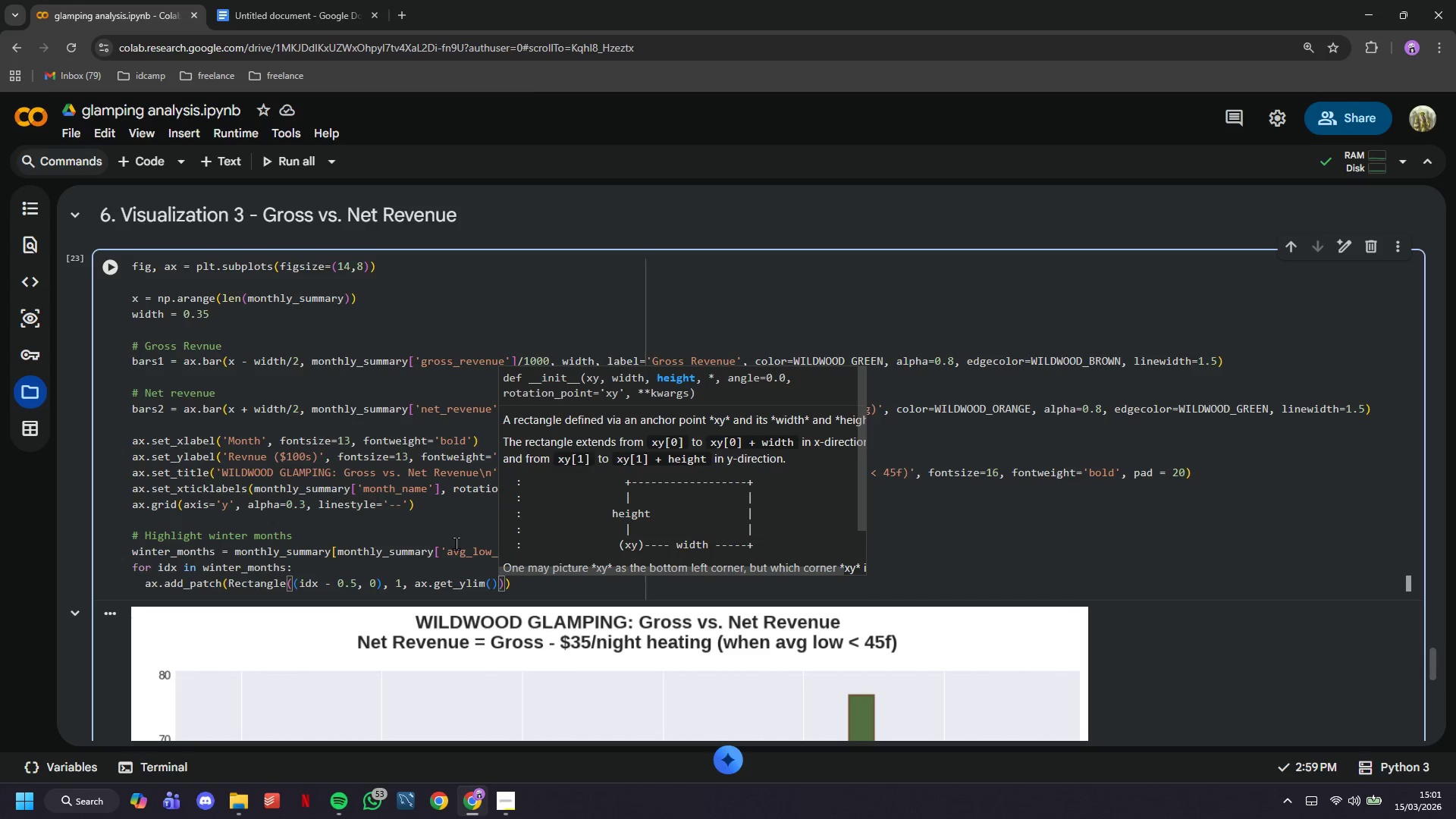 
key(BracketLeft)
 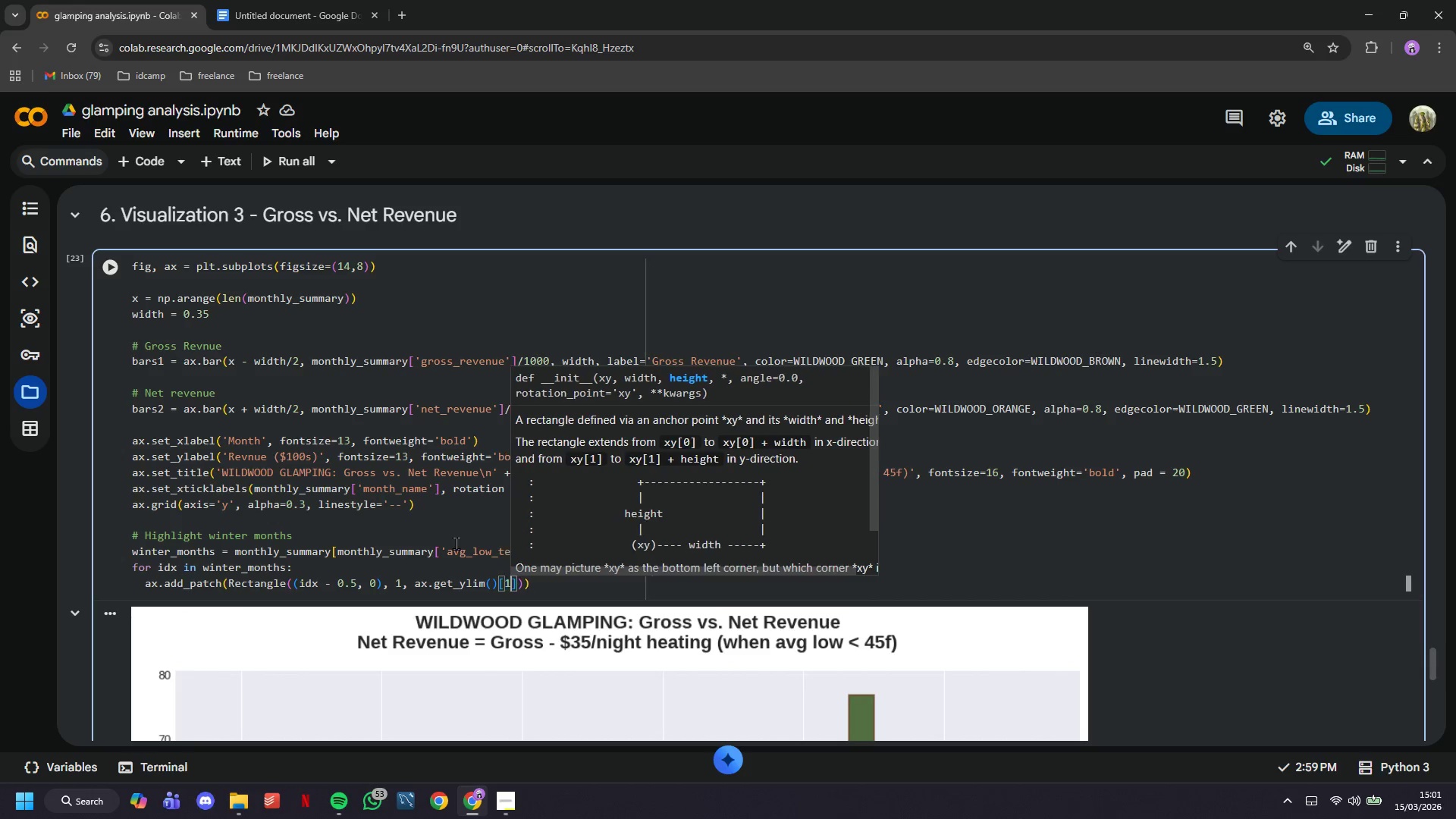 
key(1)
 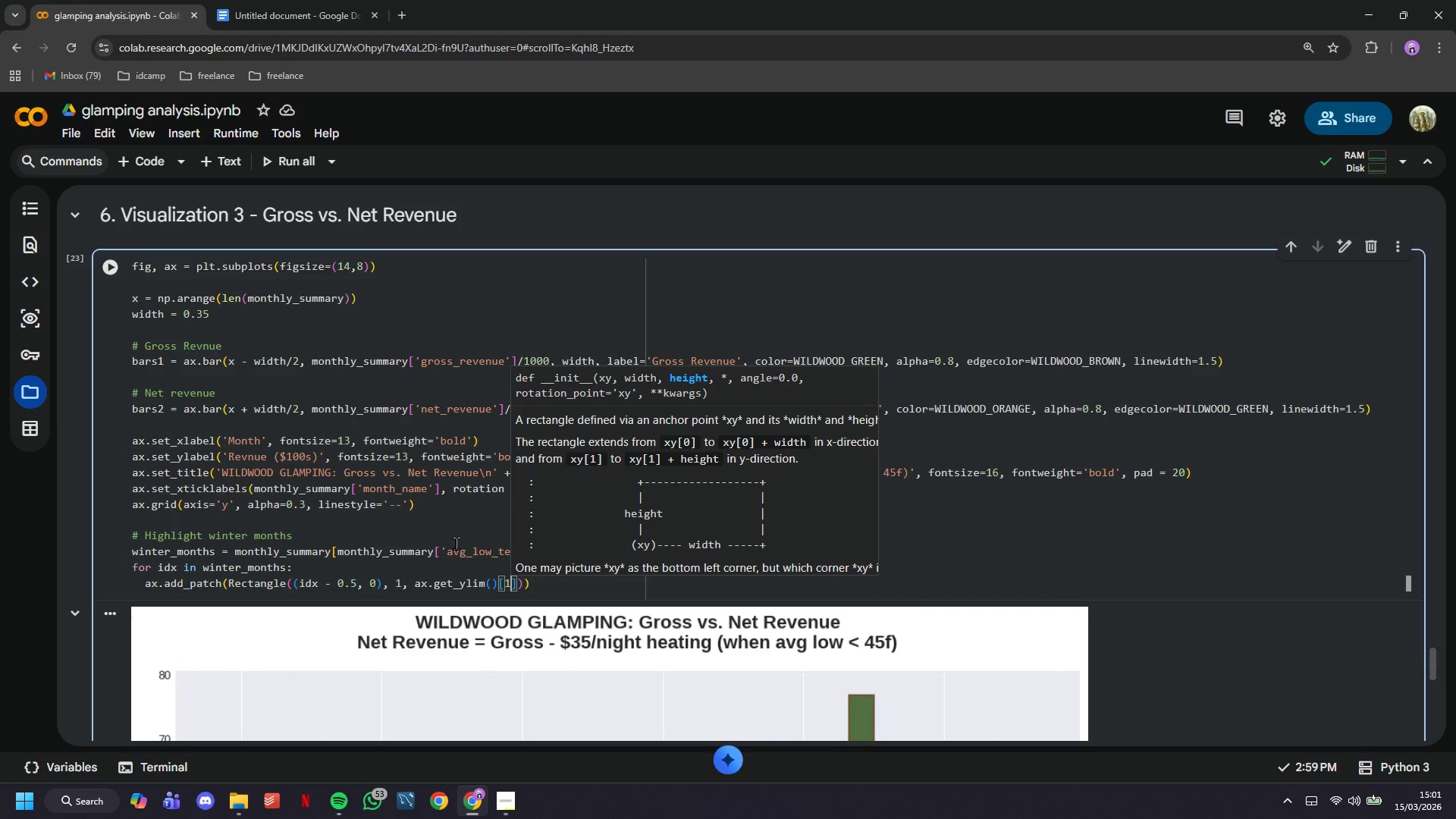 
key(ArrowRight)
 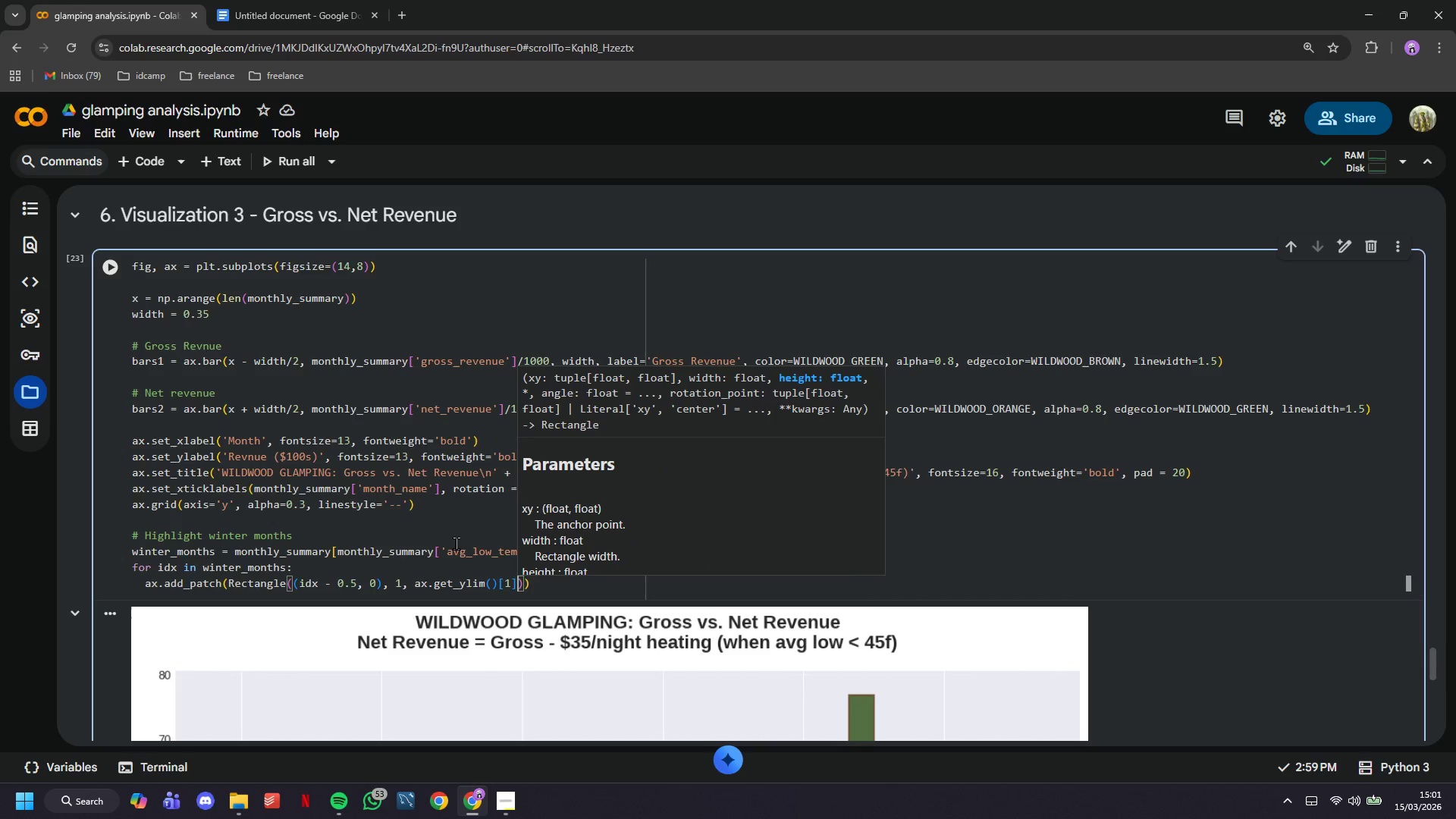 
key(Comma)
 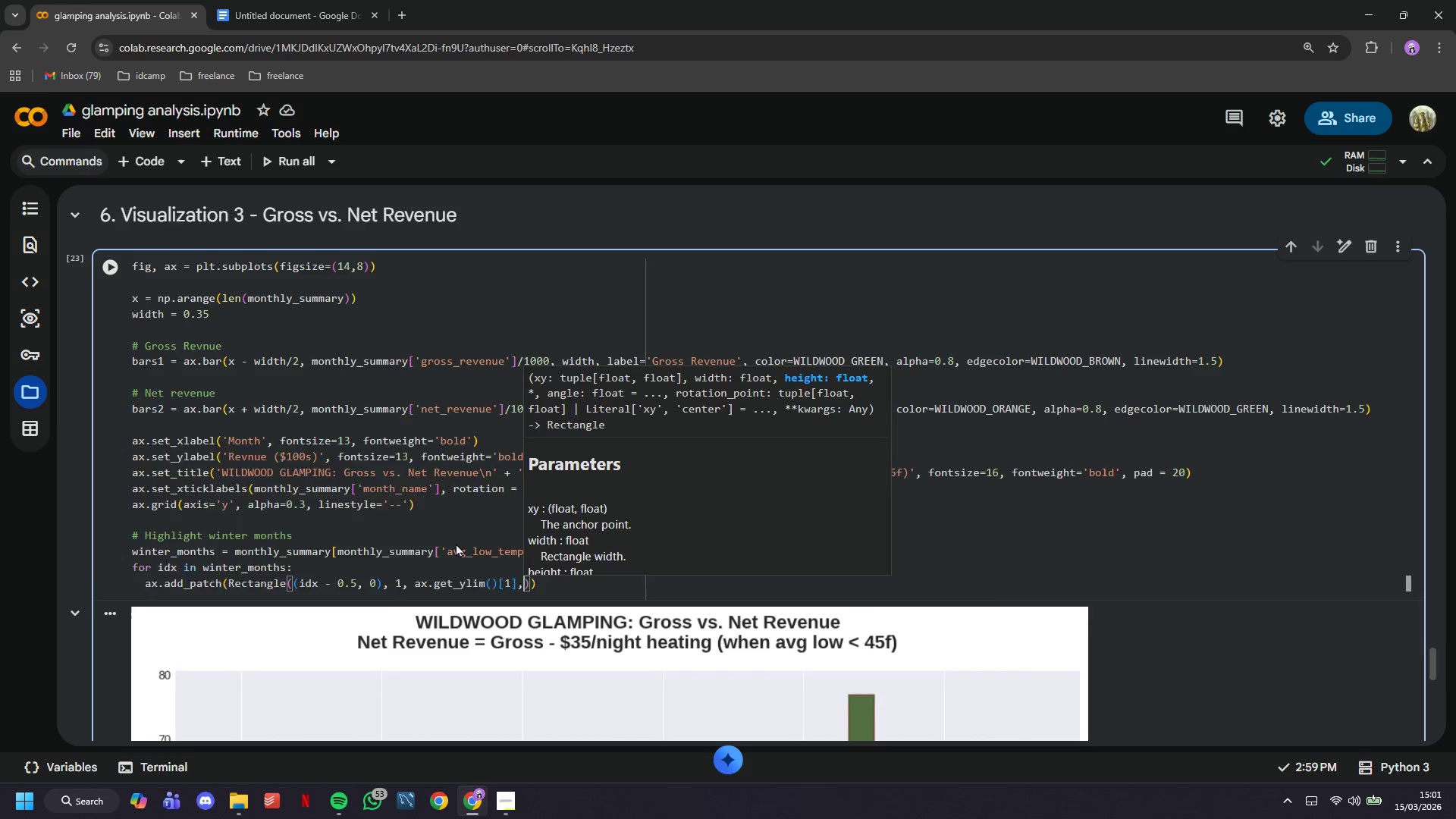 
key(Enter)
 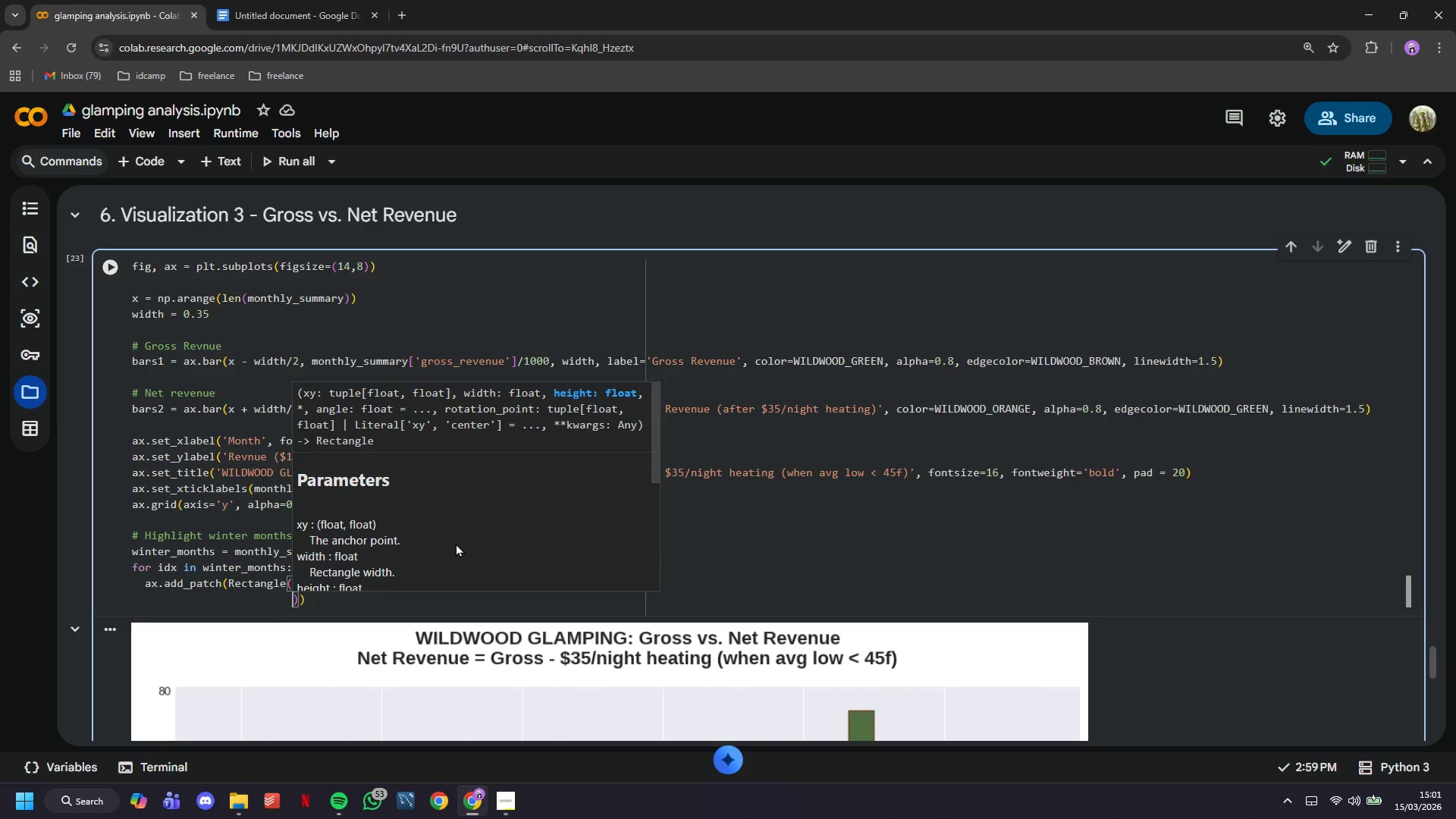 
type(facecoor = ;)
key(Backspace)
type('lightblue)
 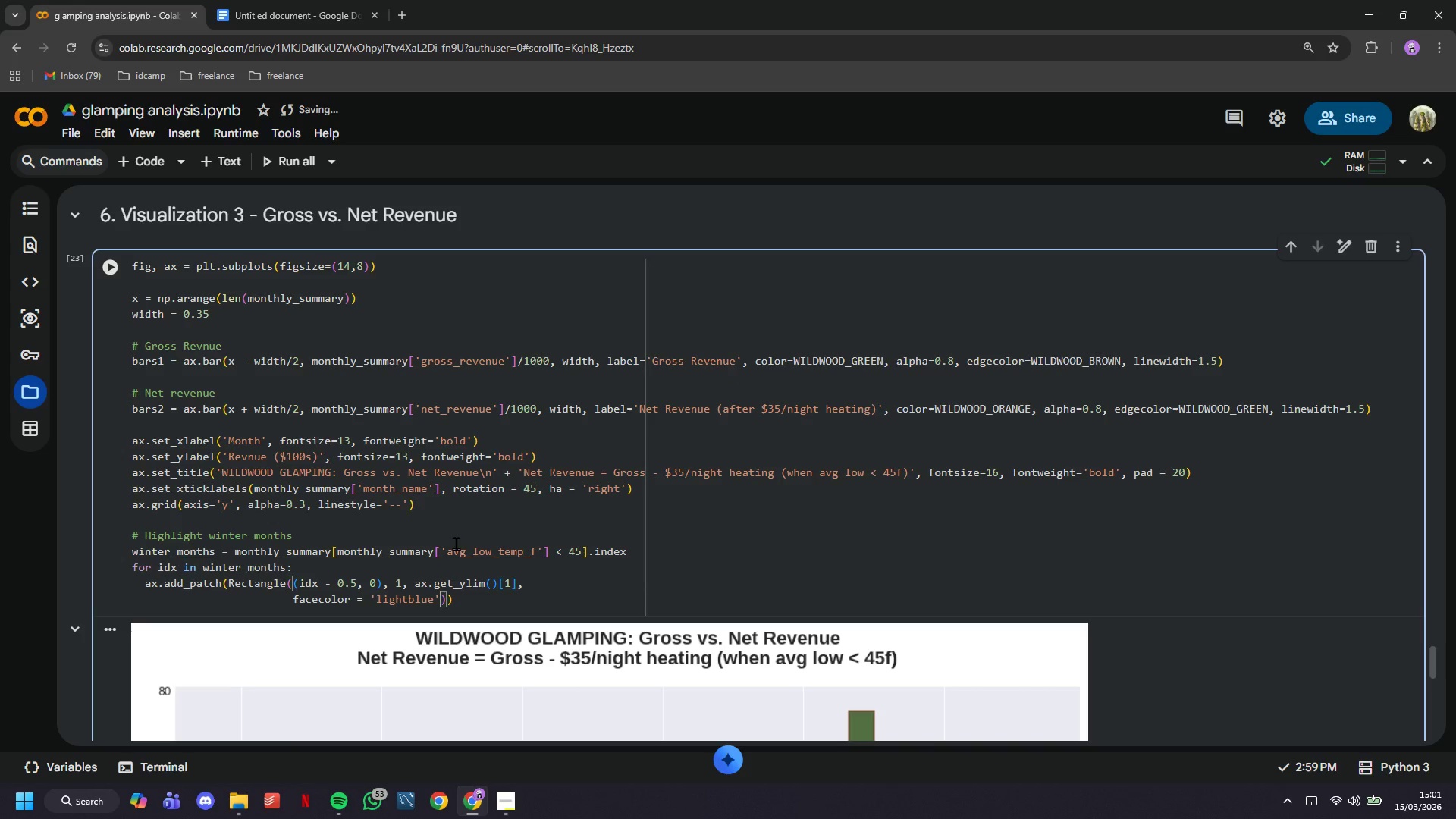 
key(ArrowRight)
 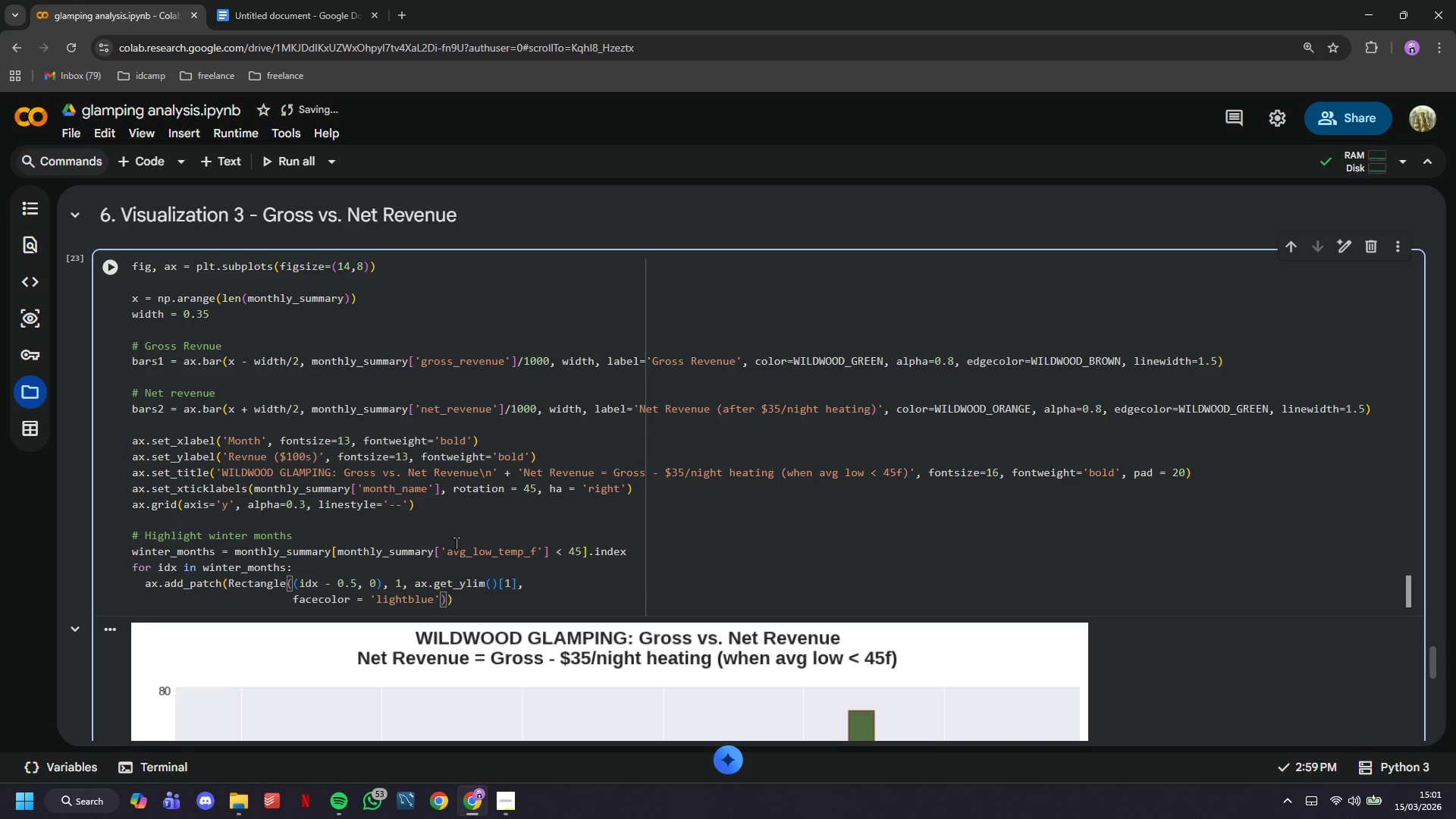 
type(, alpha = 0.16)
key(Backspace)
type(,)
key(Backspace)
type(5, zorder=0)
 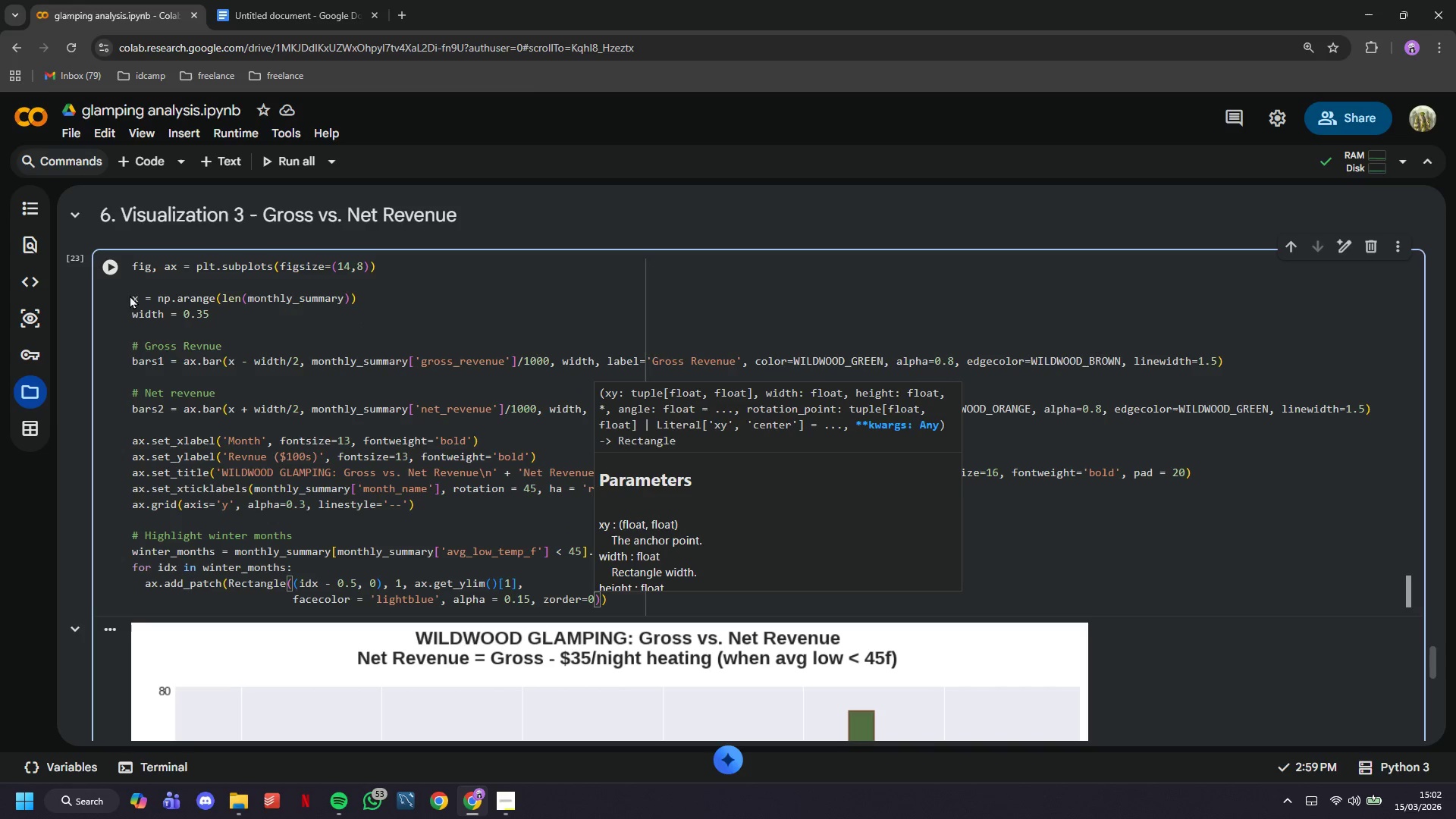 
wait(7.31)
 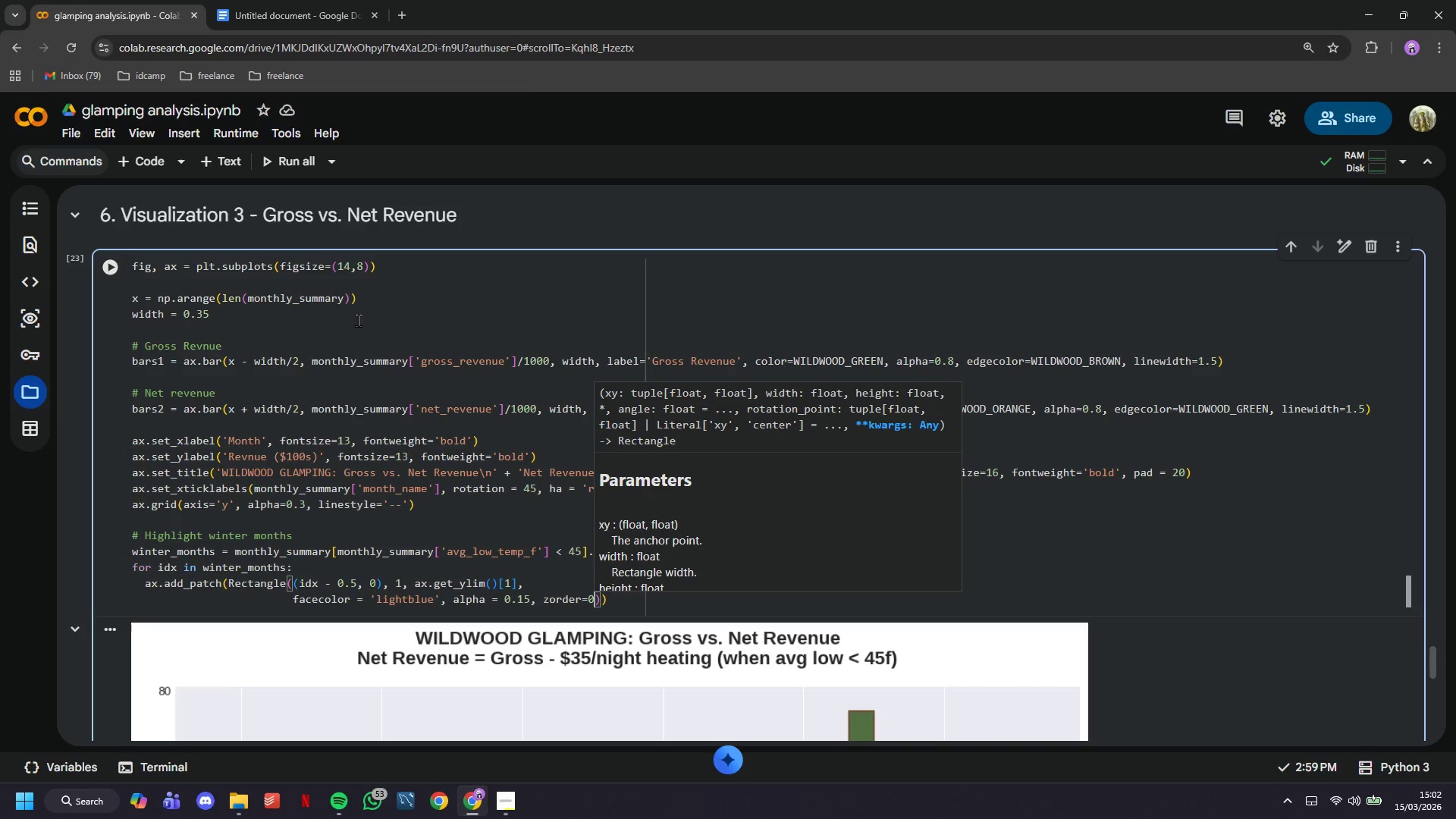 
scroll: coordinate [418, 391], scroll_direction: down, amount: 8.0
 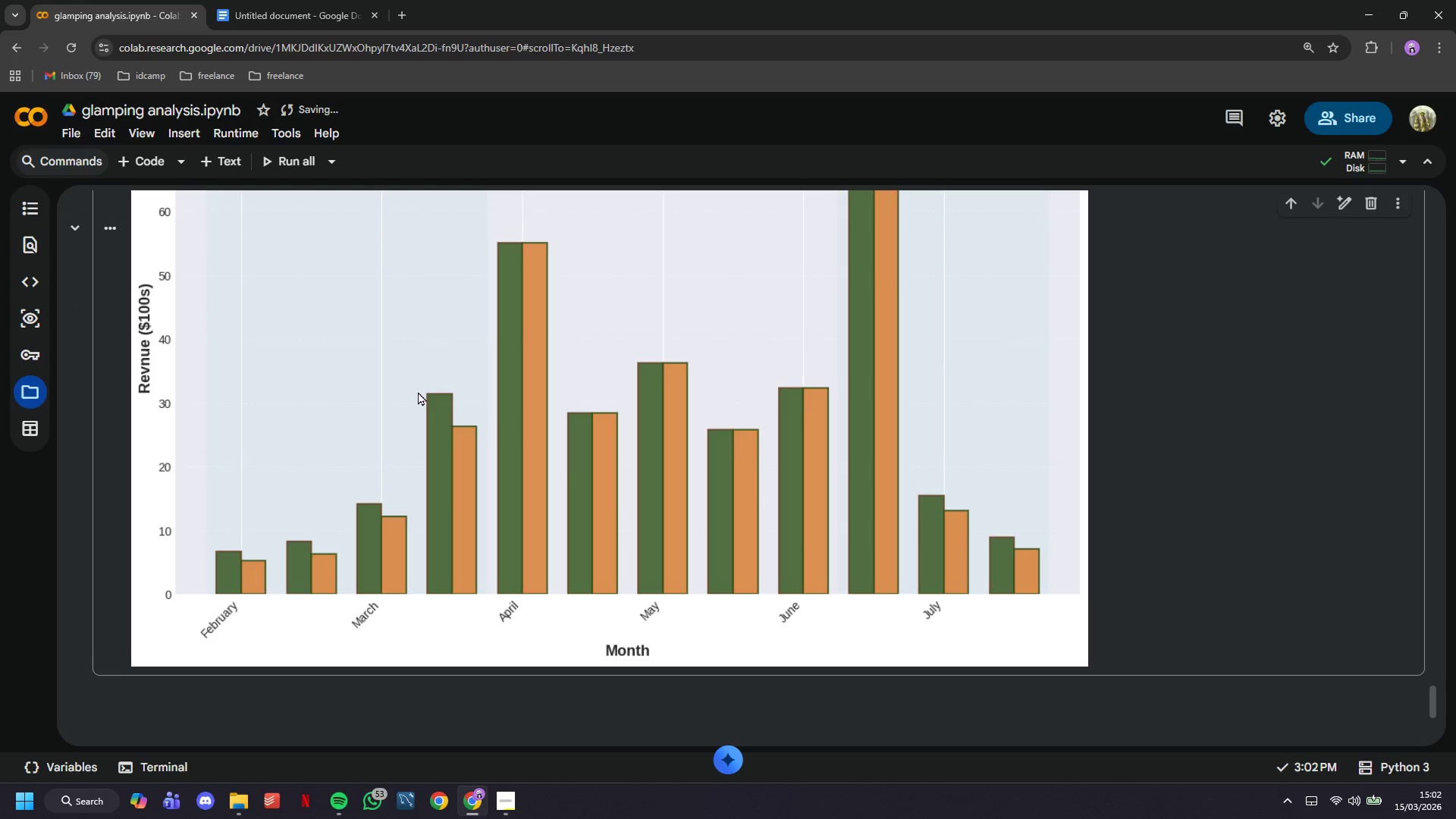 
scroll: coordinate [418, 391], scroll_direction: up, amount: 3.0
 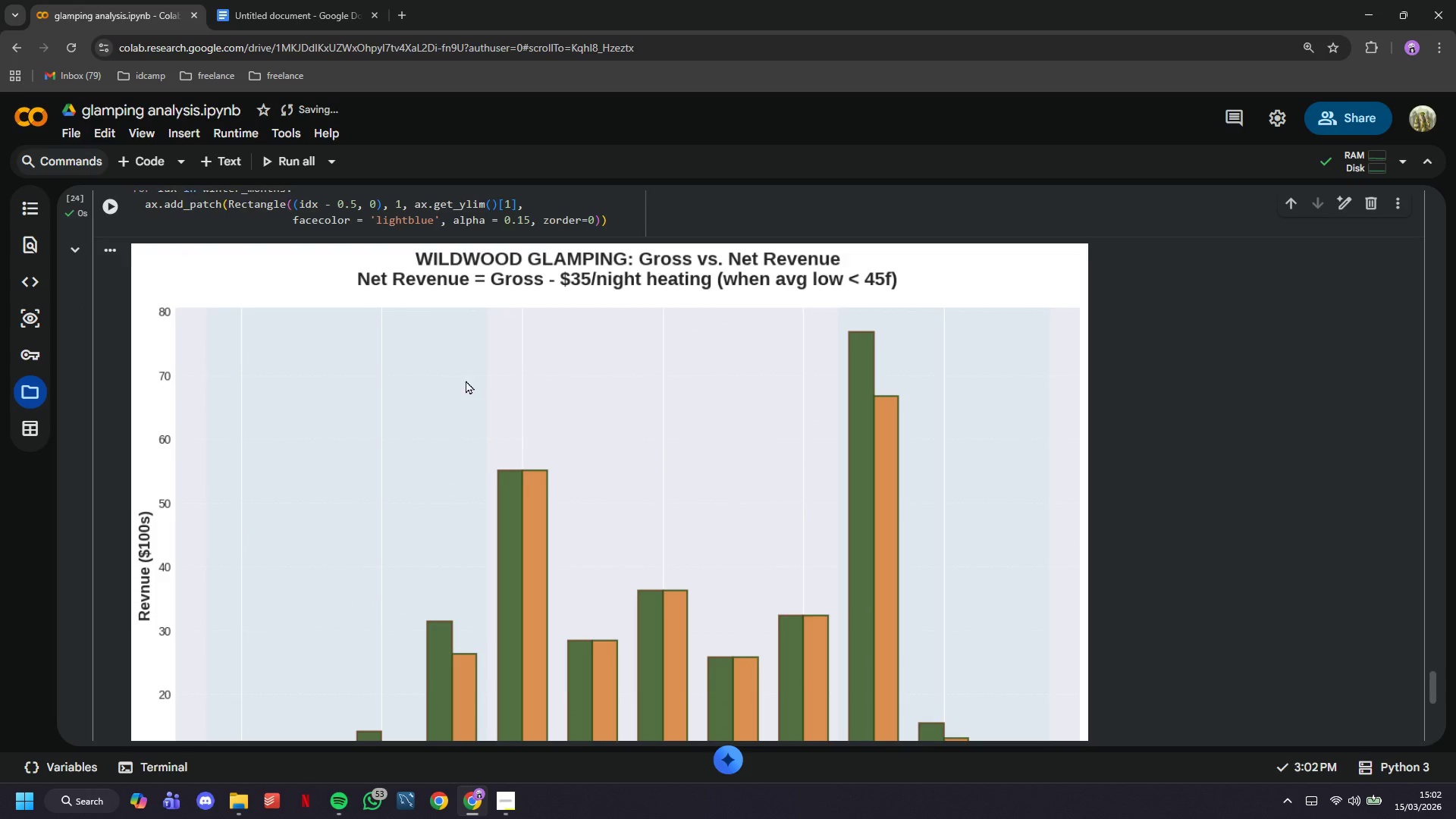 
left_click([657, 224])
 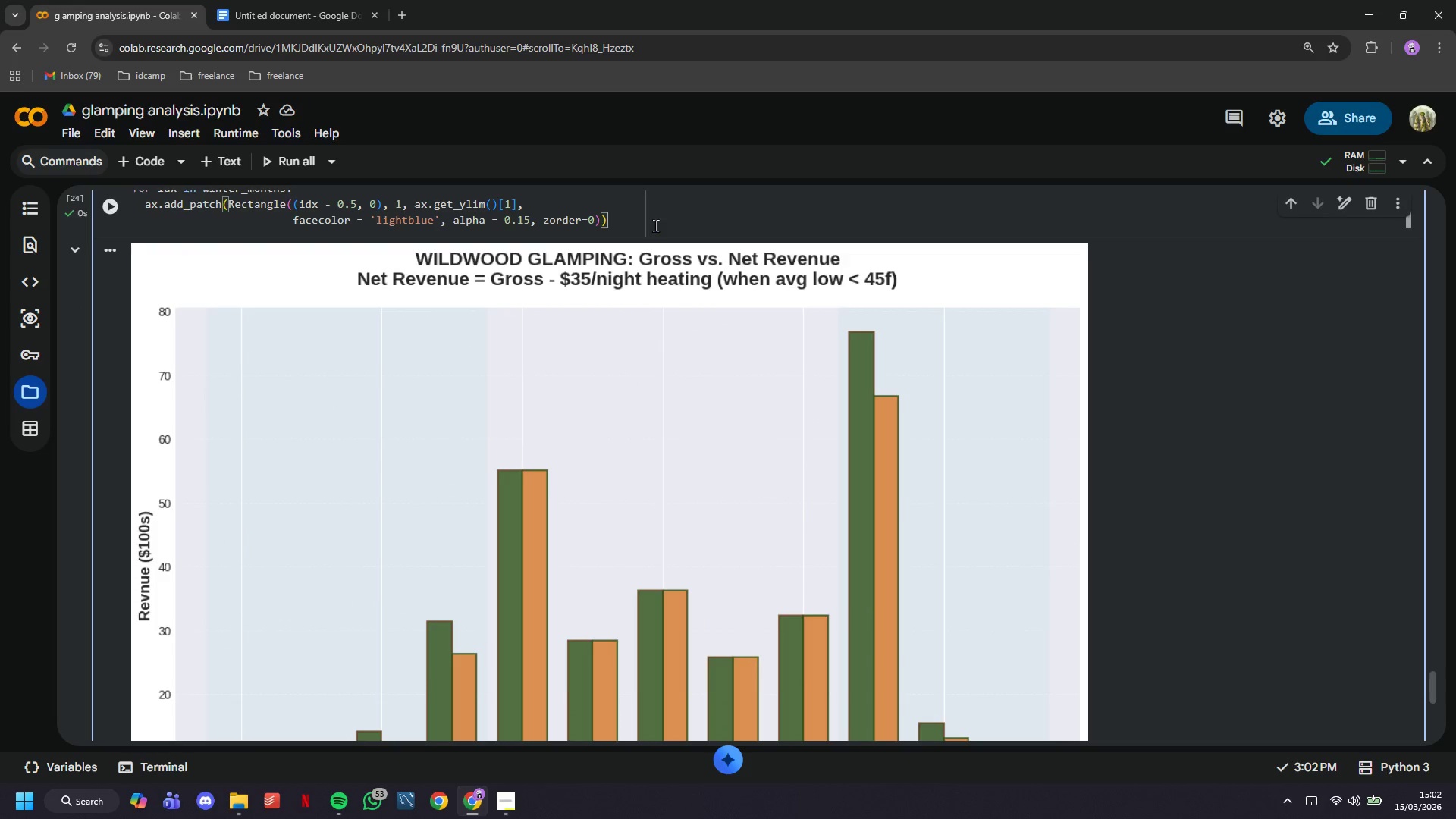 
key(Enter)
 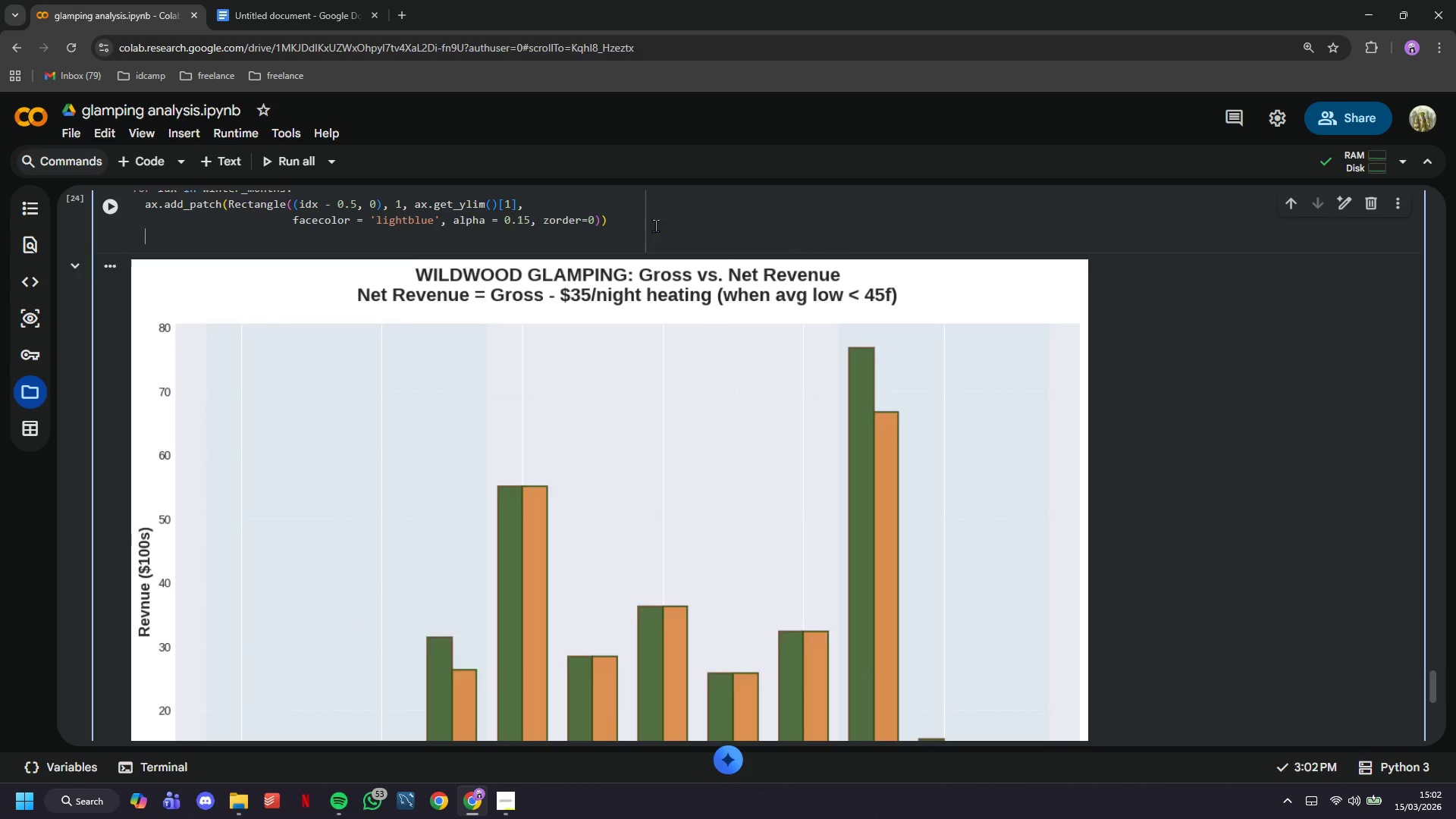 
key(Enter)
 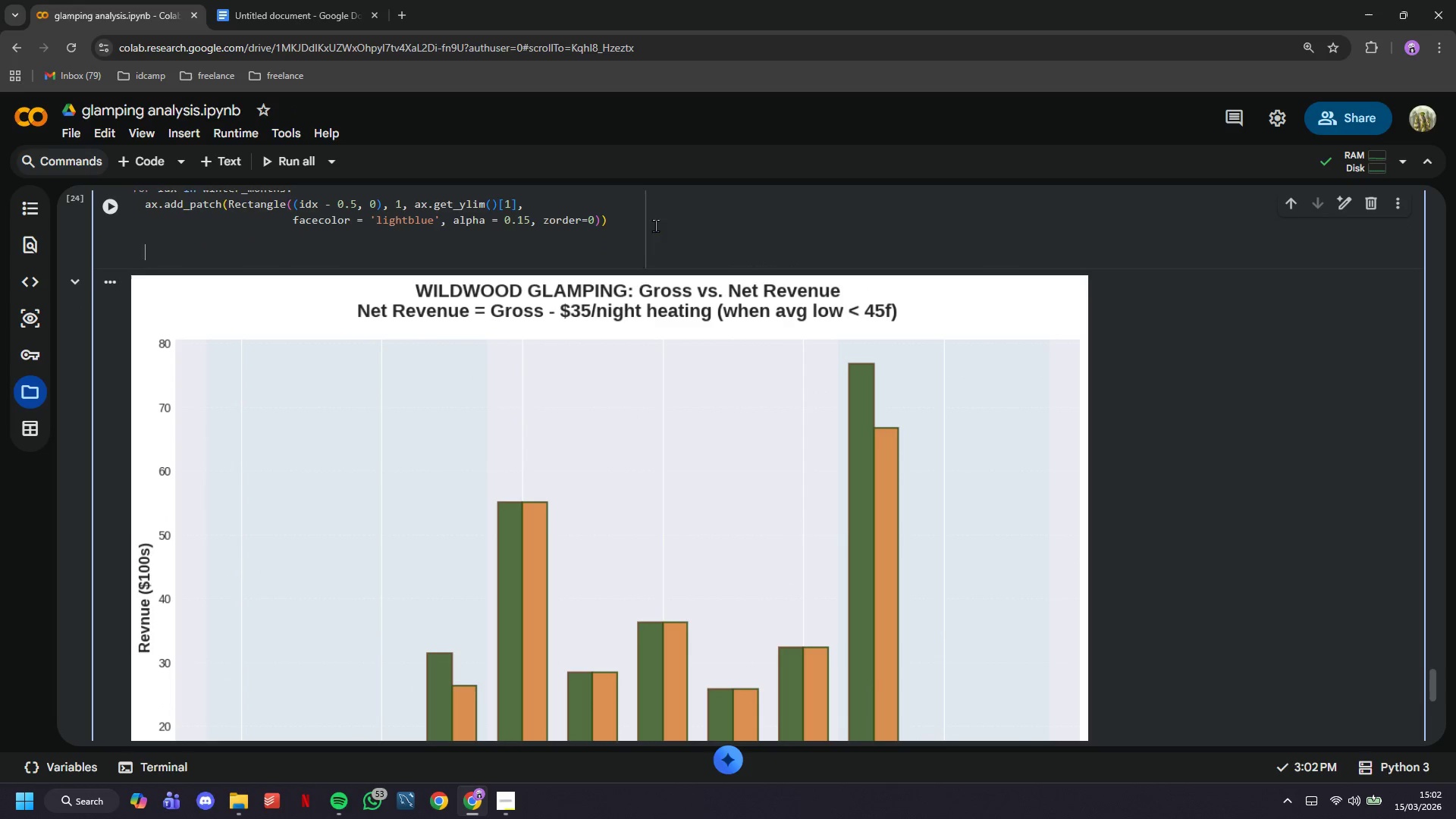 
type(# Heating cost labels)
 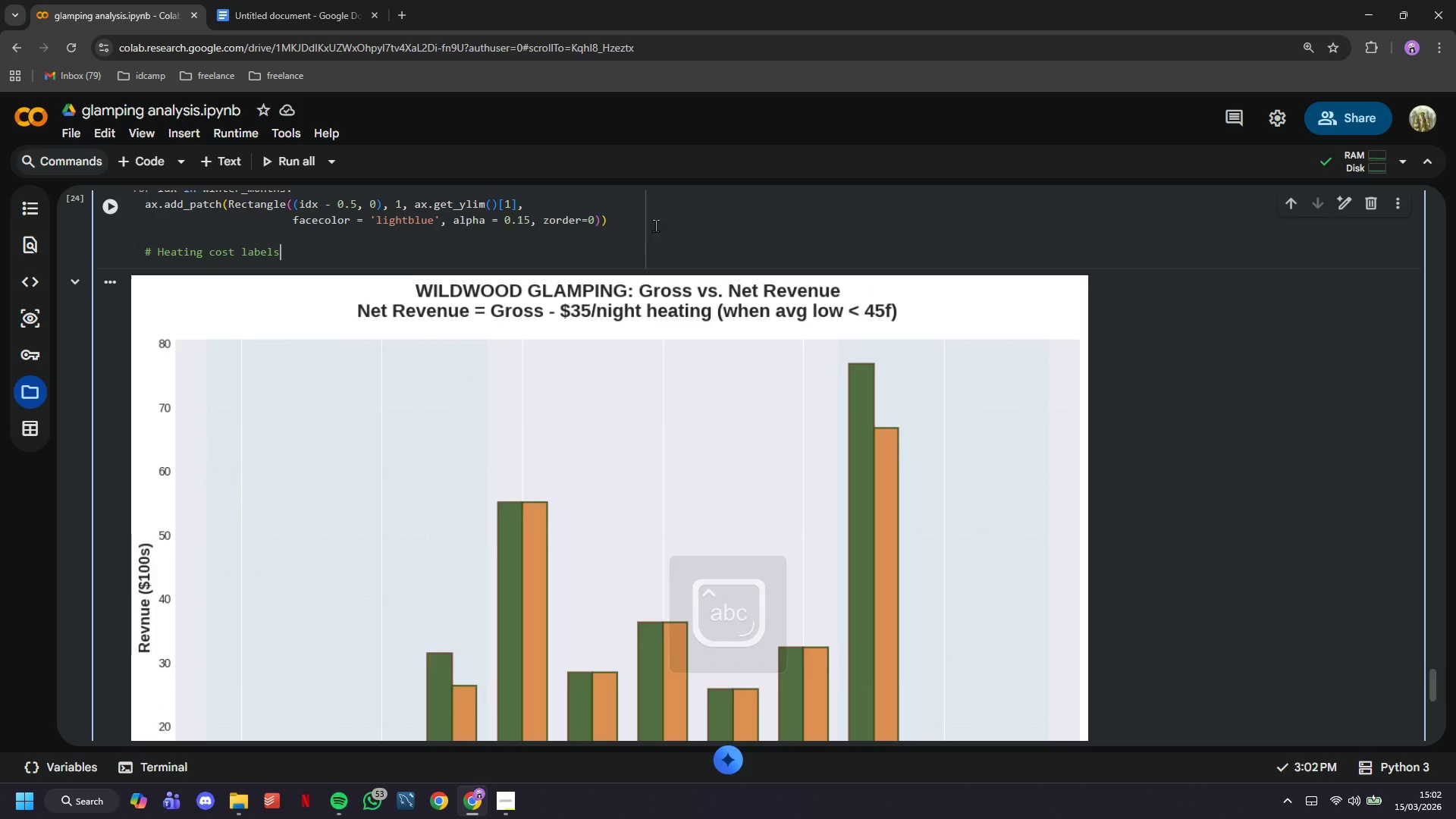 
key(Enter)
 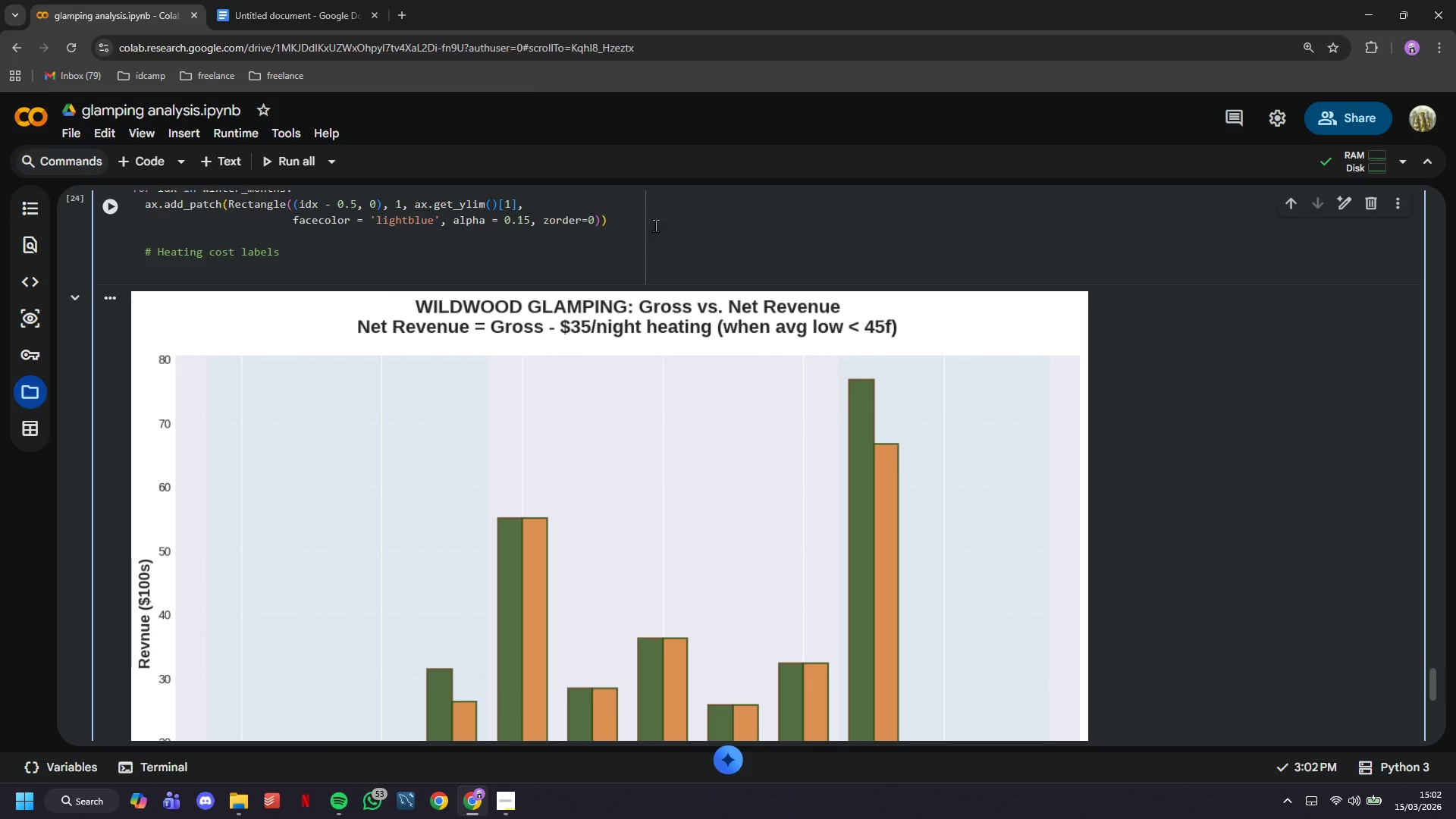 
type(for idx in winter_months:)
 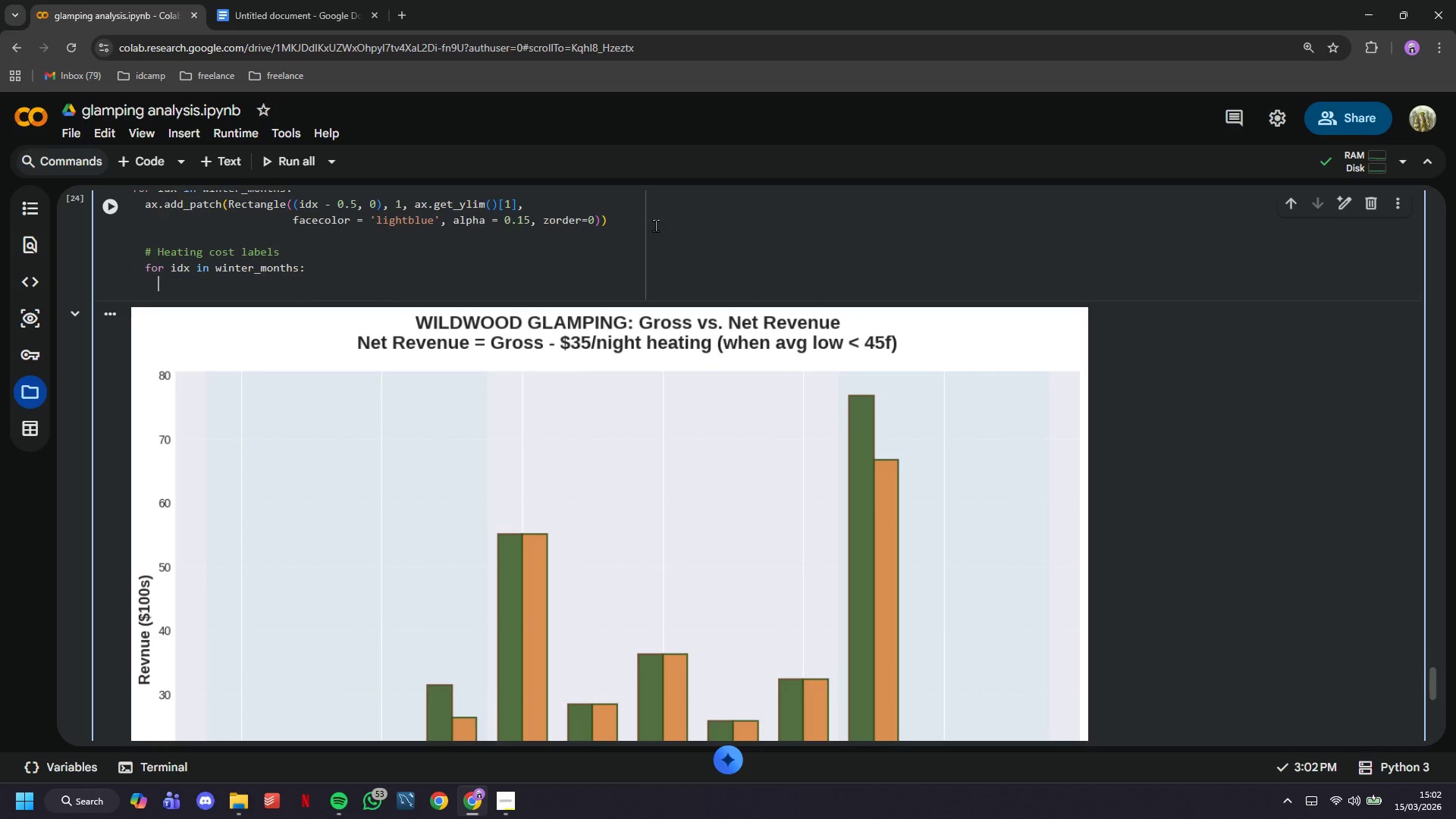 
 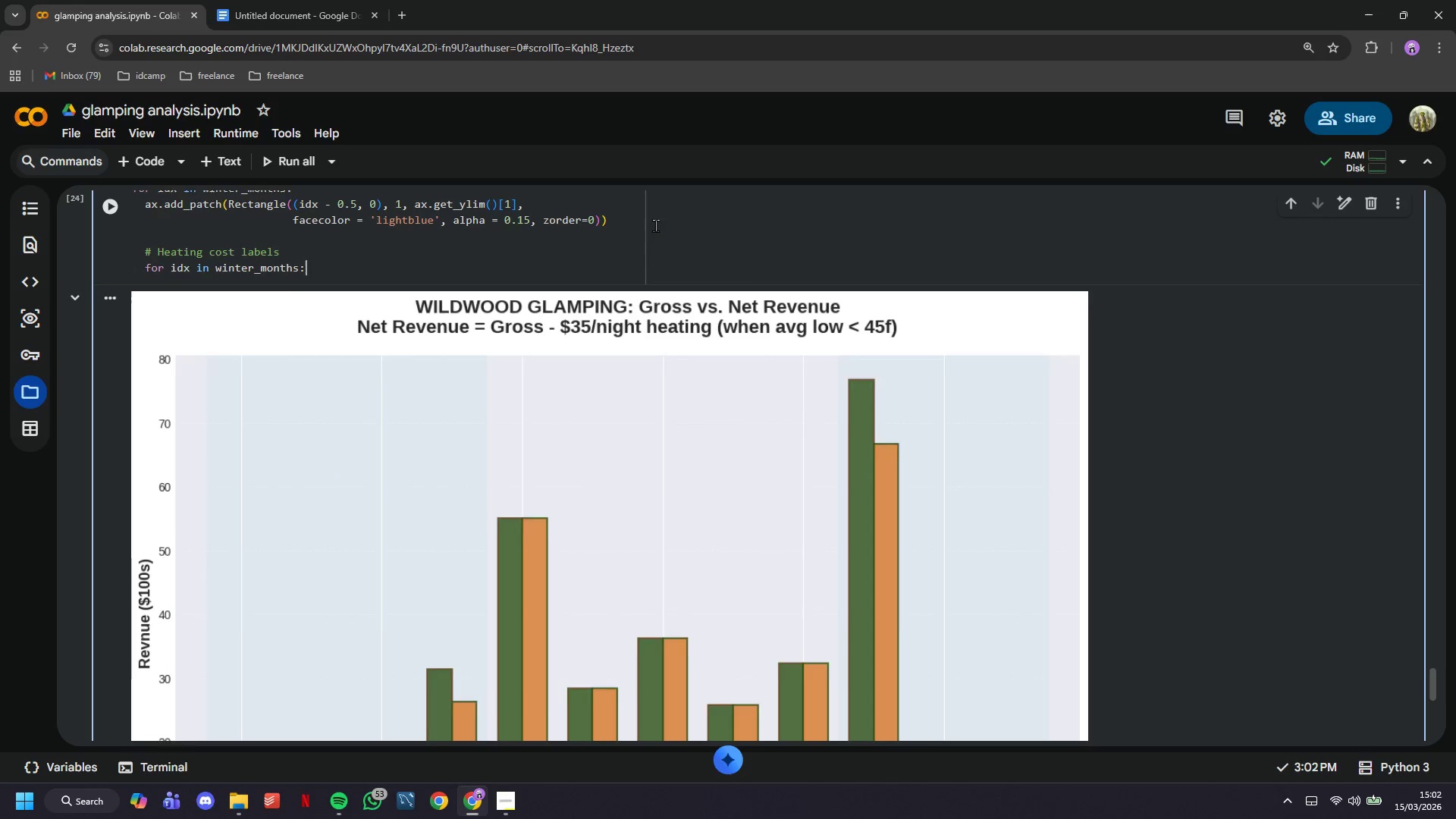 
key(Enter)
 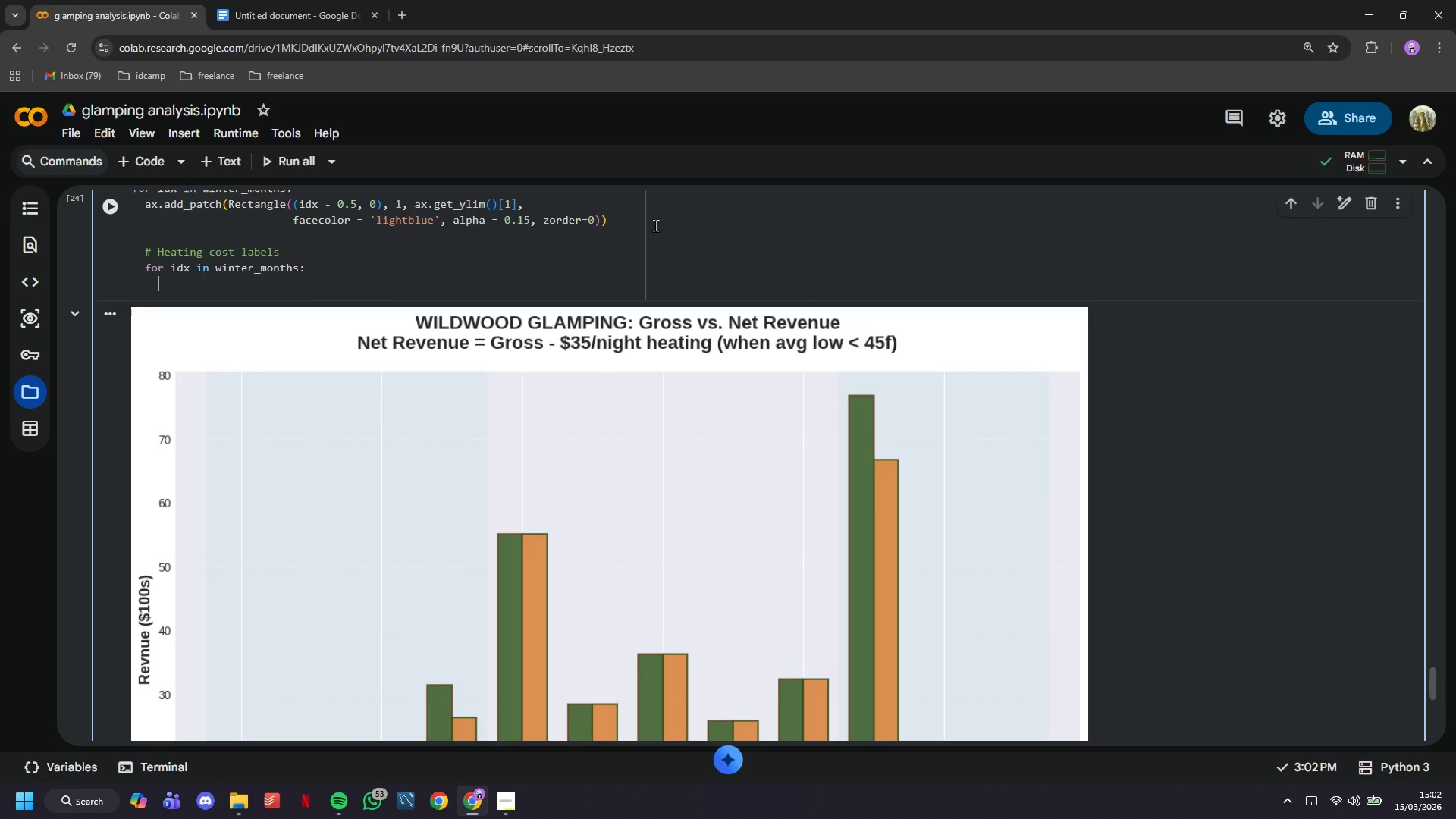 
type(heating = monthly_summary.loc[idx, 'heating_costs)
 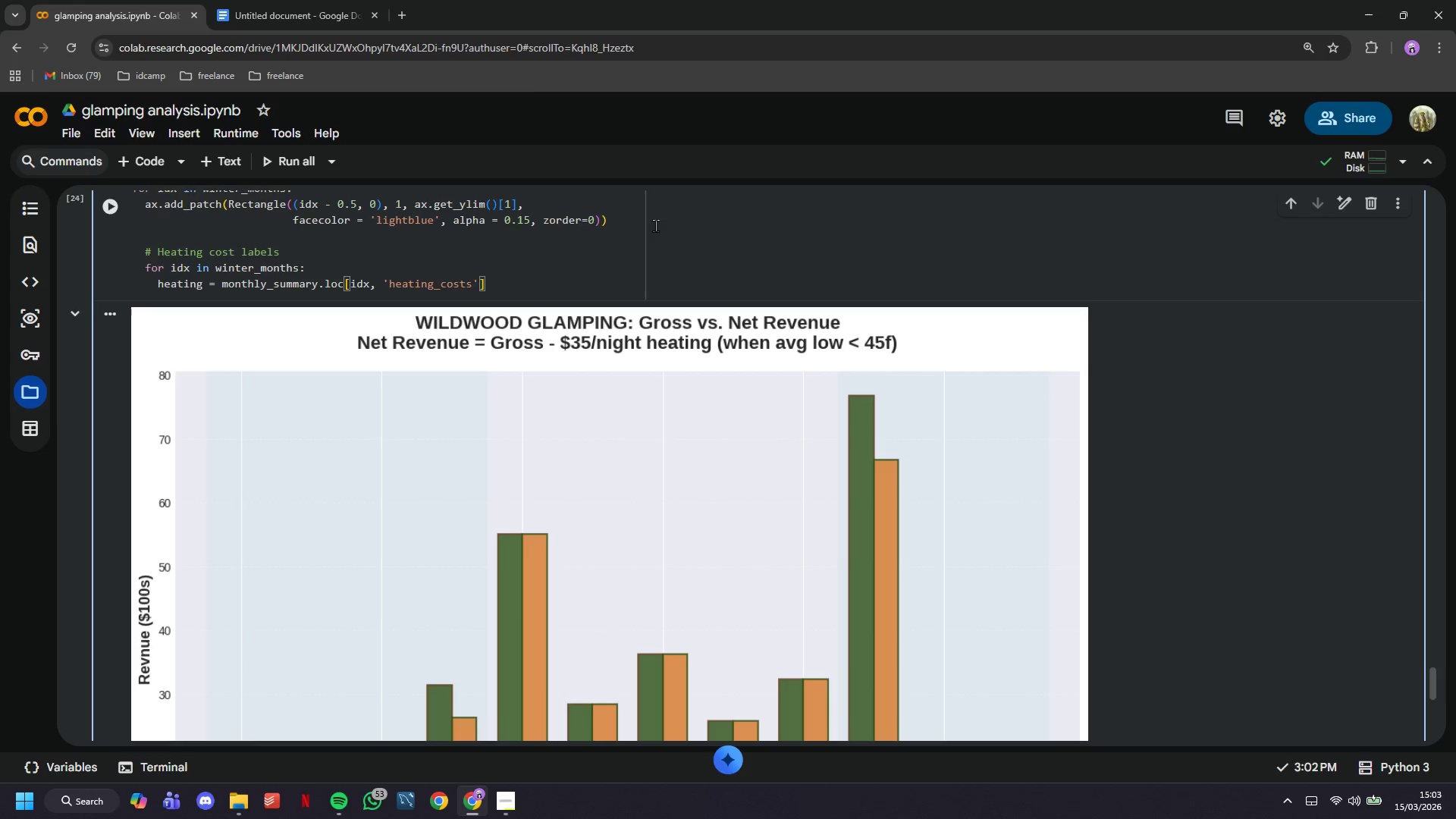 
 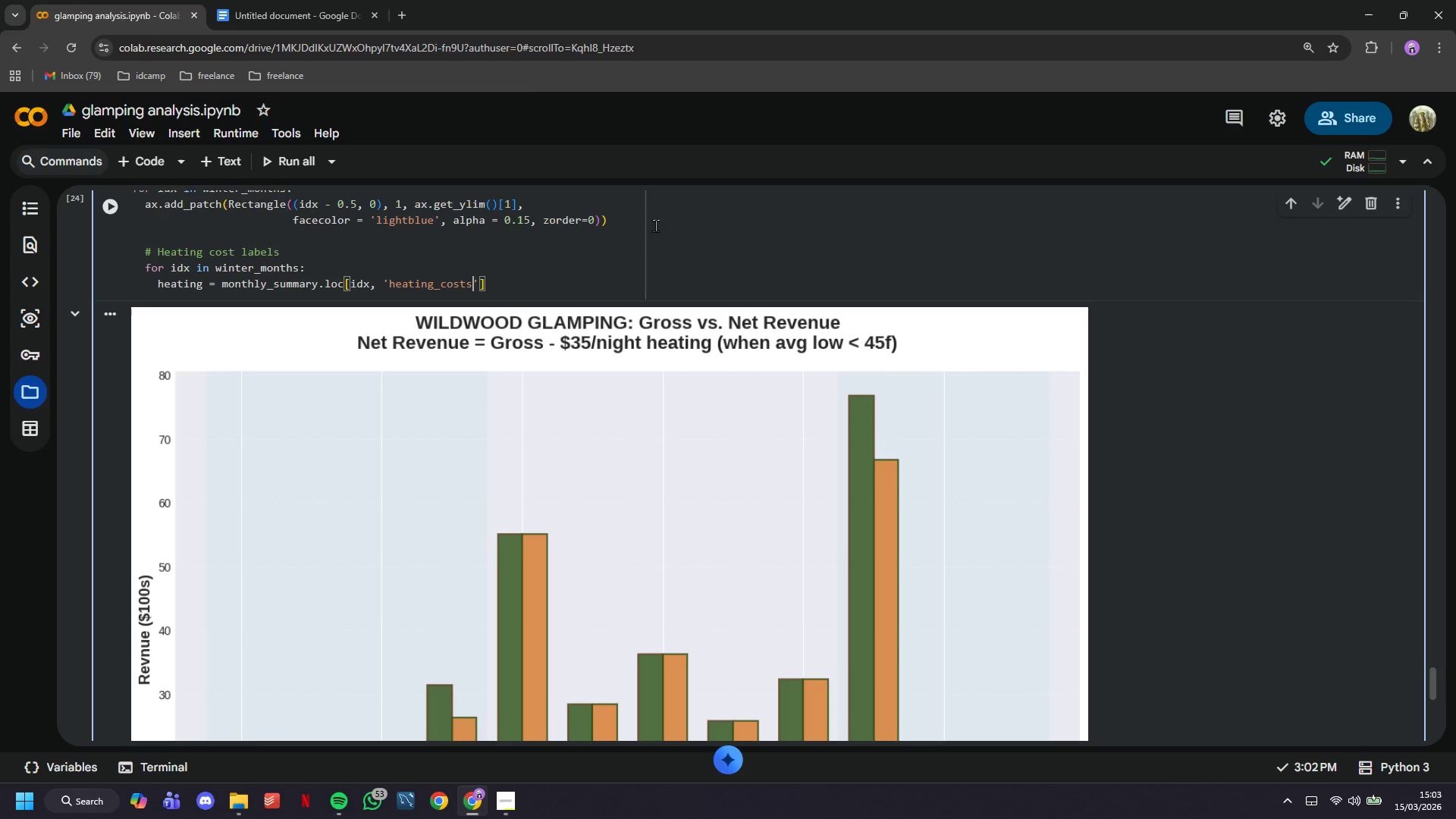 
key(ArrowRight)
 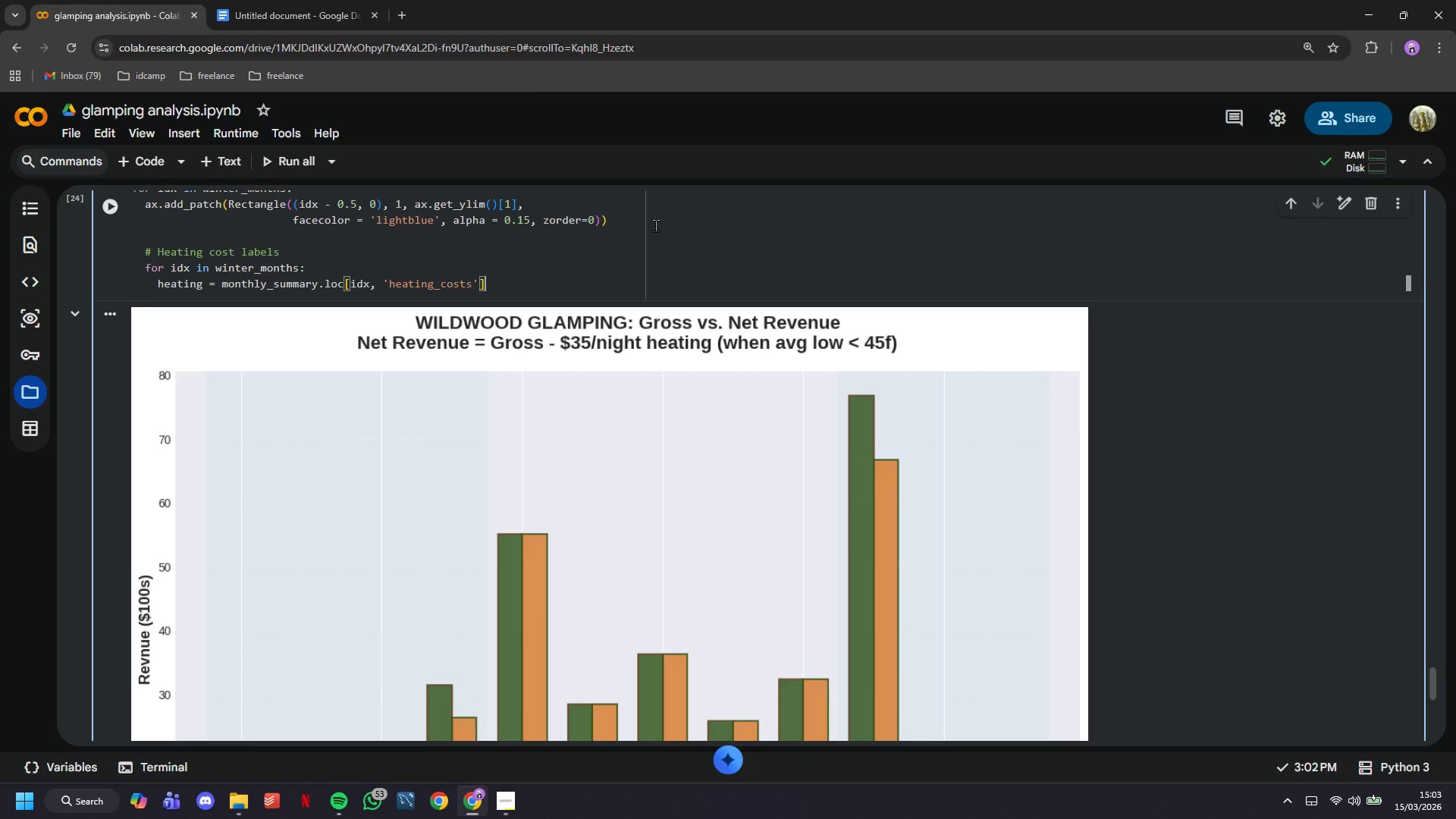 
key(ArrowRight)
 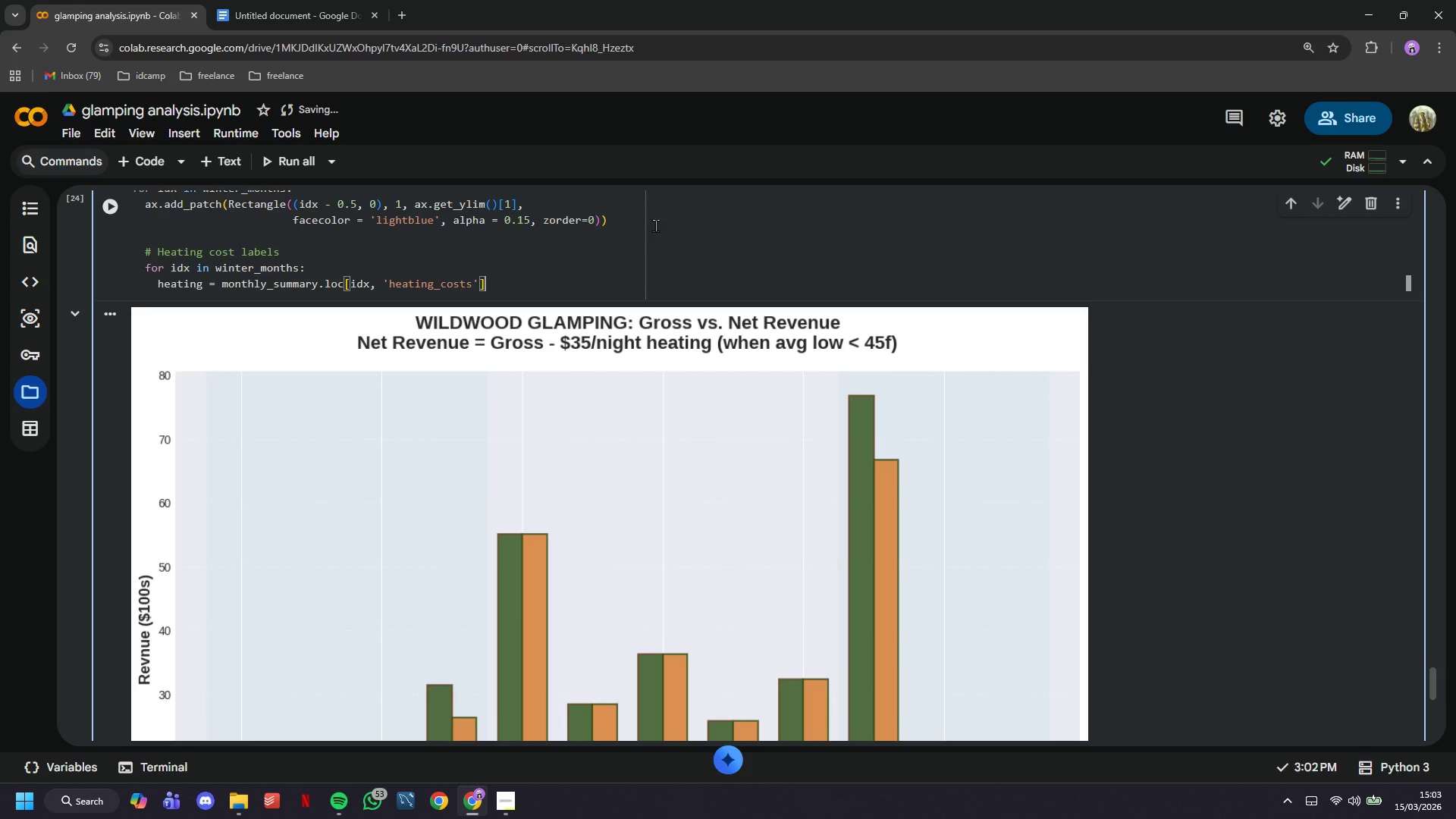 
key(Enter)
 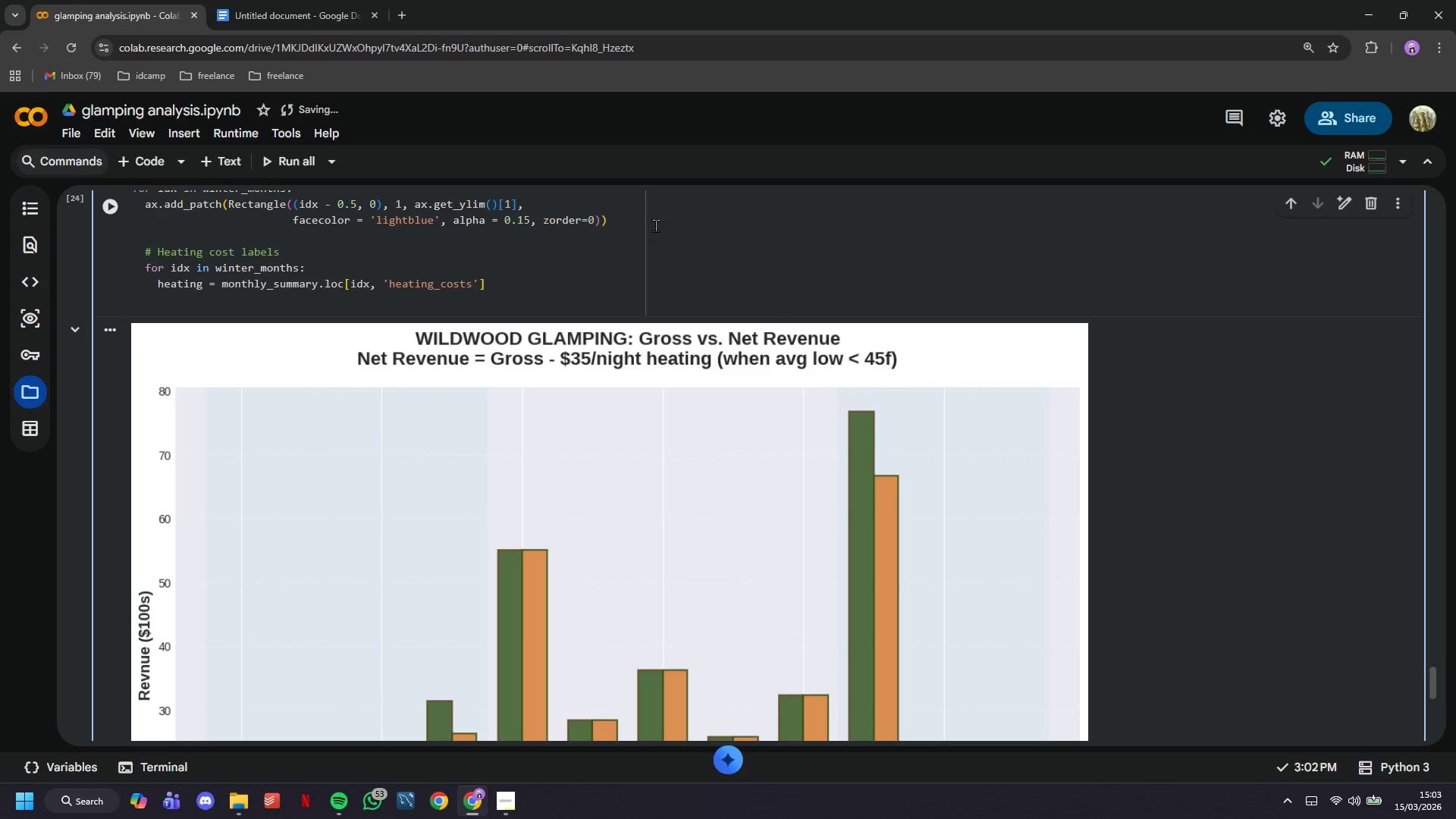 
wait(5.16)
 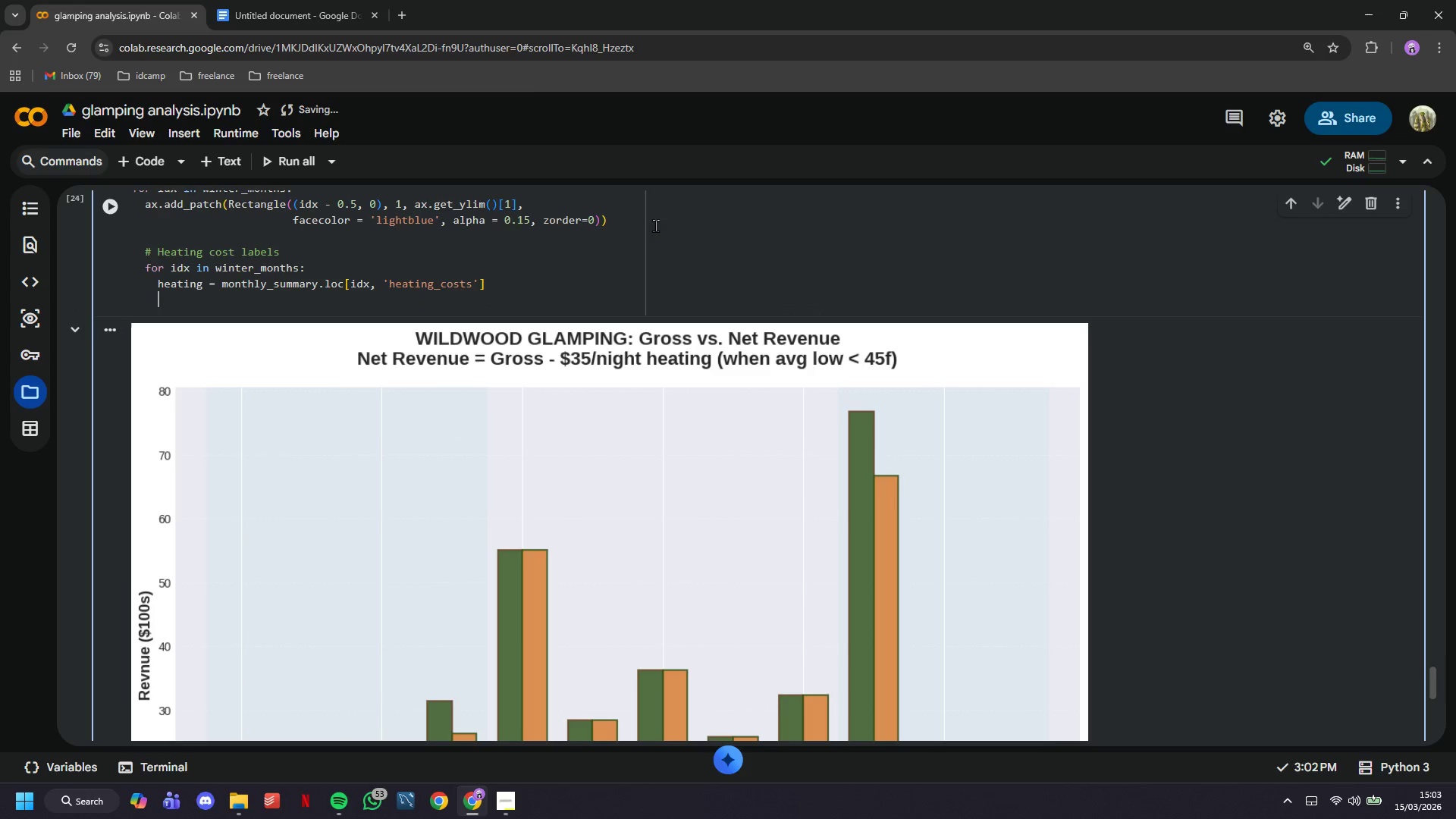 
type(if heating > 0:)
 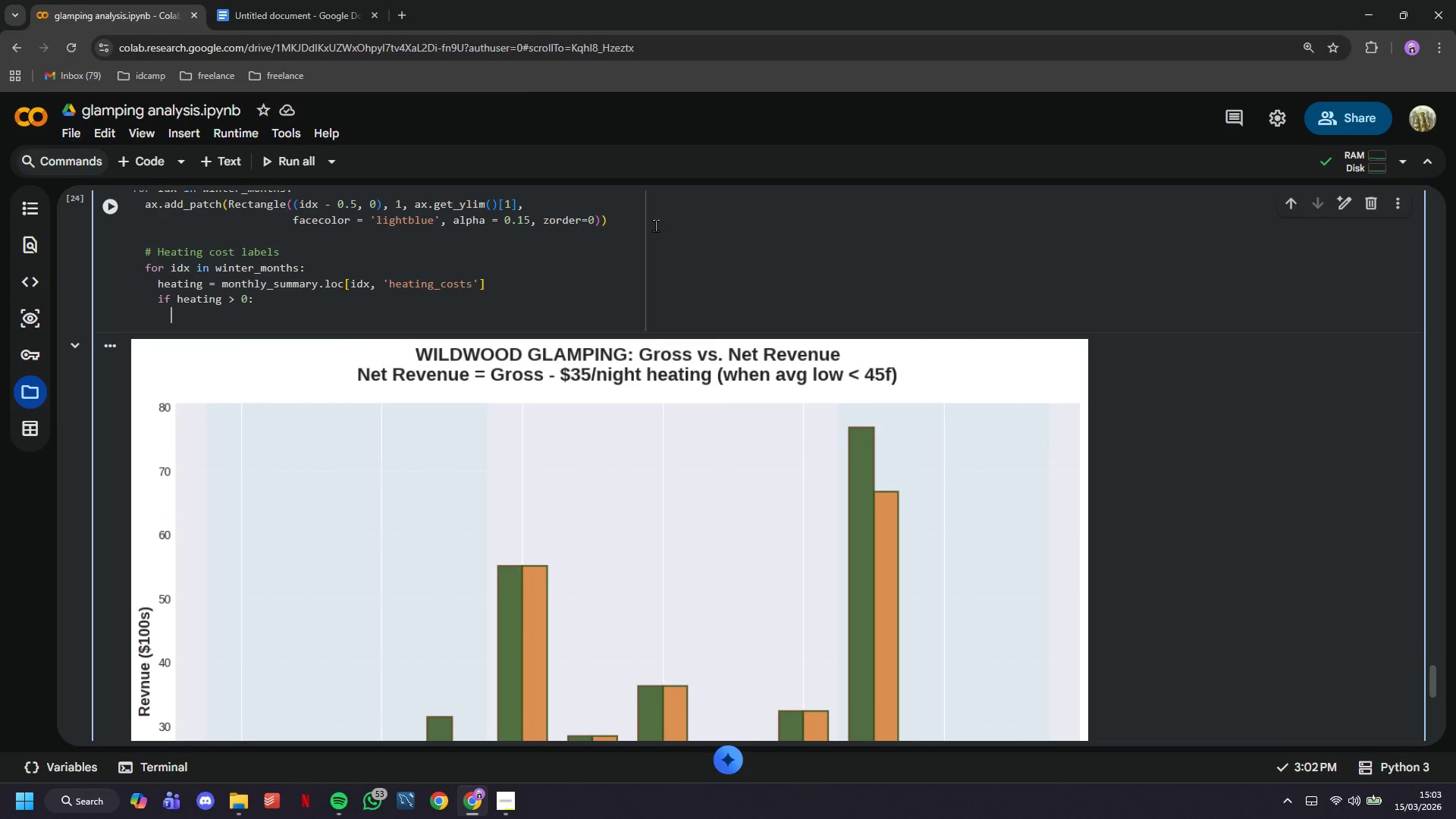 
 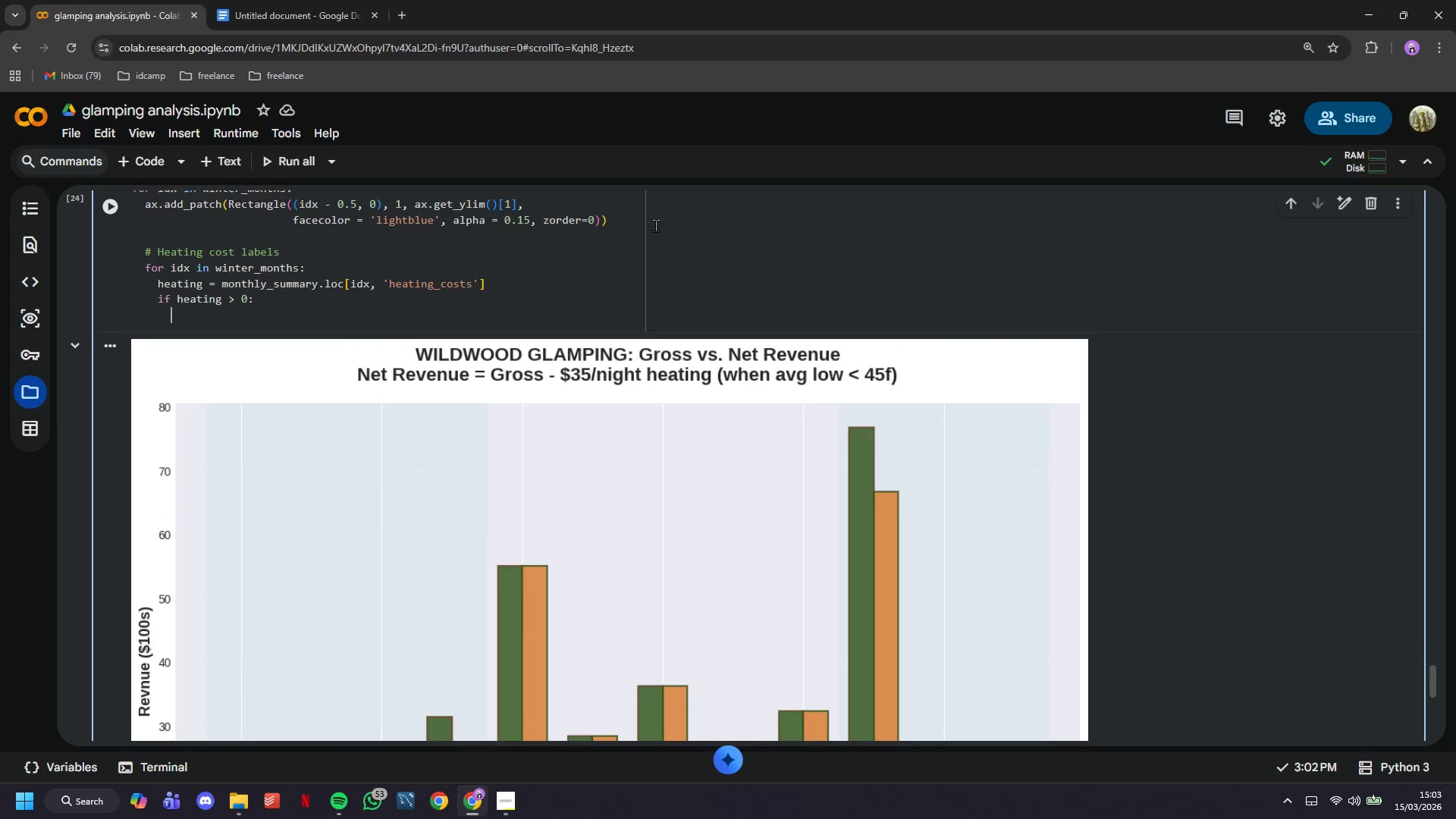 
key(Enter)
 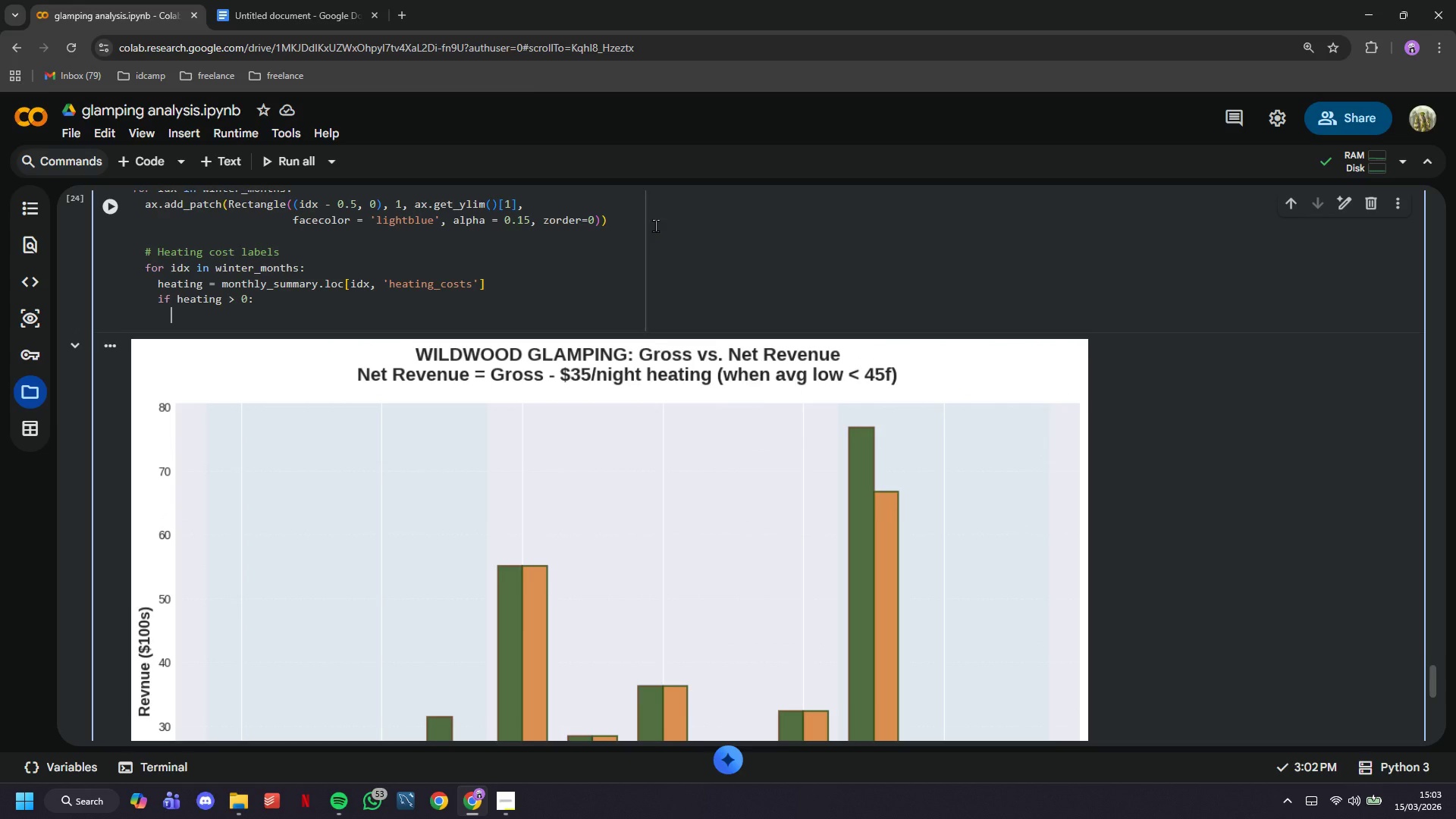 
wait(8.28)
 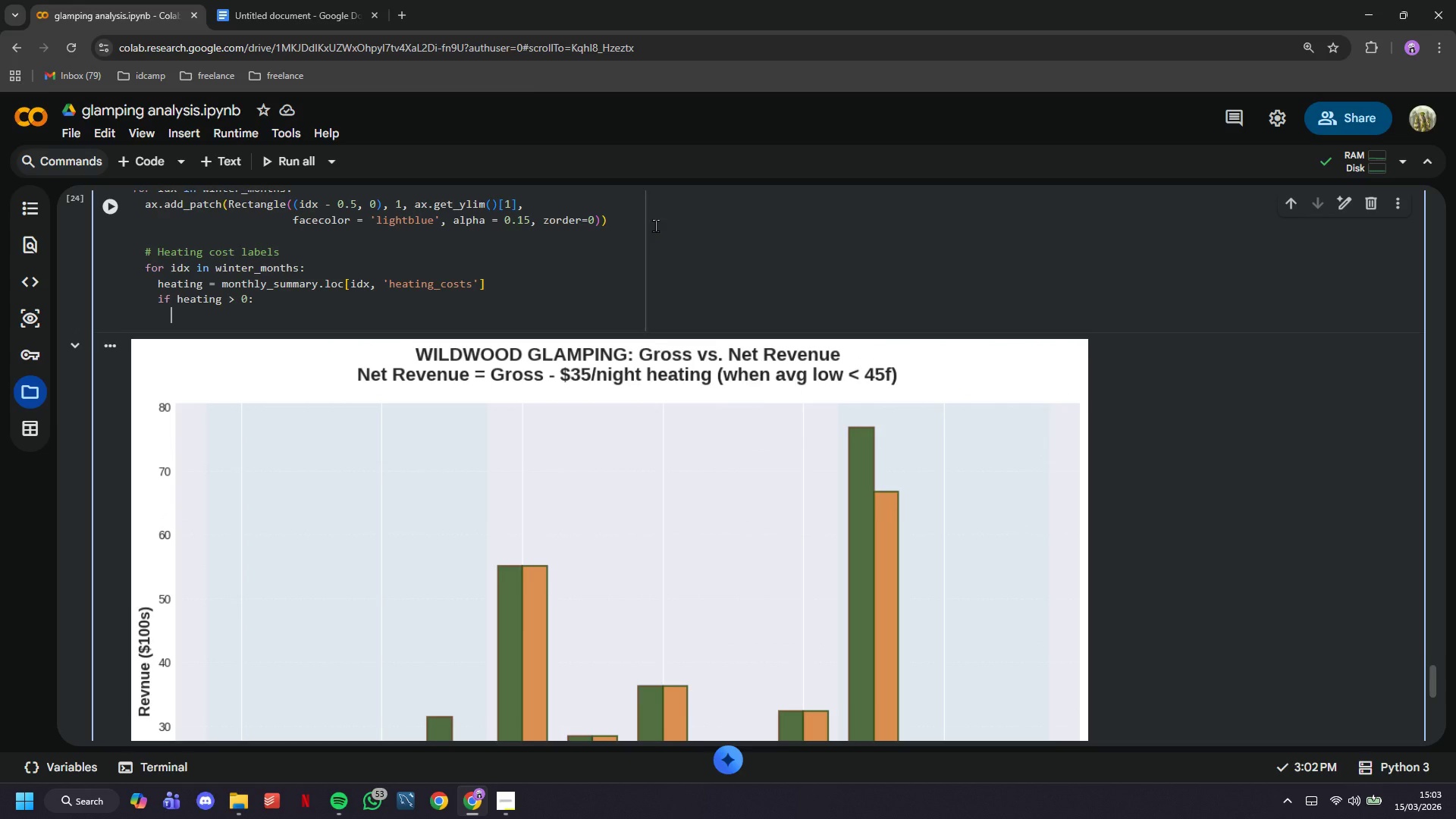 
type(ax.text(idx, 3, f'-${heating/1000:.1f)
 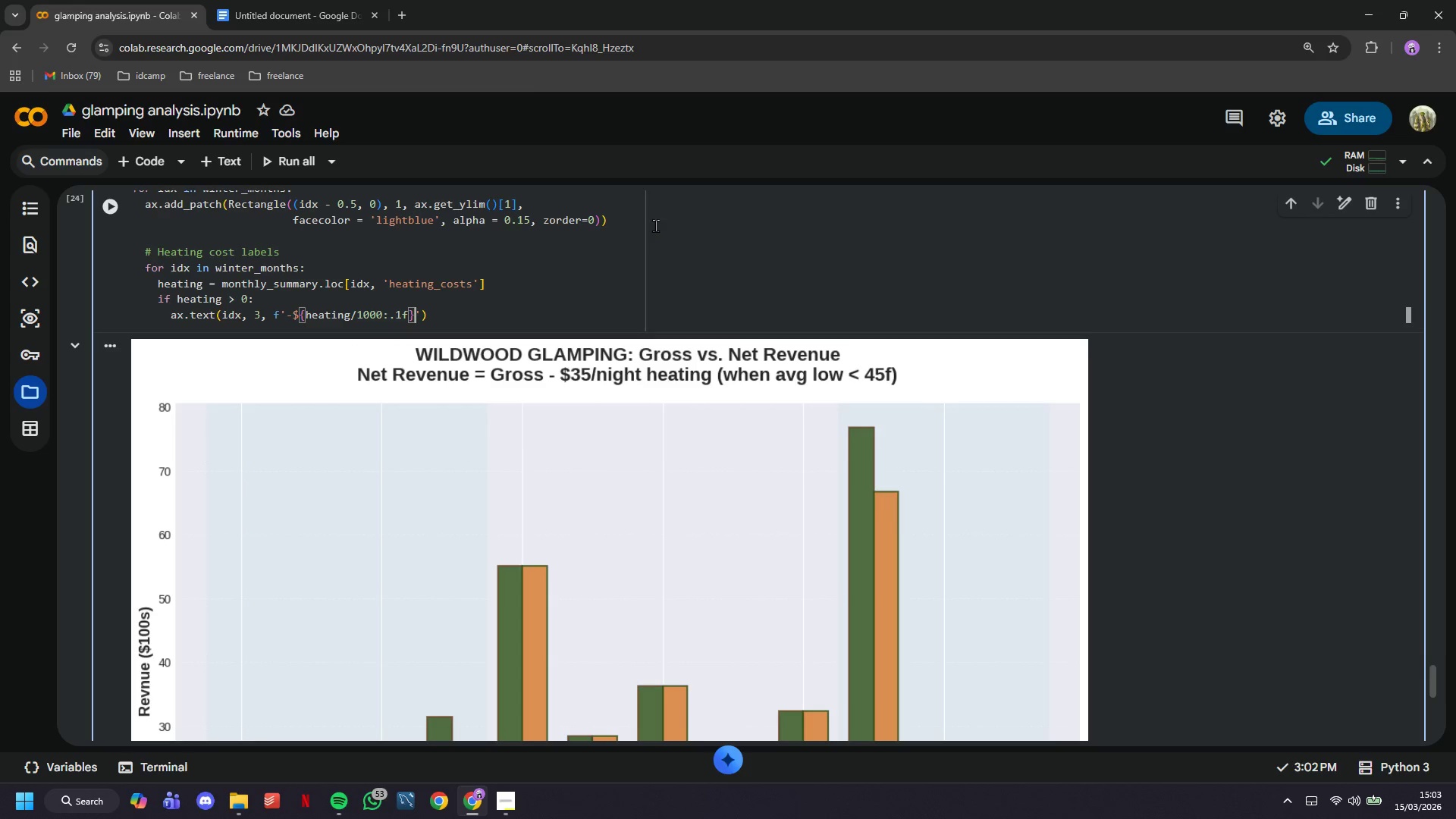 
 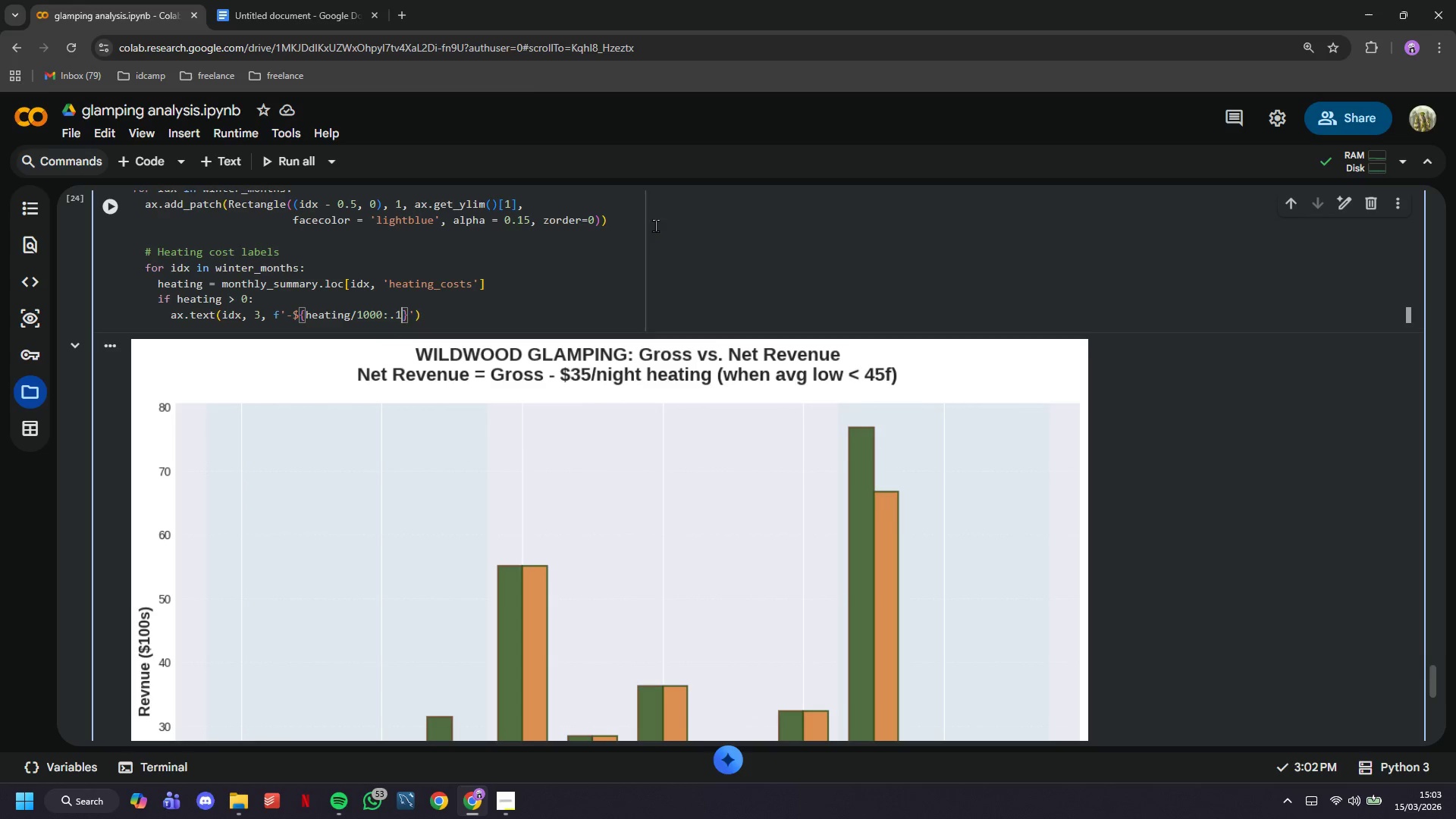 
key(ArrowRight)
 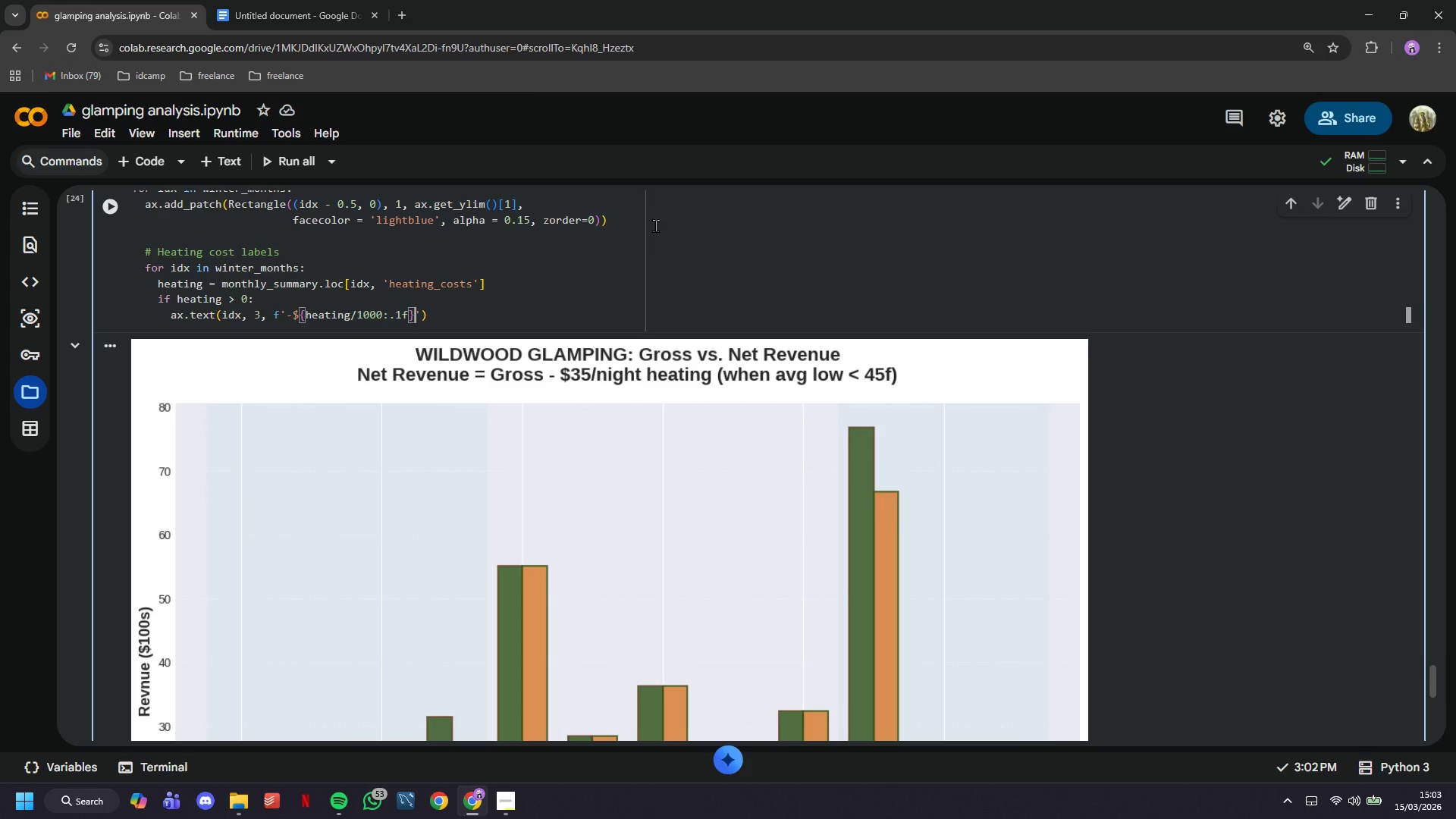 
type(k\nheating)
 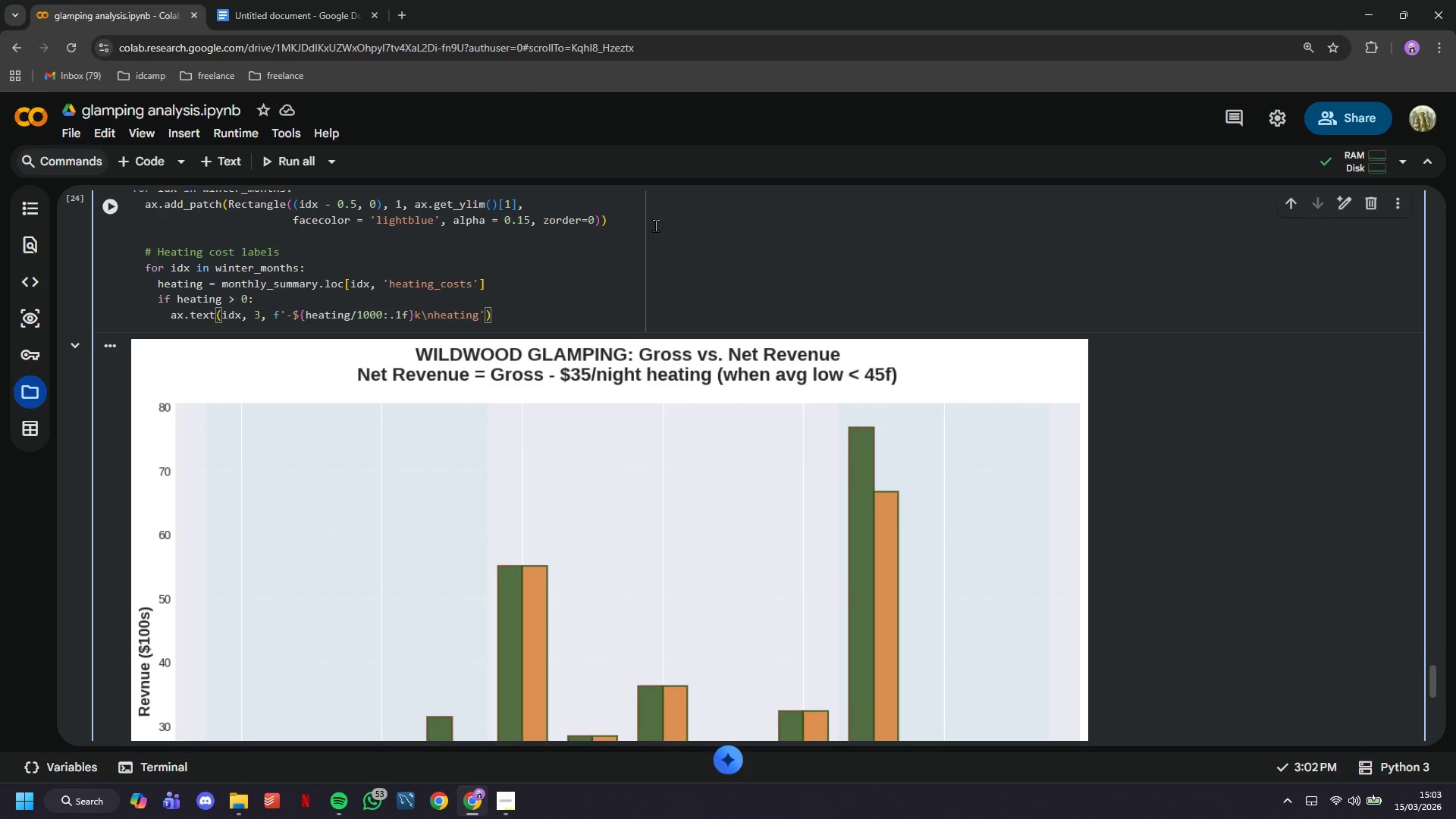 
key(ArrowRight)
 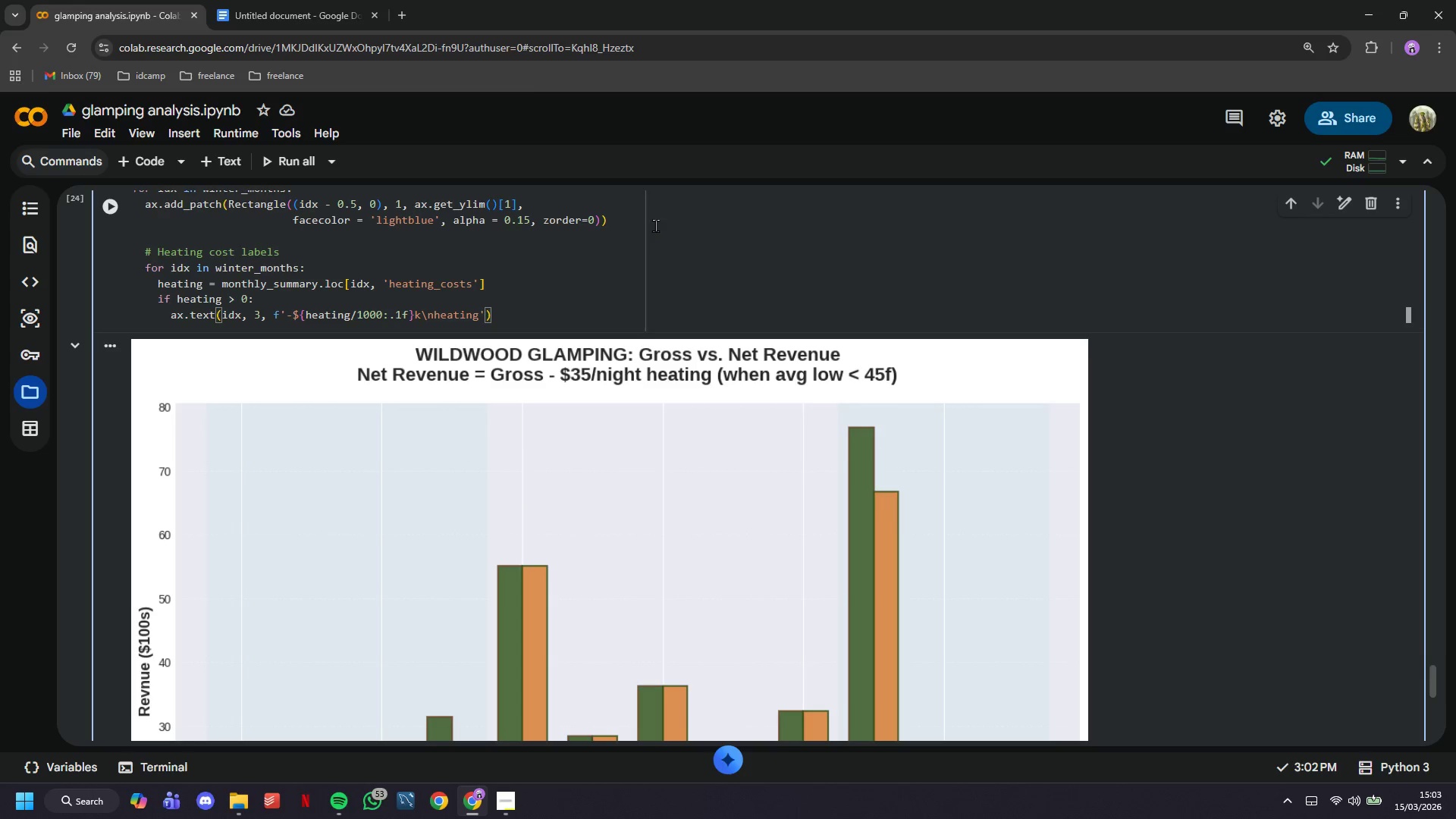 
type(, ha = 'center)
 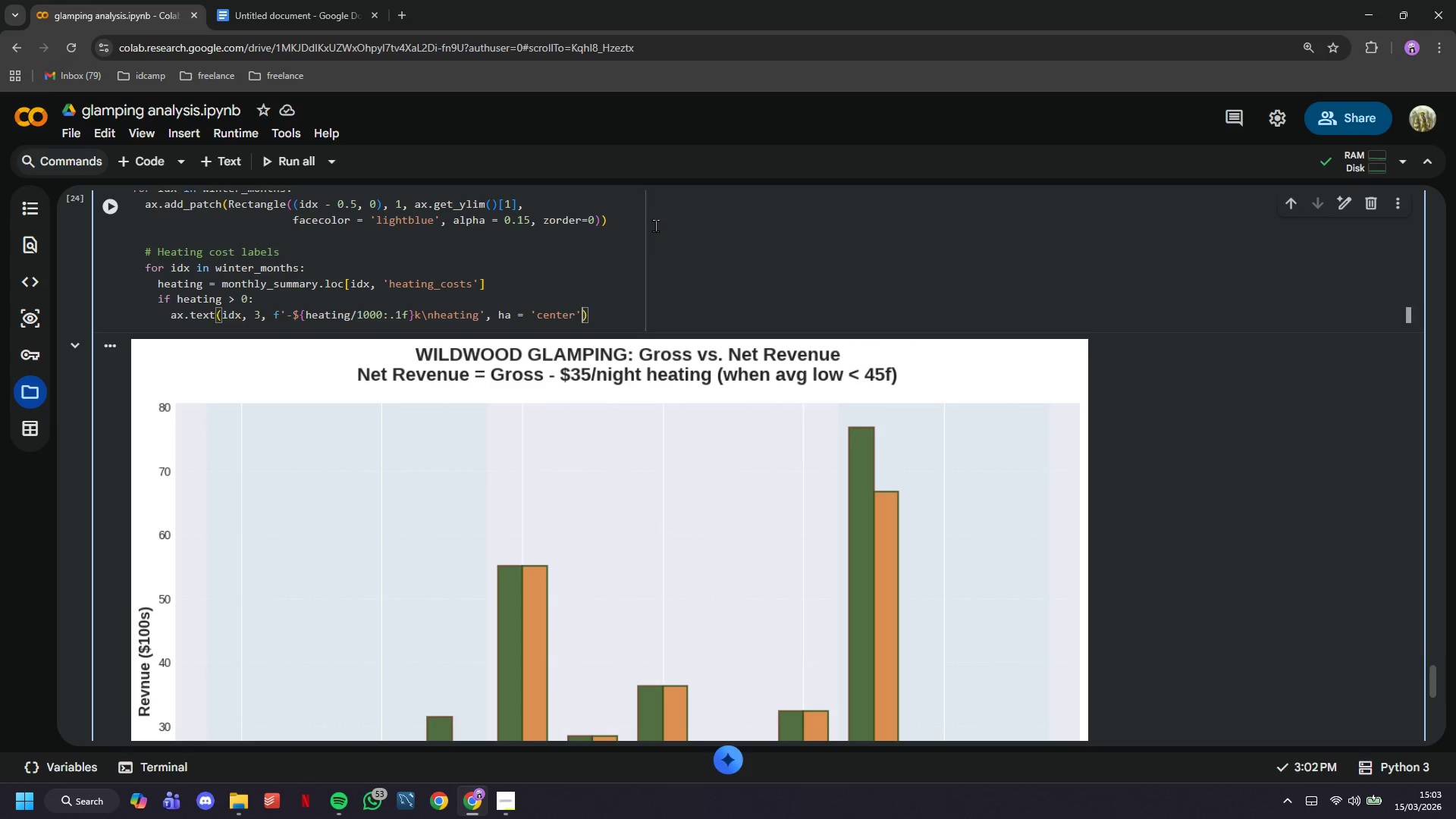 
key(ArrowRight)
 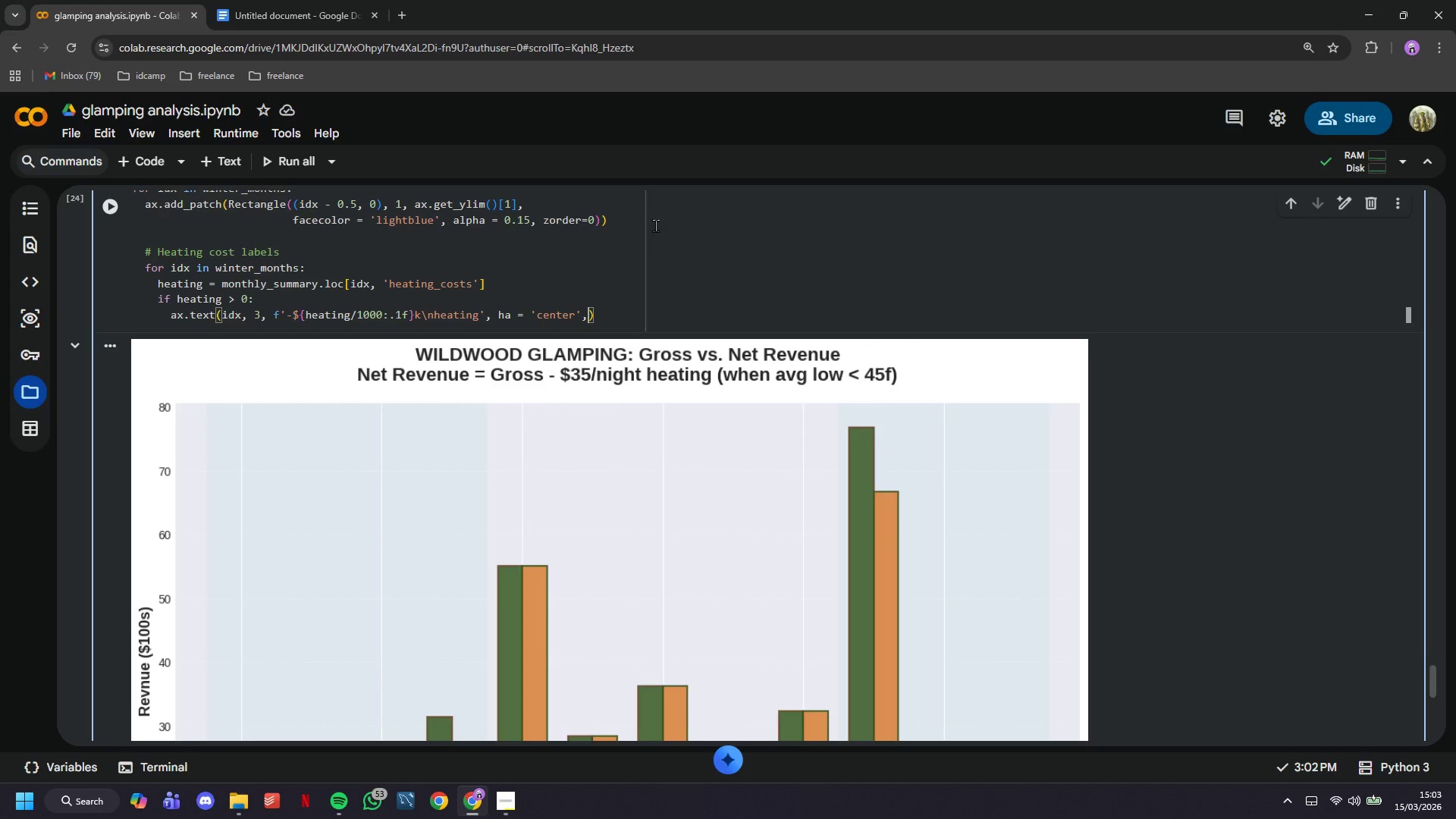 
type(, fontsize=9, fontweight='bold)
 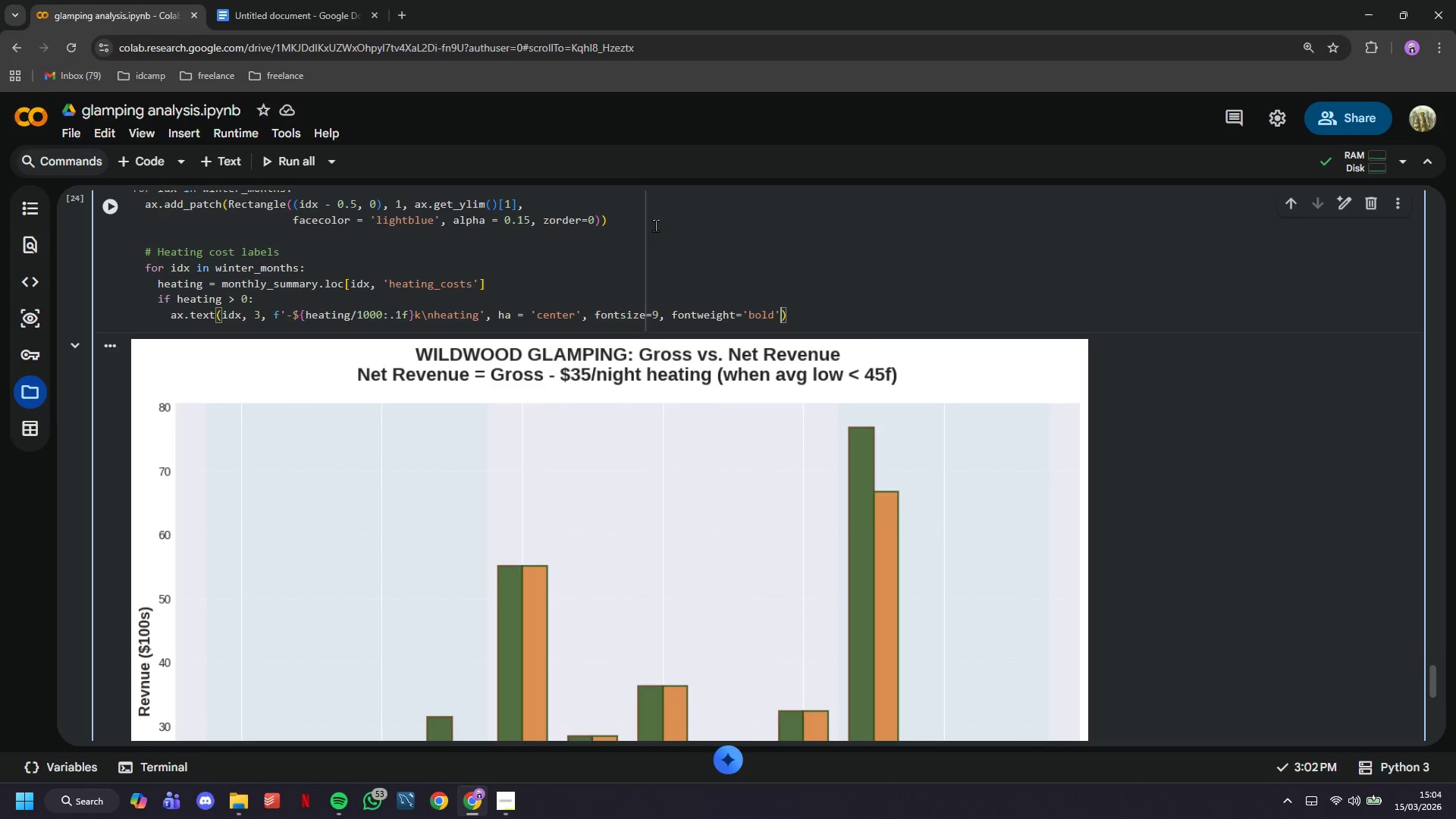 
key(ArrowRight)
 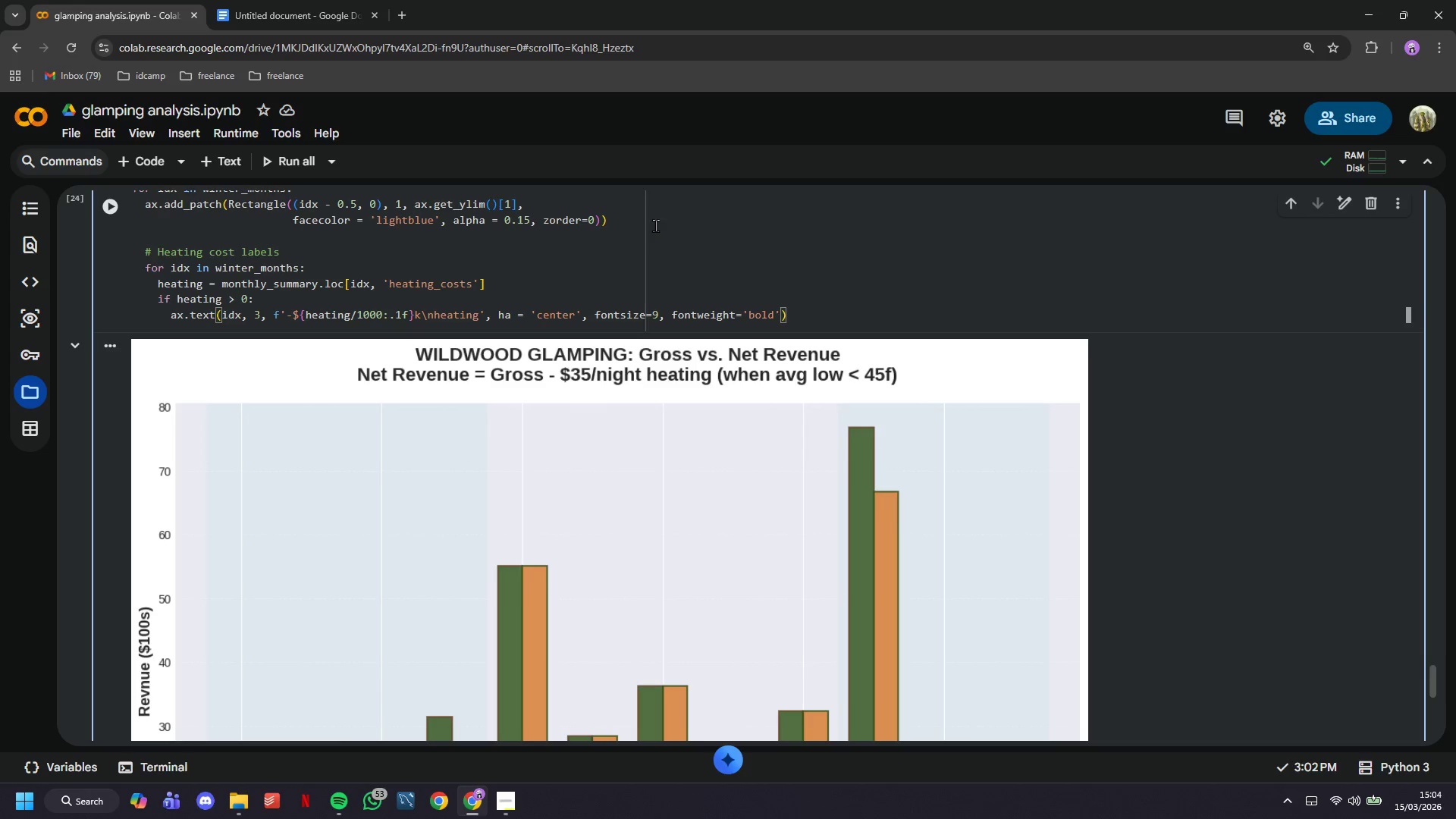 
type(, bbox=dict()
 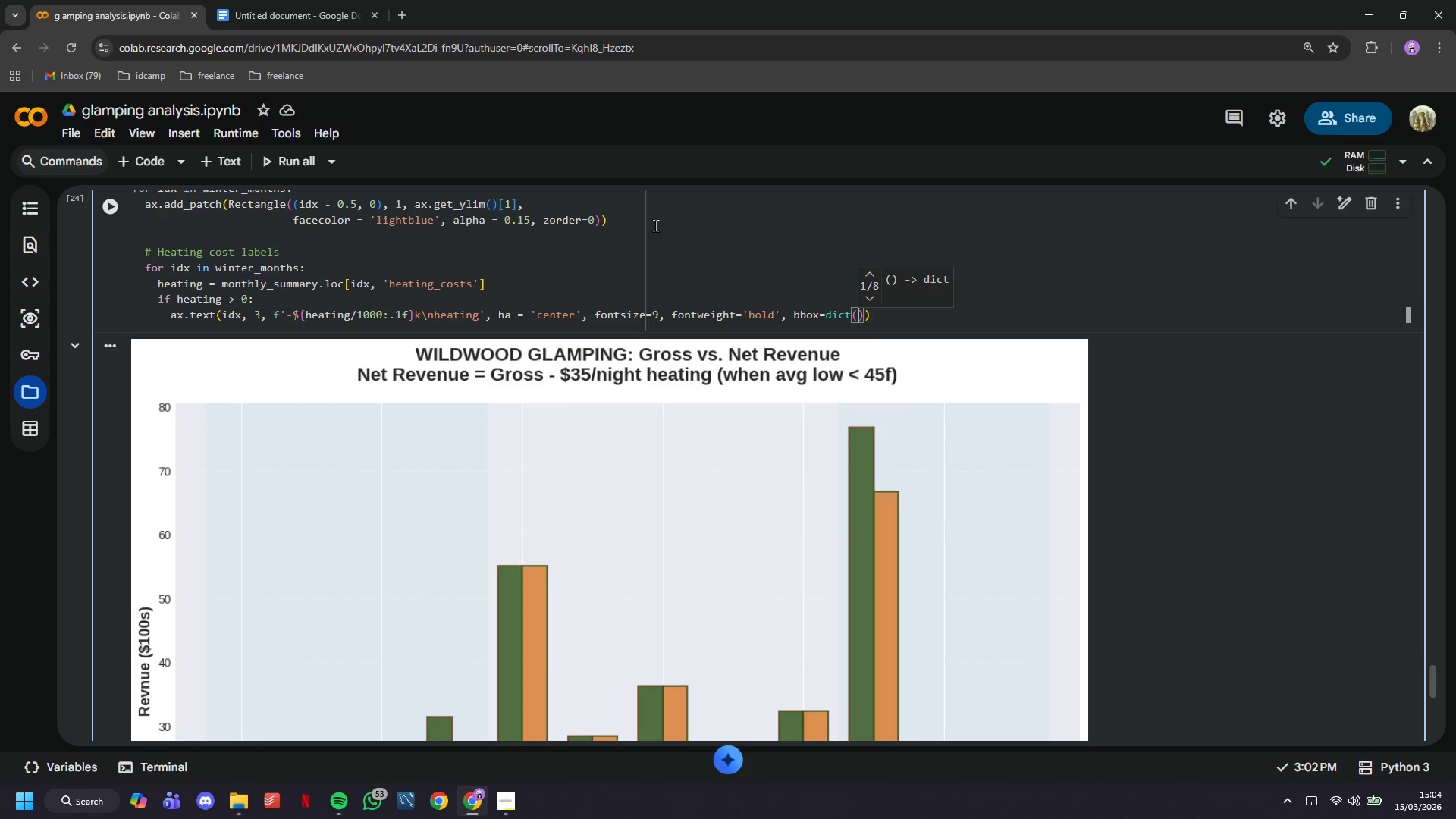 
type(boxstyle='round,pad= )
key(Backspace)
type(0.3)
 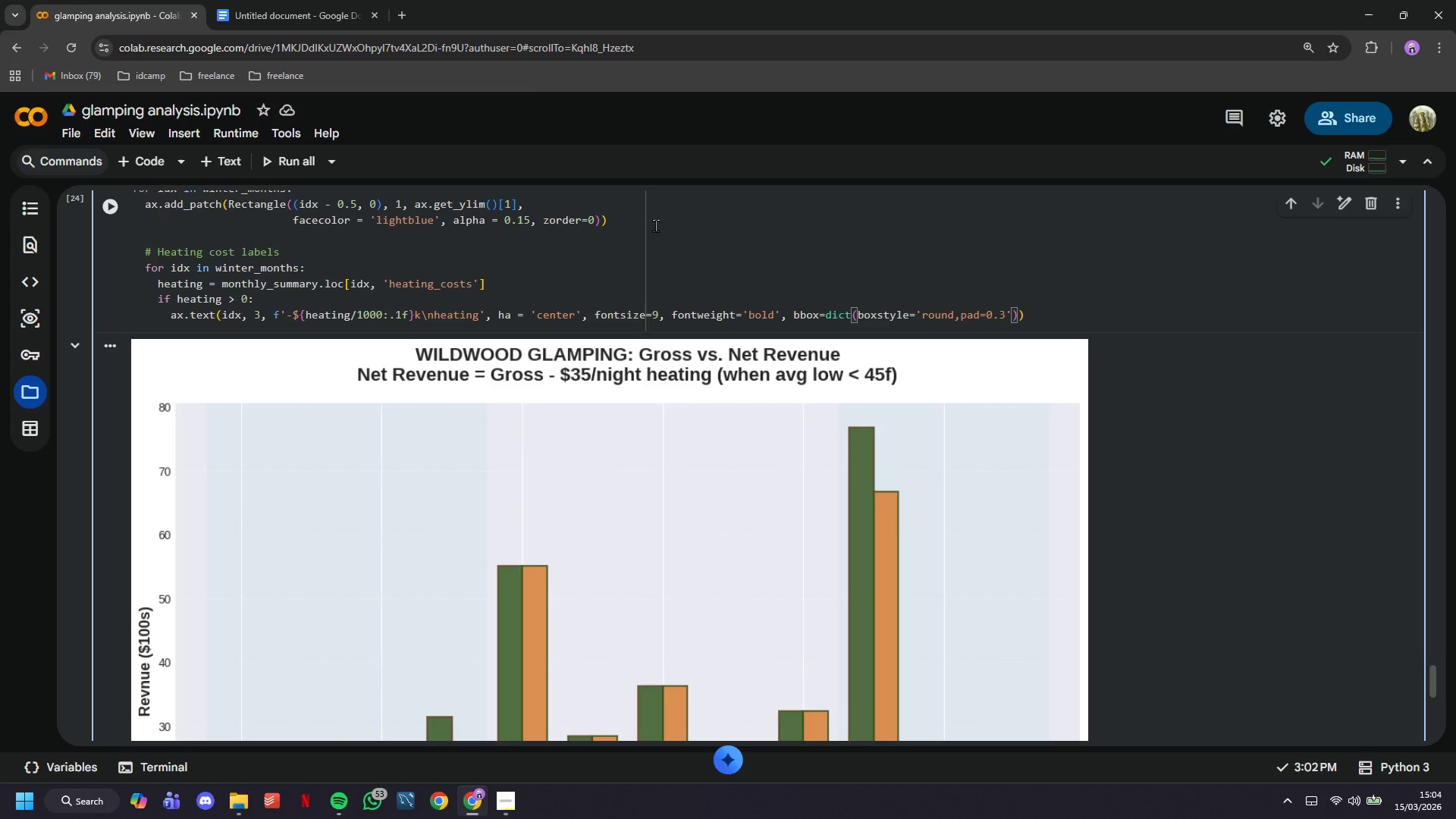 
key(ArrowRight)
 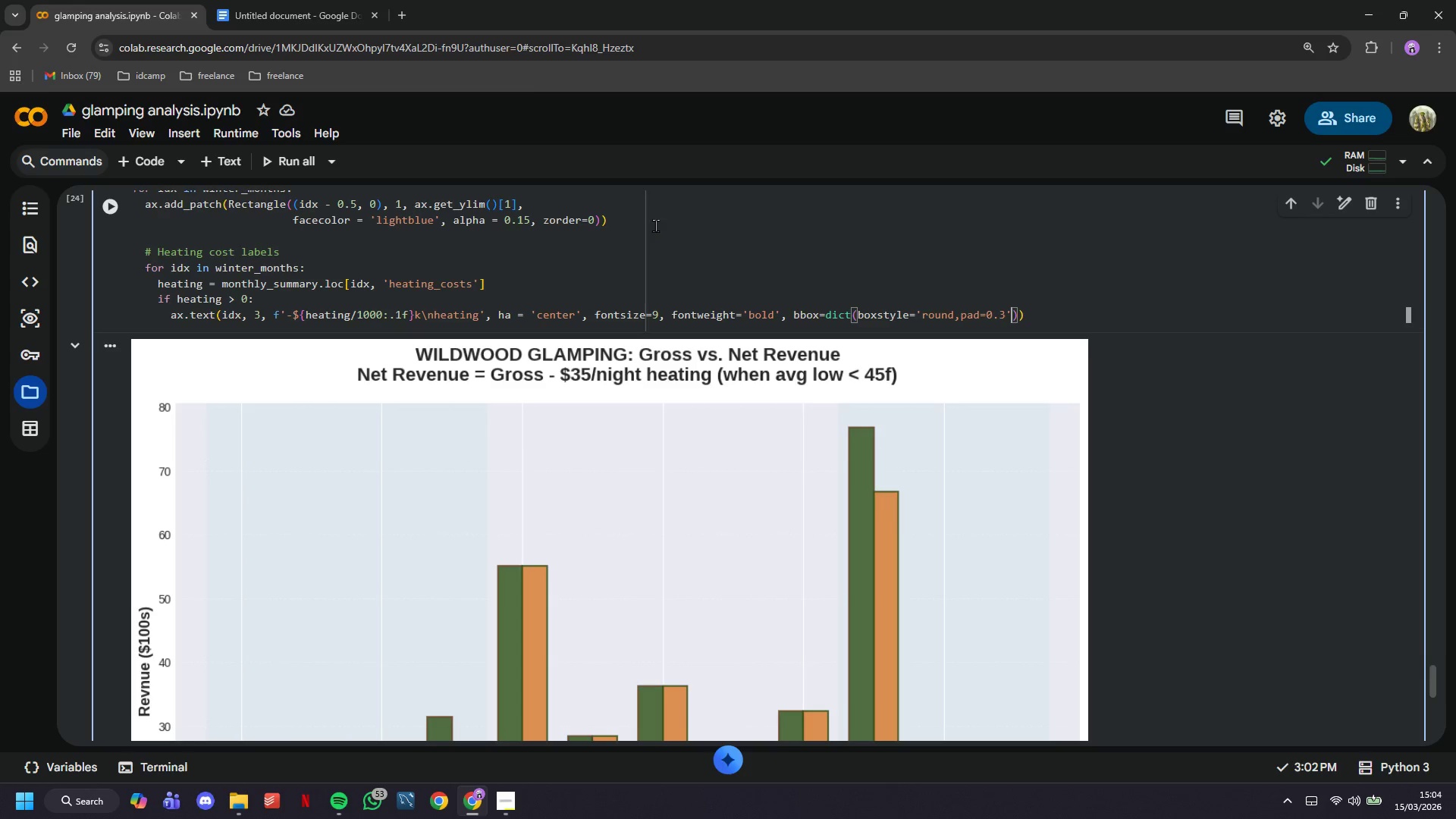 
type(, facecolr)
key(Backspace)
type(p)
key(Backspace)
type(or=;)
key(Backspace)
type('lightcoral)
 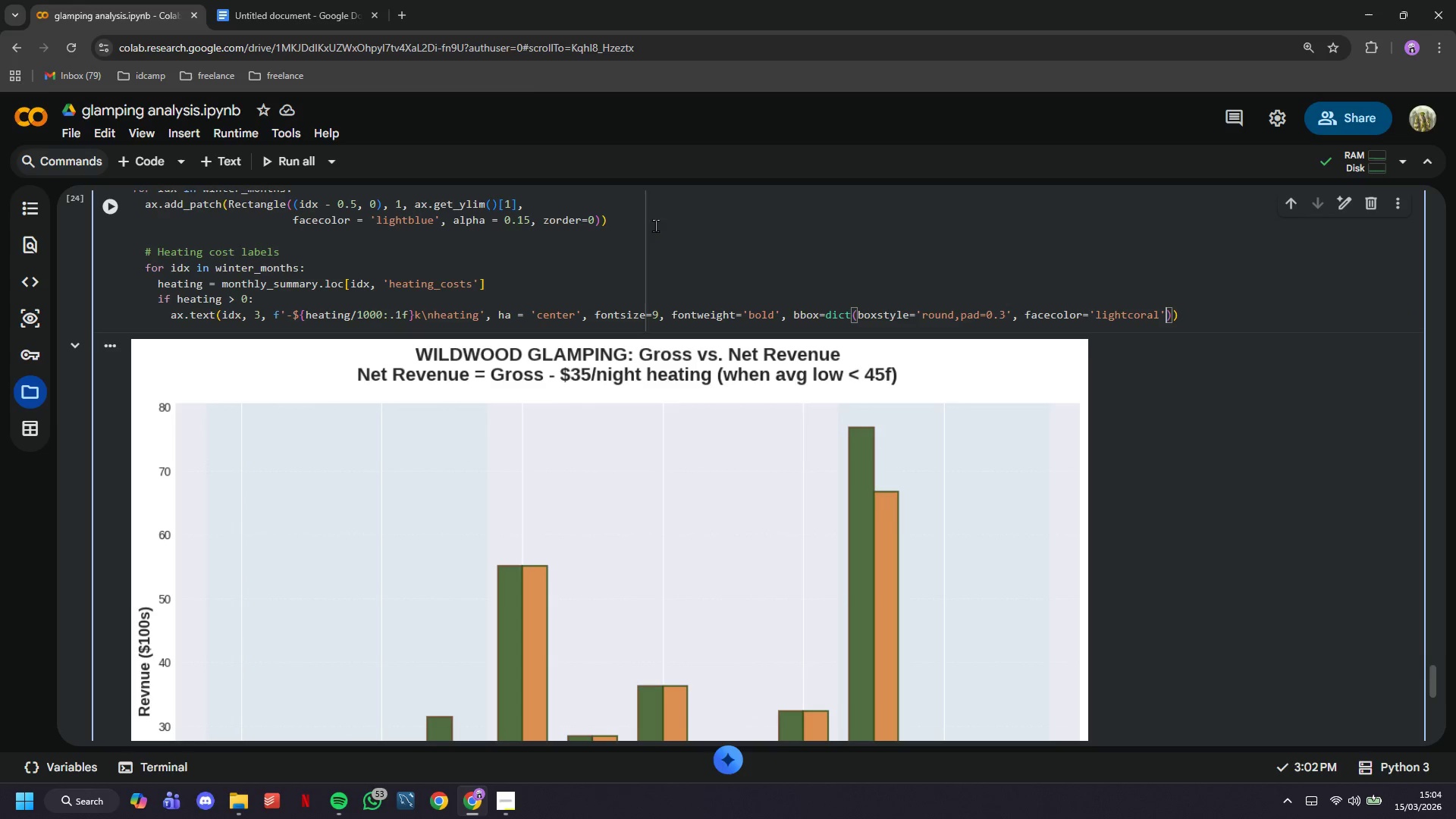 
key(ArrowRight)
 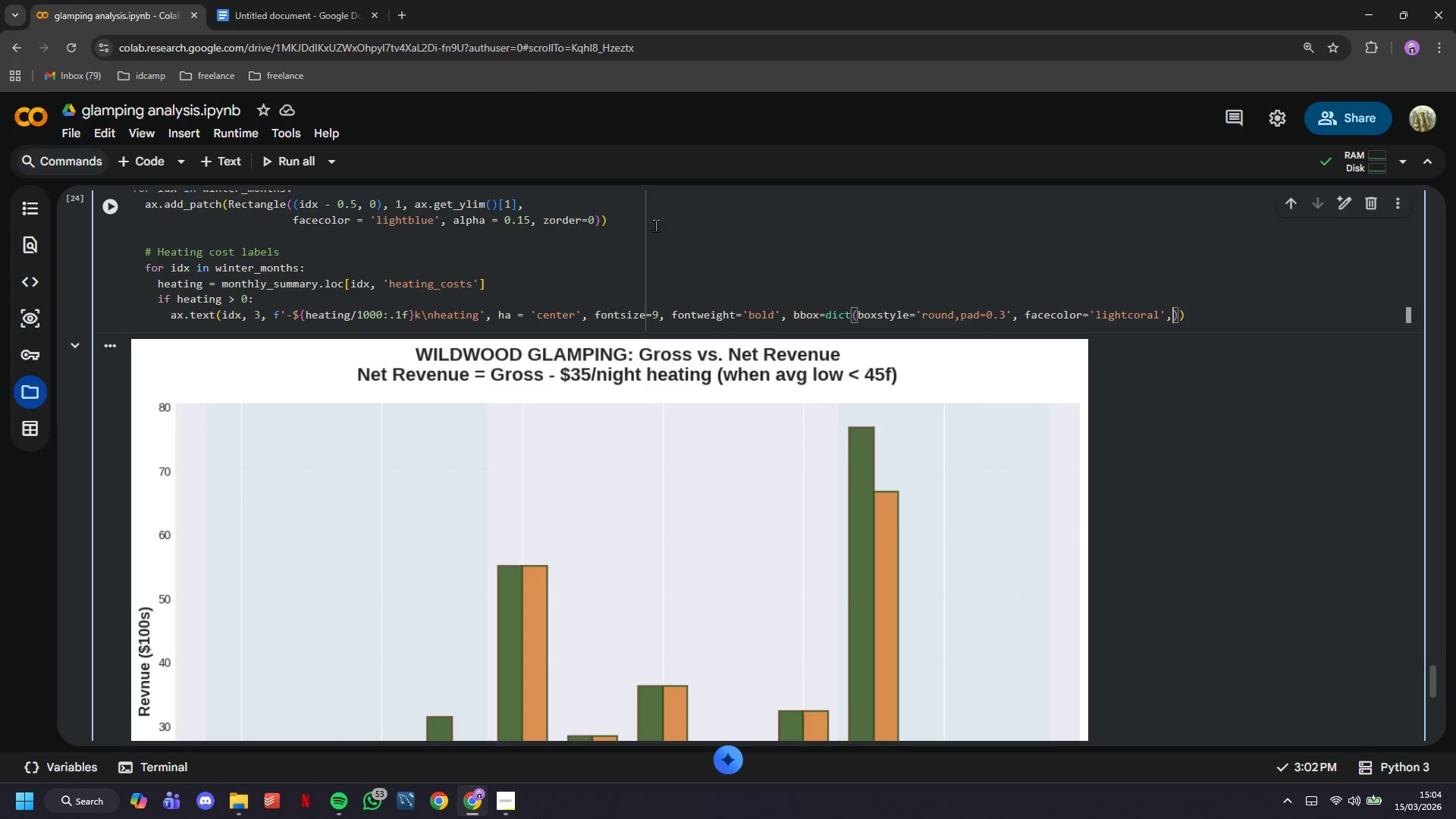 
type(, alpha=0.7)
 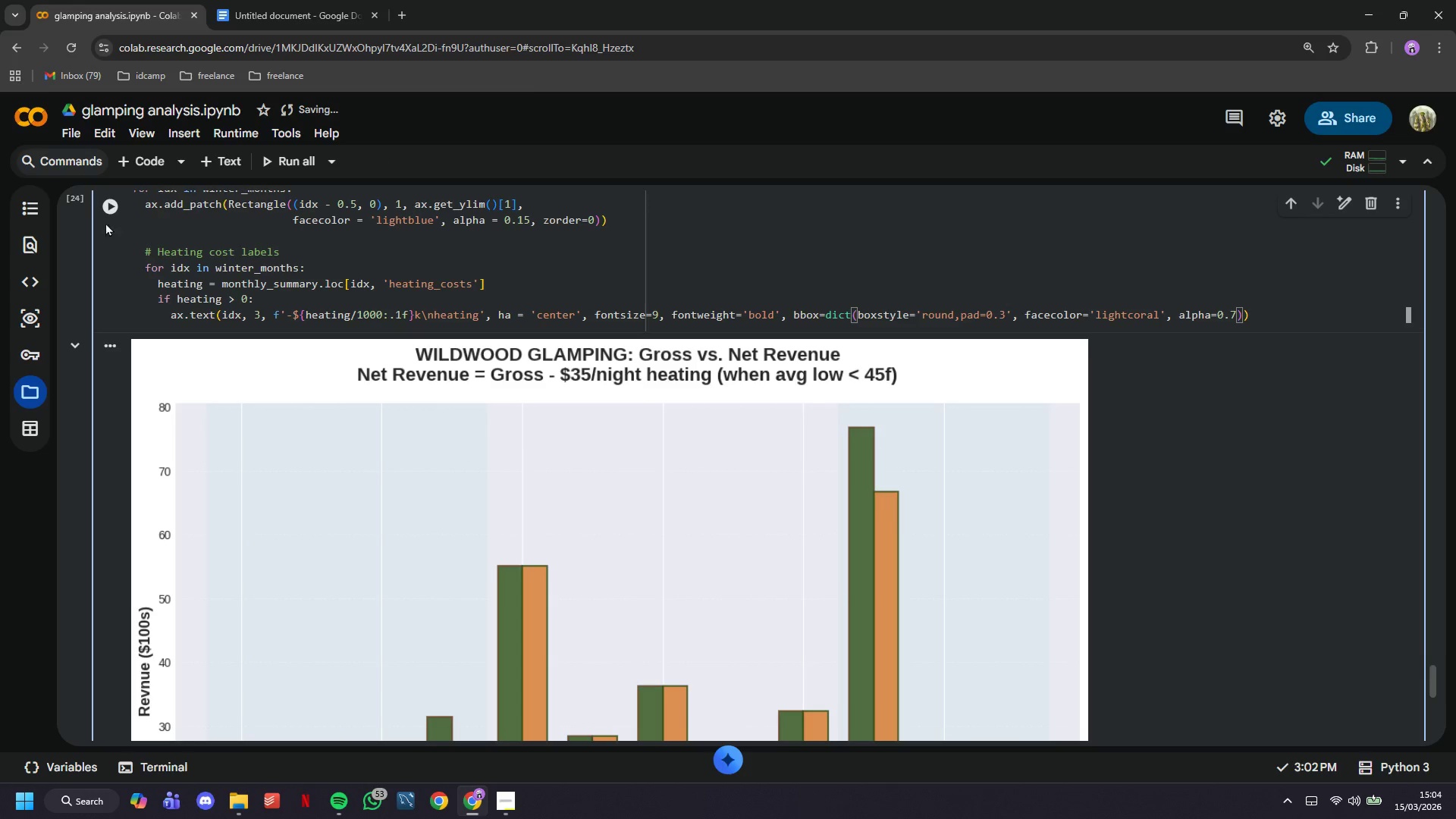 
left_click([108, 213])
 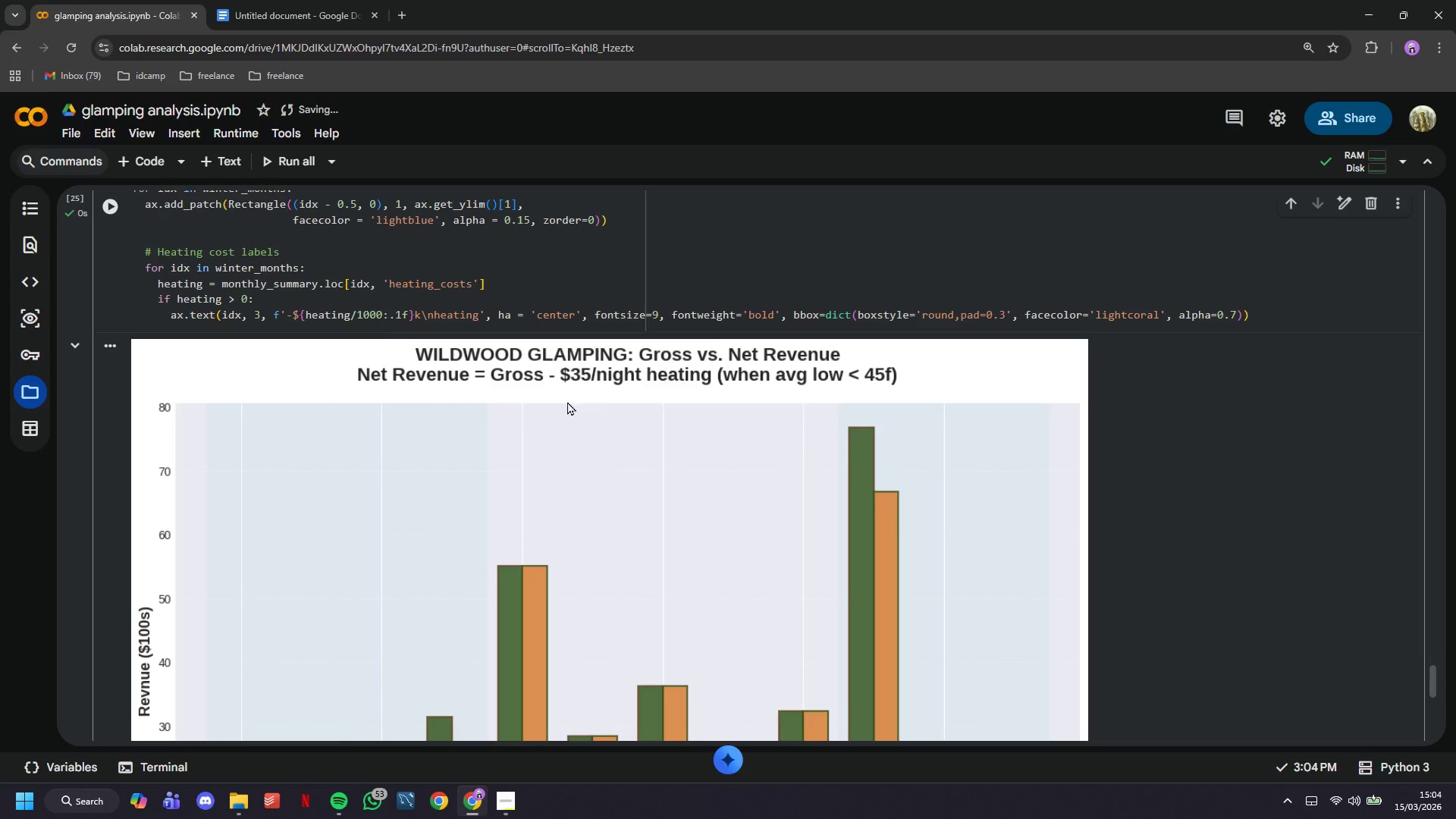 
scroll: coordinate [567, 401], scroll_direction: down, amount: 4.0
 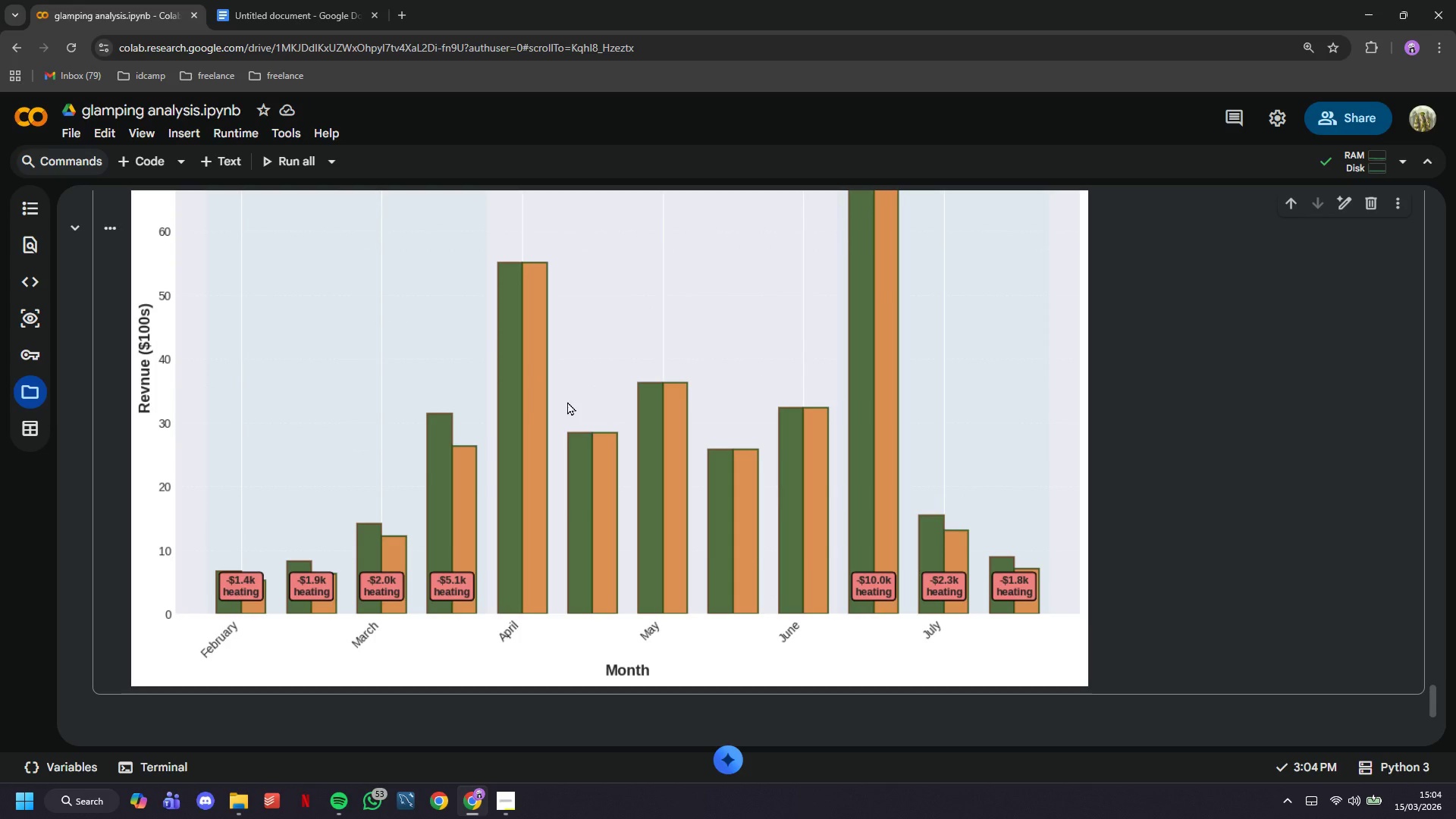 
scroll: coordinate [567, 401], scroll_direction: up, amount: 3.0
 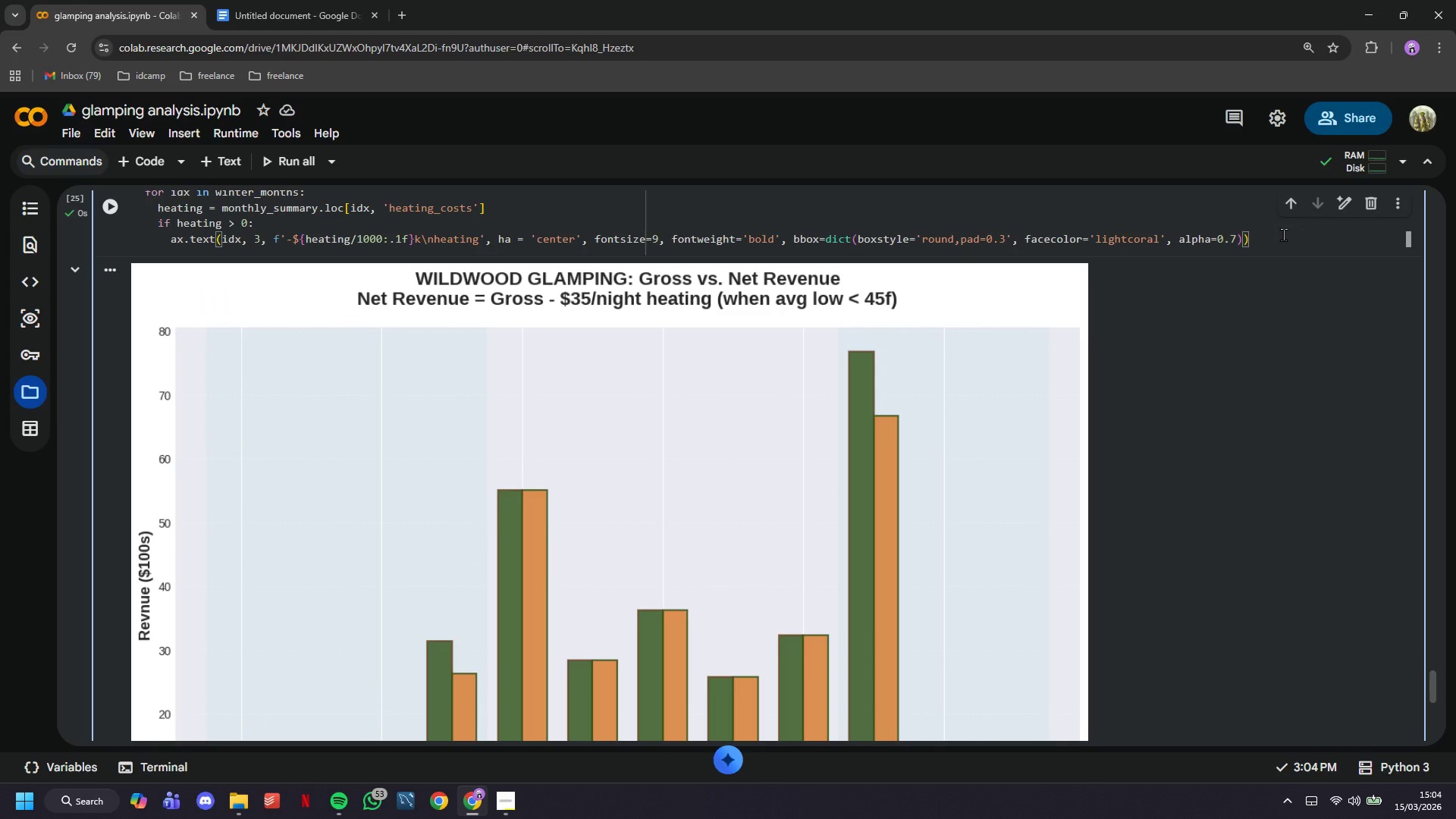 
key(Enter)
 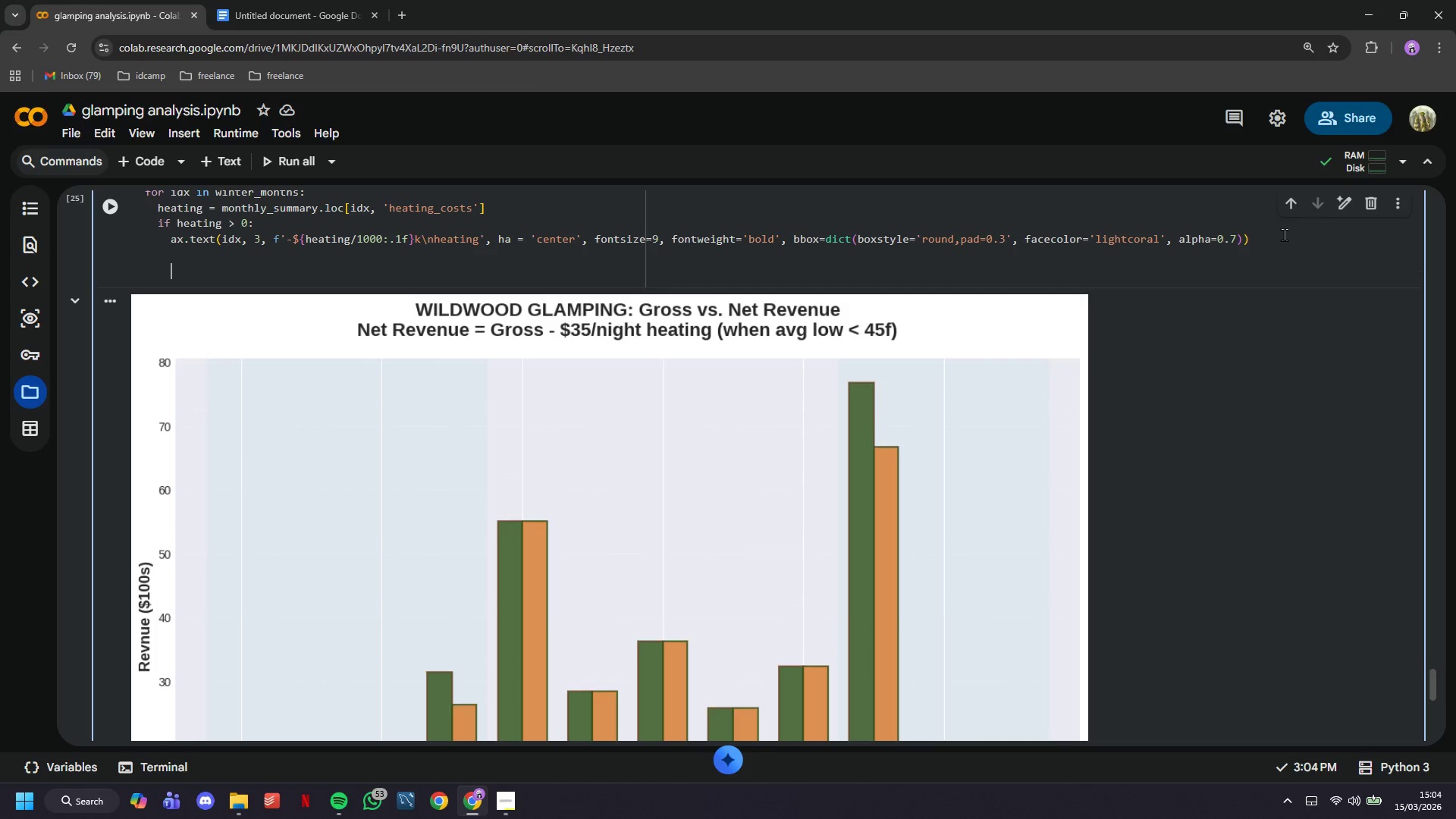 
key(Enter)
 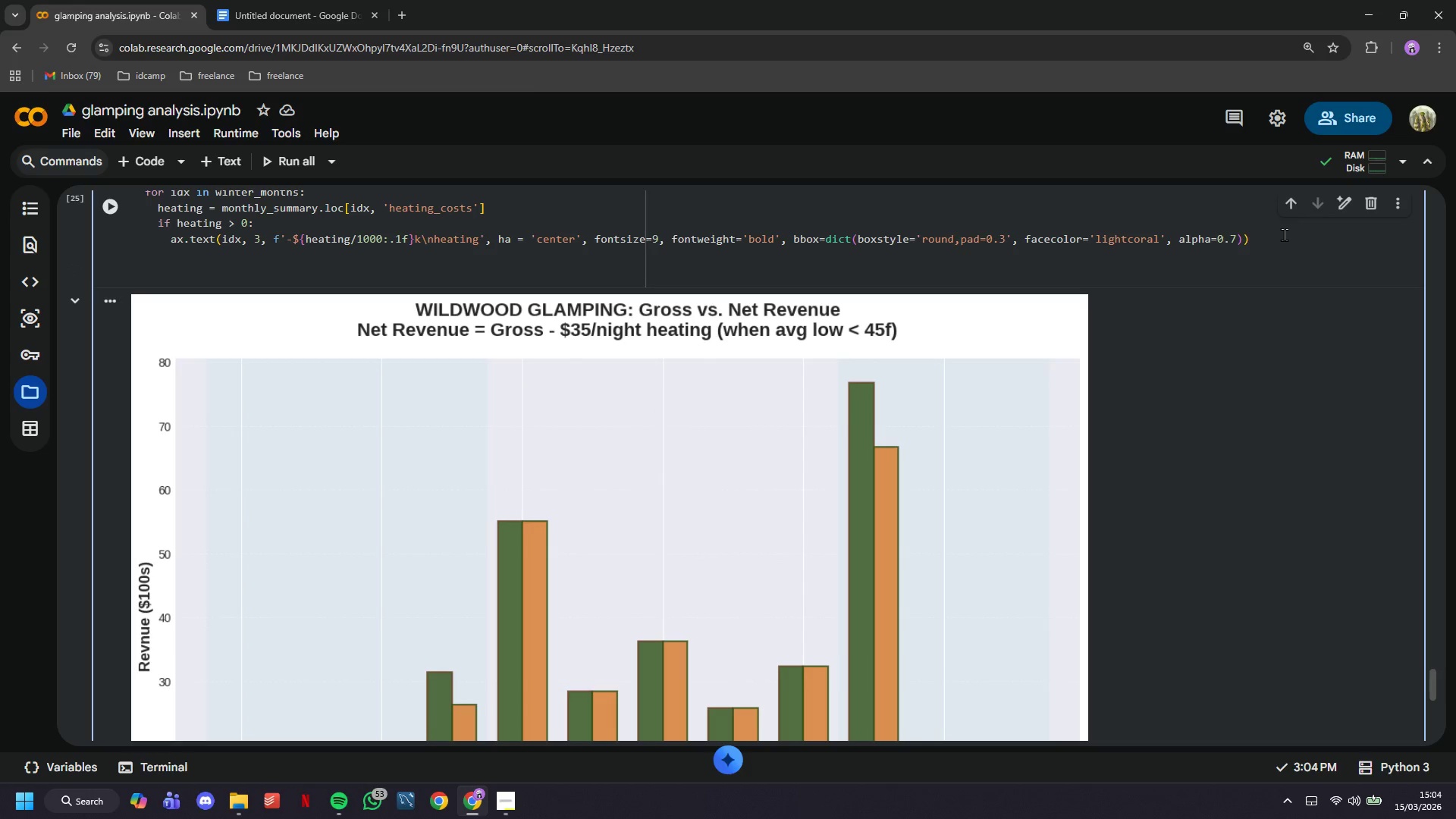 
key(Backspace)
 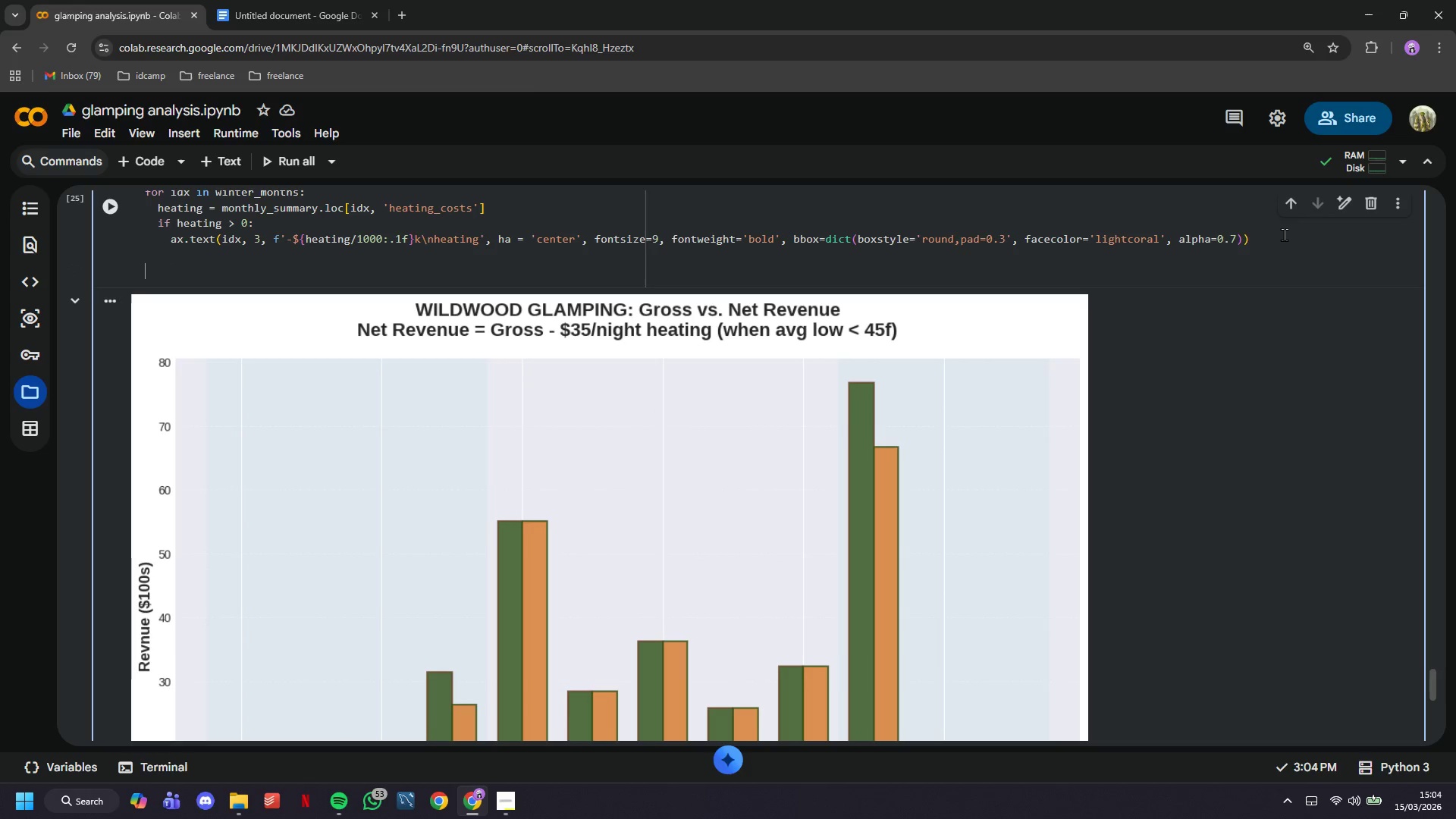 
key(Backspace)
 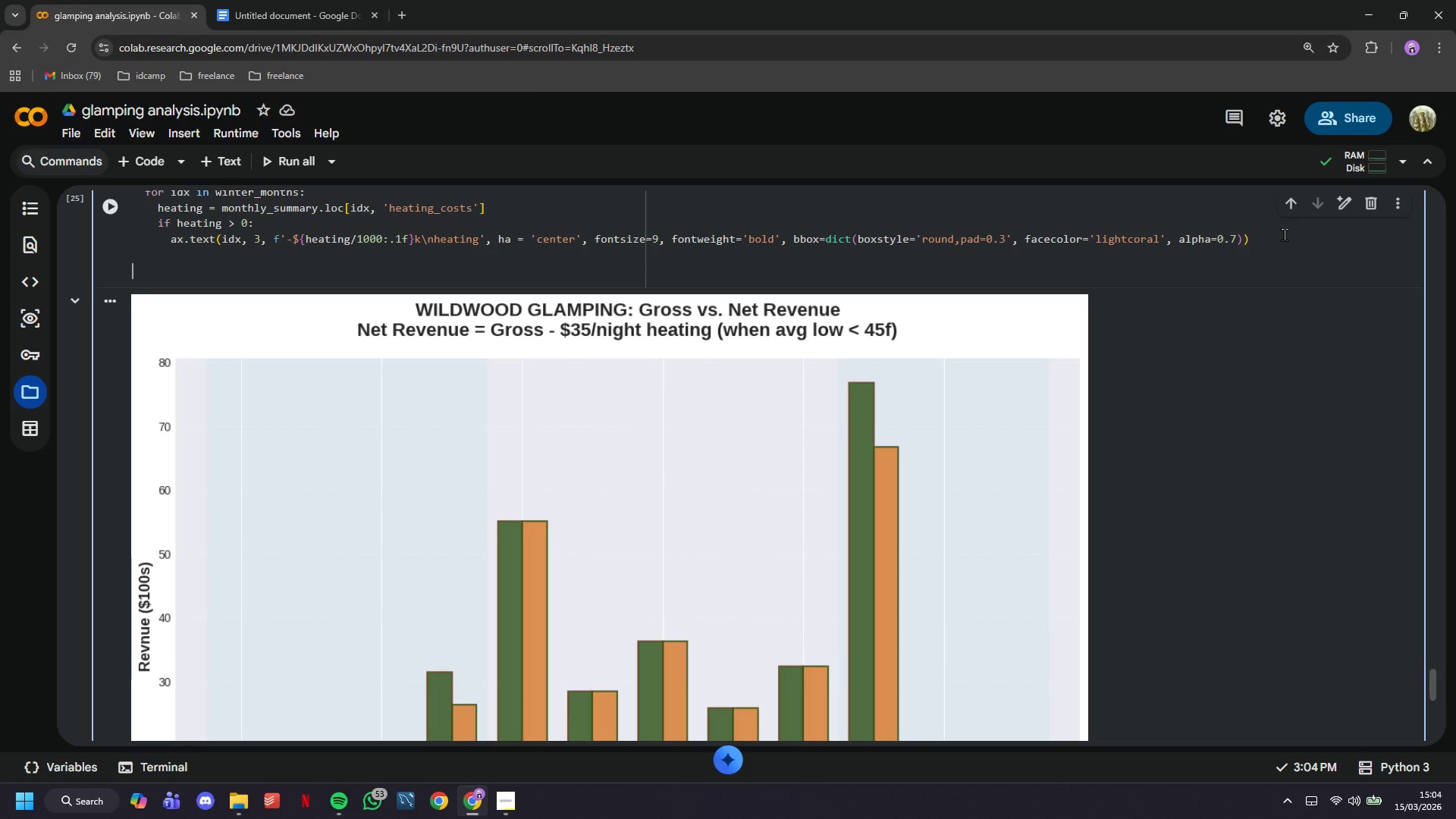 
key(Backspace)
 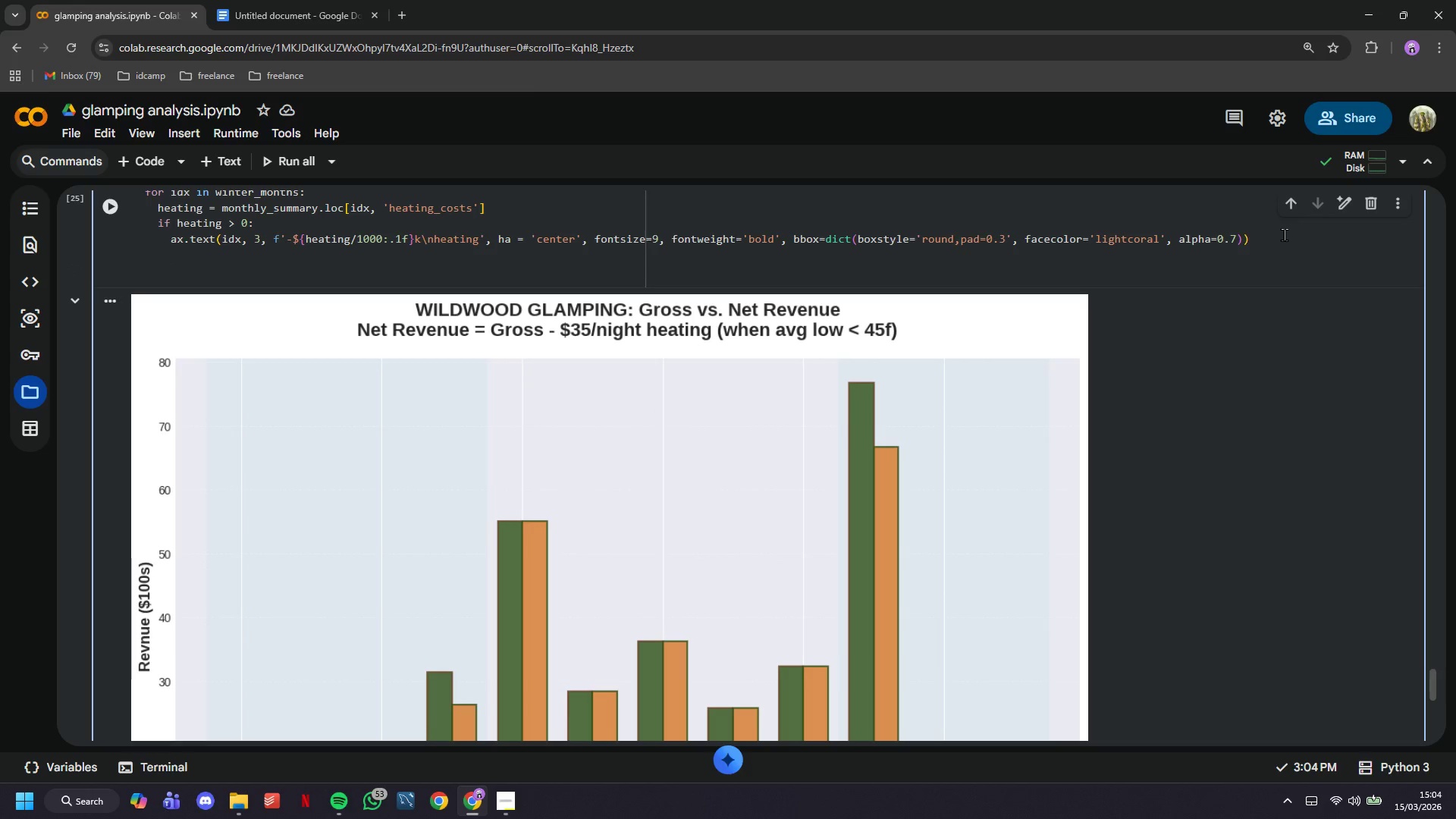 
key(Backspace)
 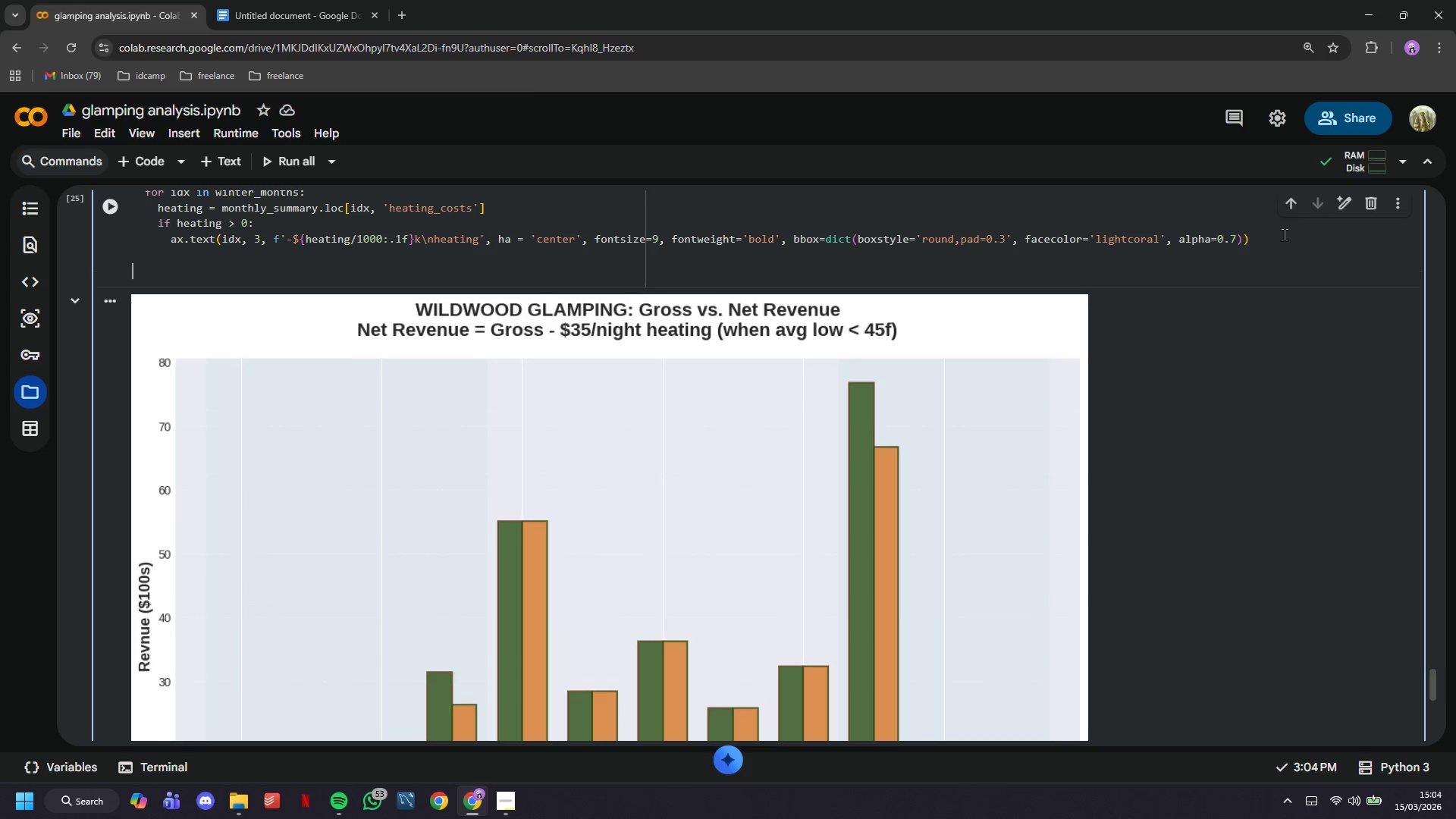 
key(Enter)
 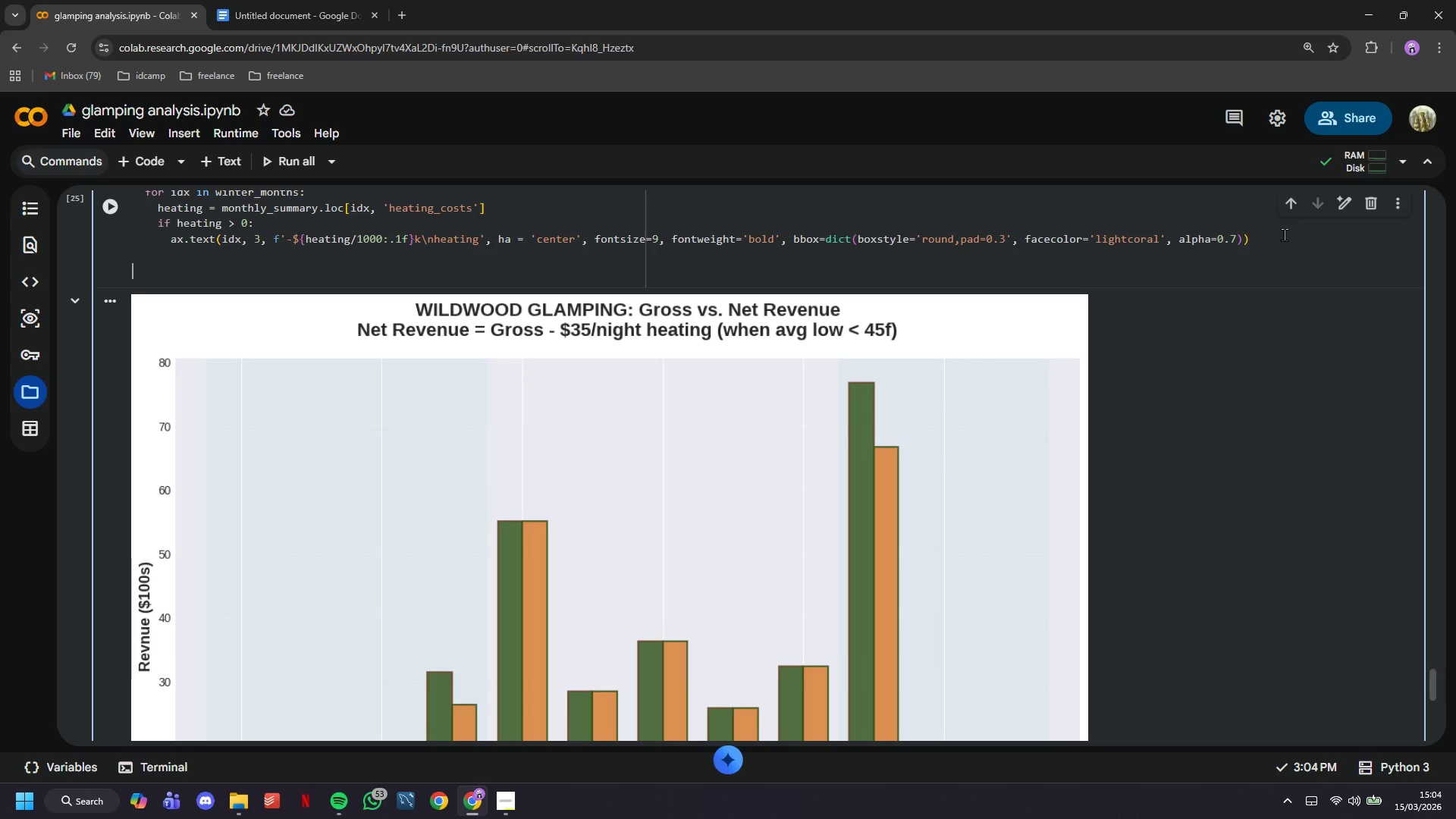 
type(# Li)
key(Backspace)
type(egend box)
 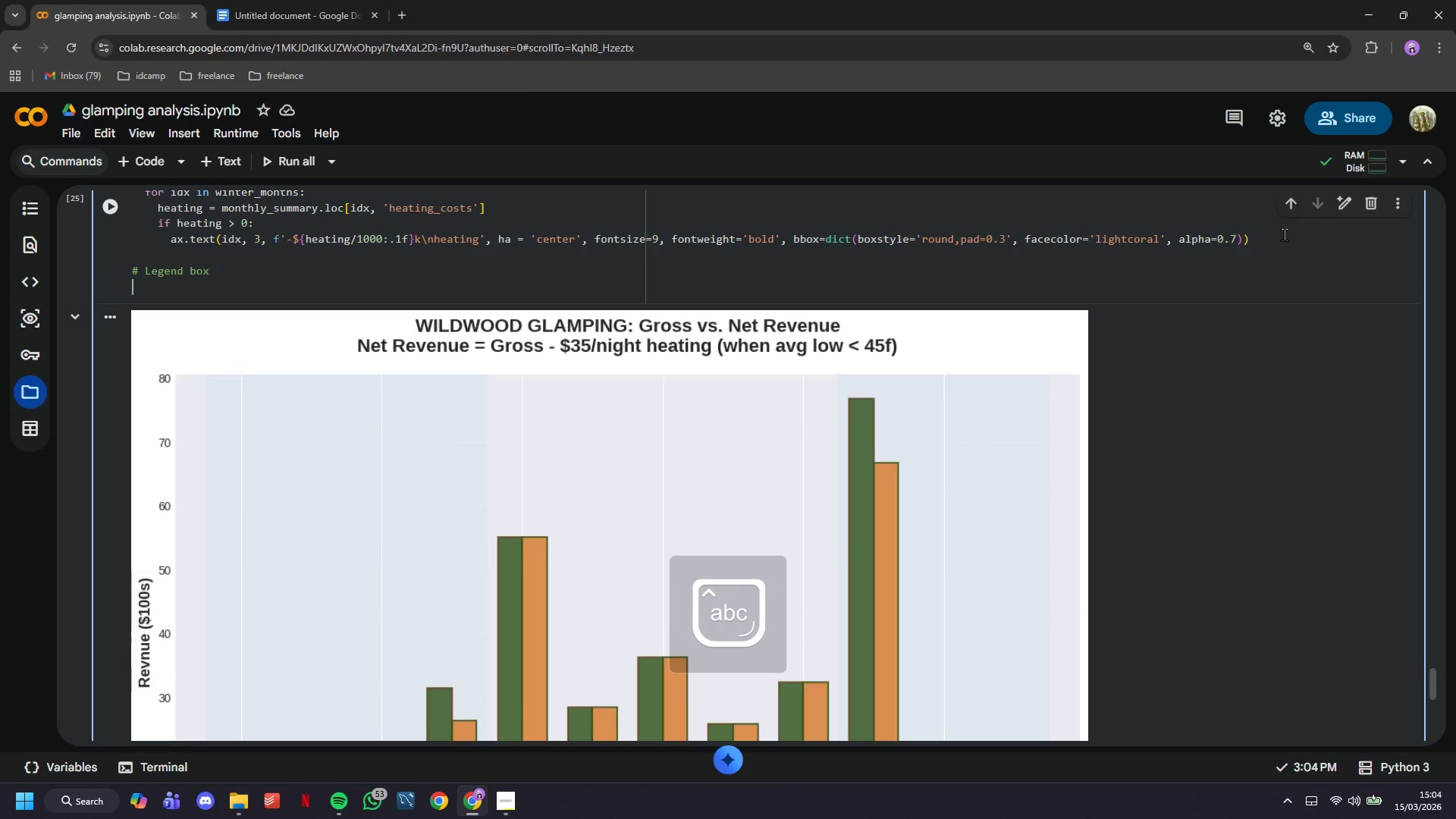 
key(Enter)
 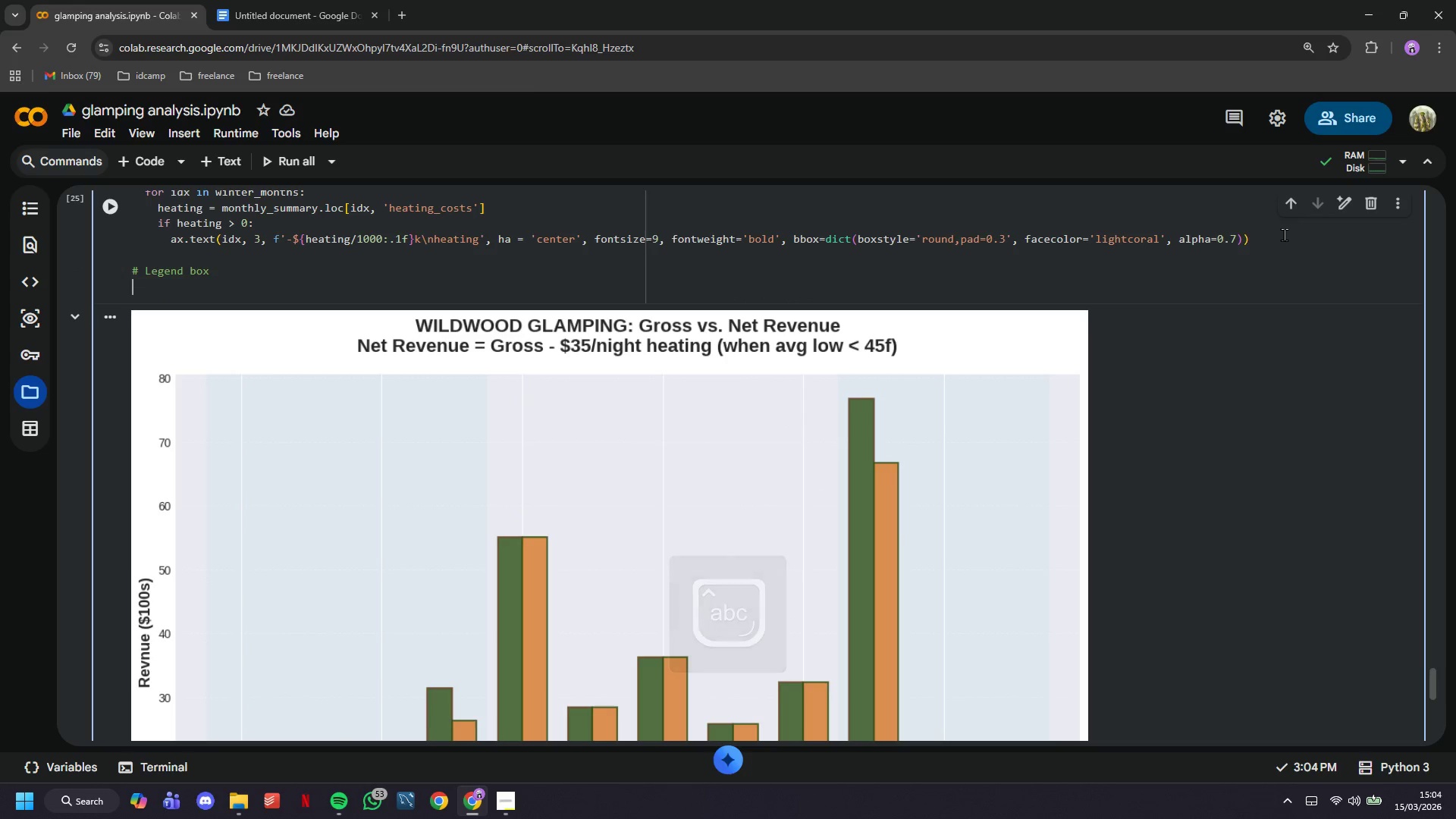 
type(ax.text()
 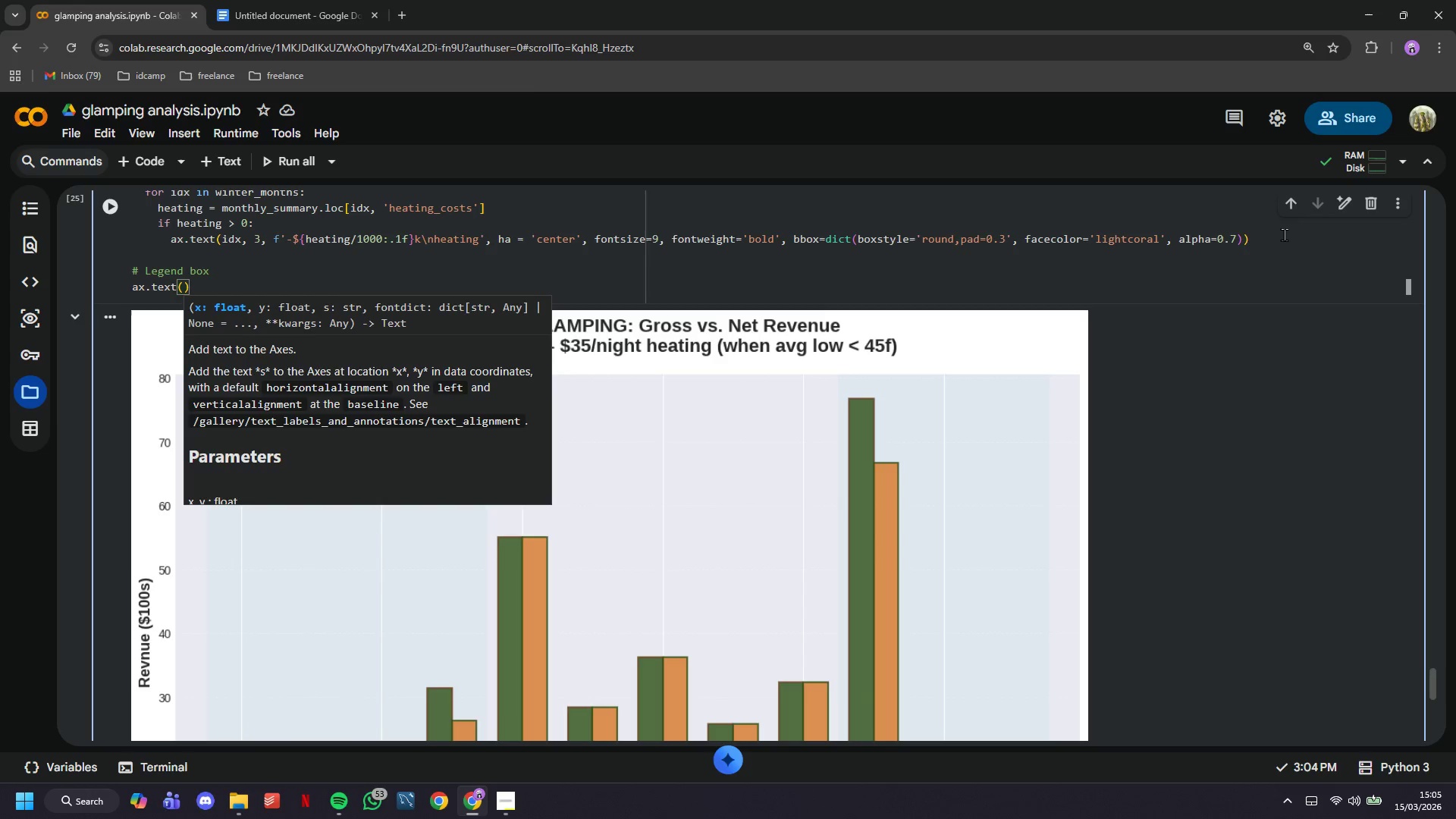 
wait(10.86)
 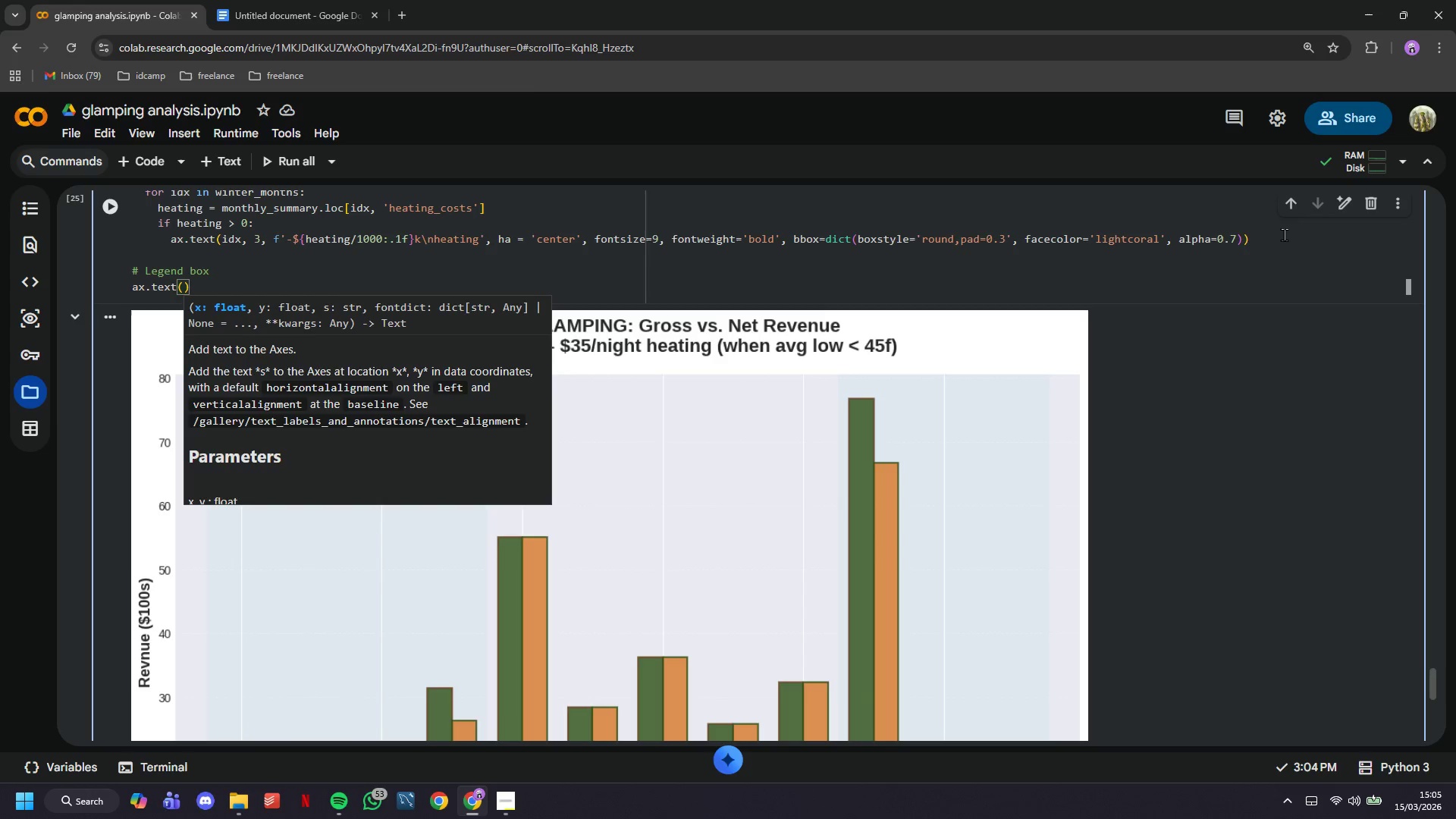 
type(0.02, 0.98, 'Blue shading = Months with avg low < 45F ()
 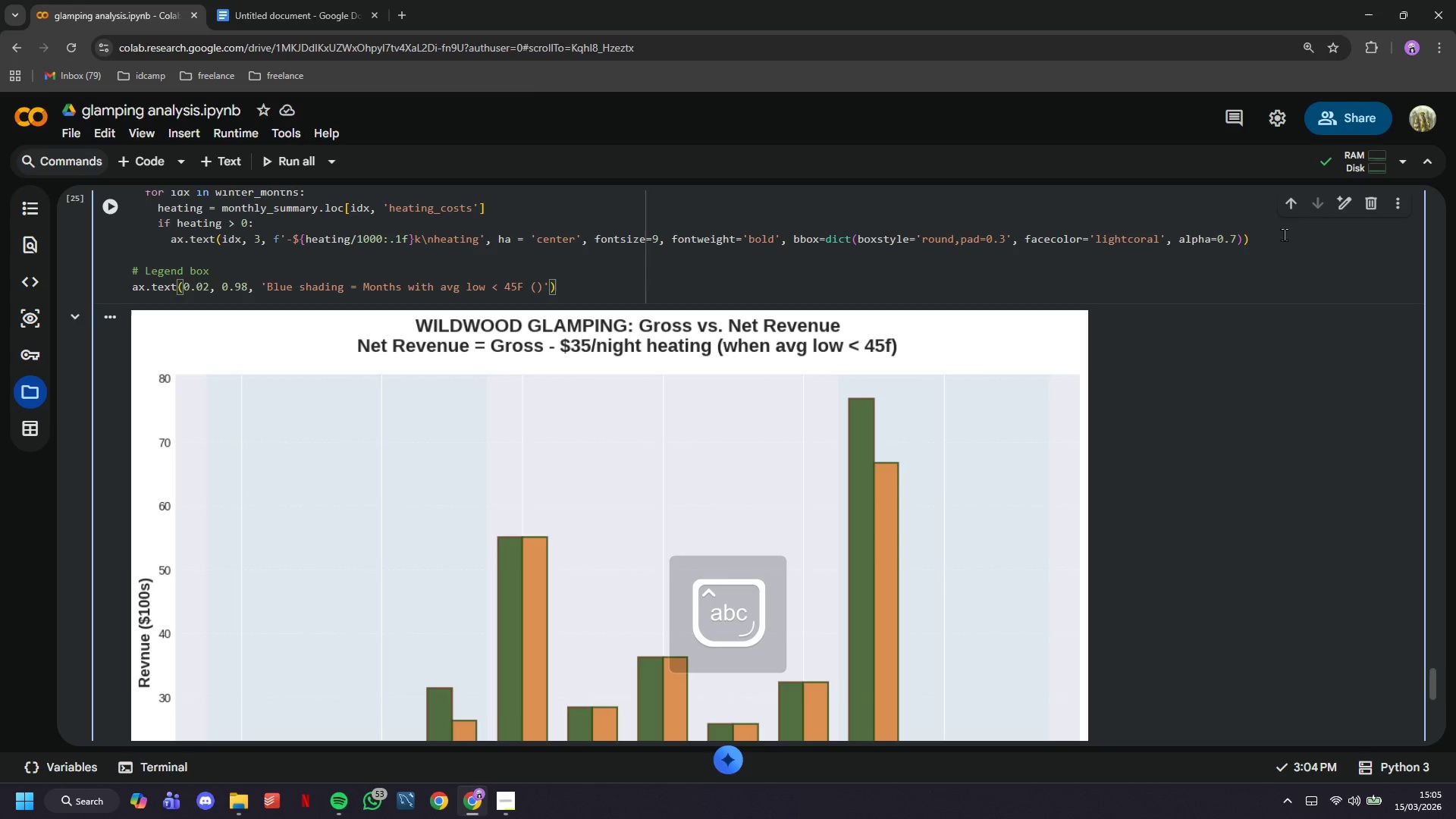 
key(ArrowLeft)
 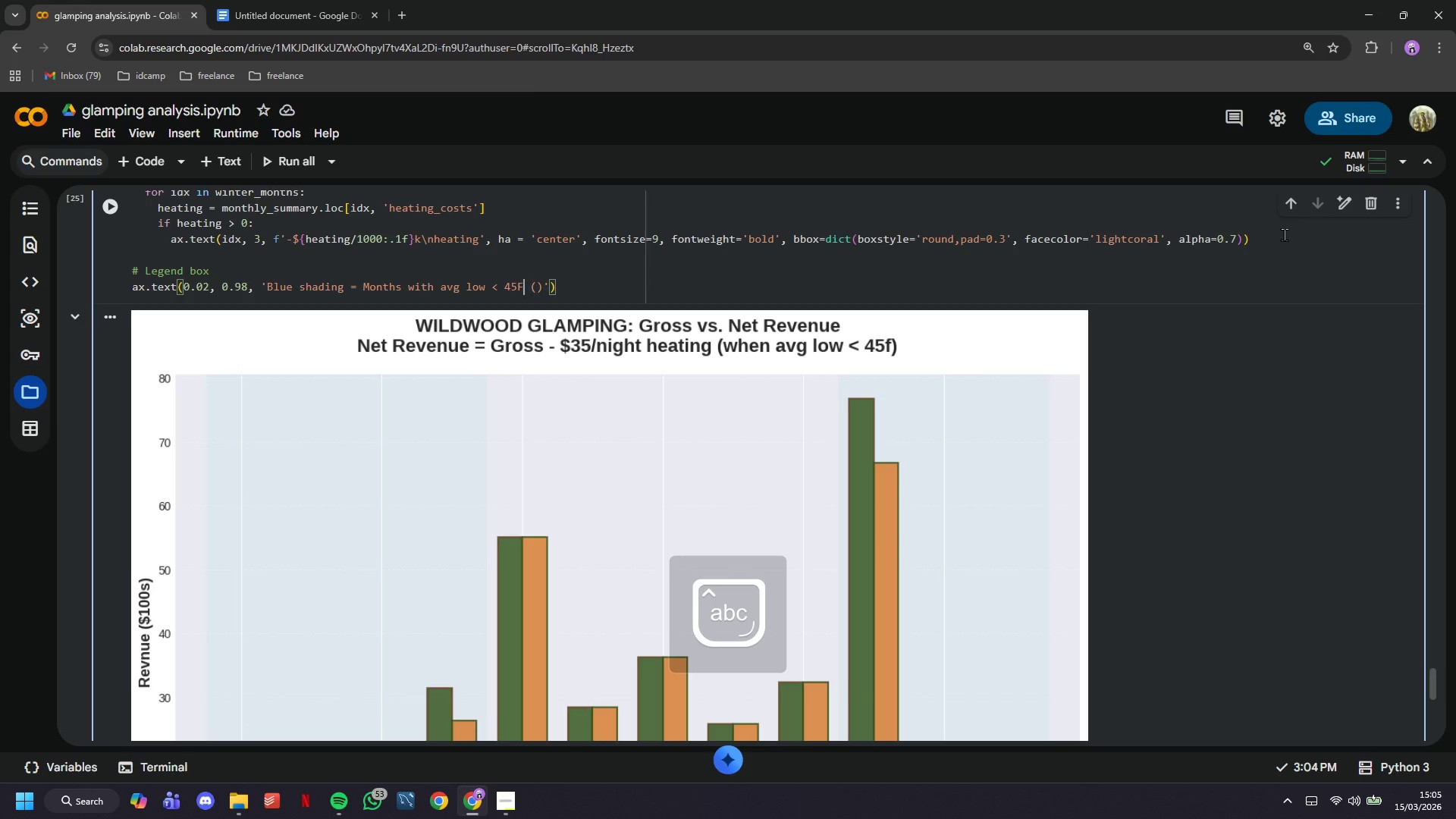 
key(ArrowLeft)
 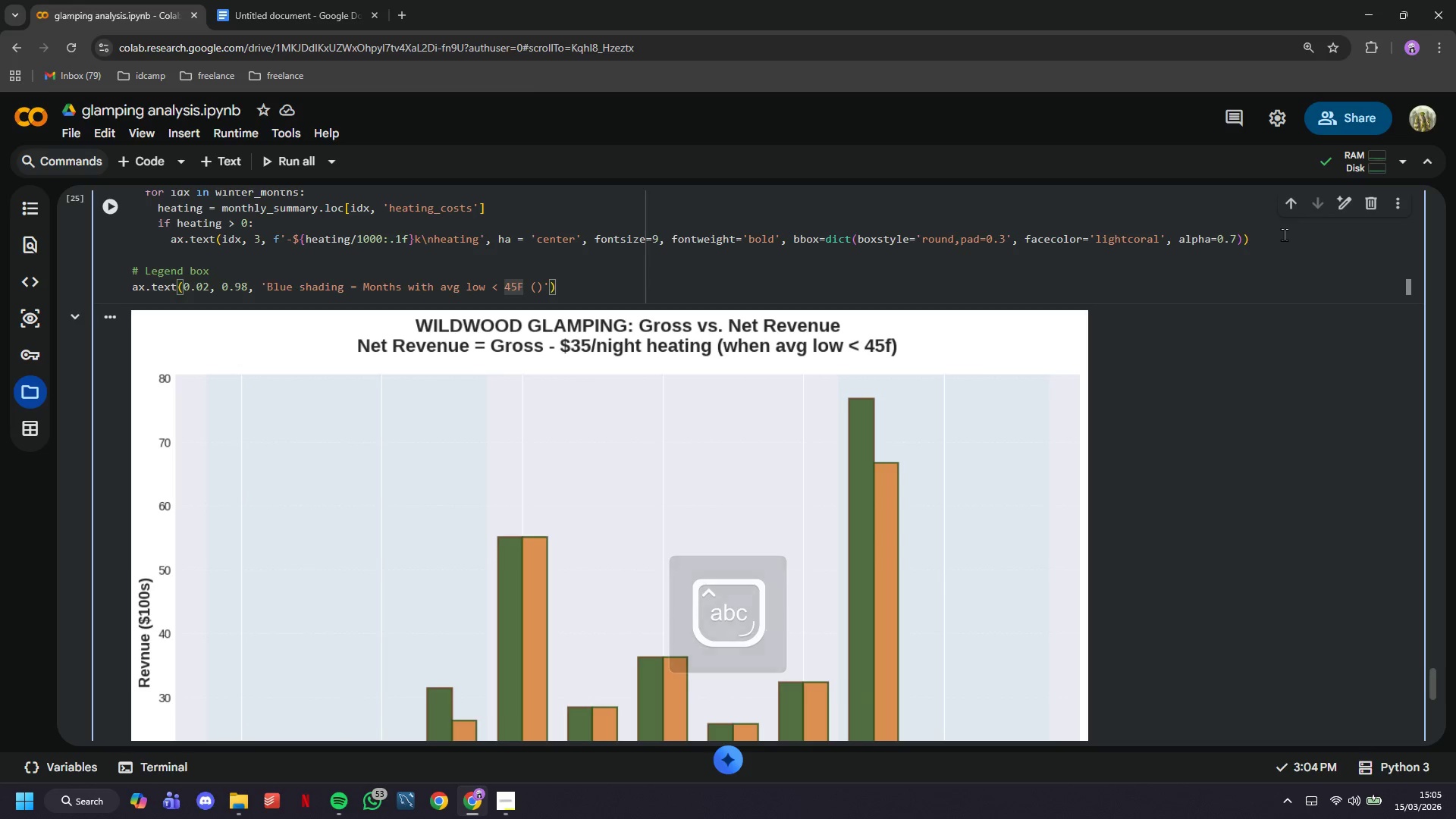 
key(Backslash)
 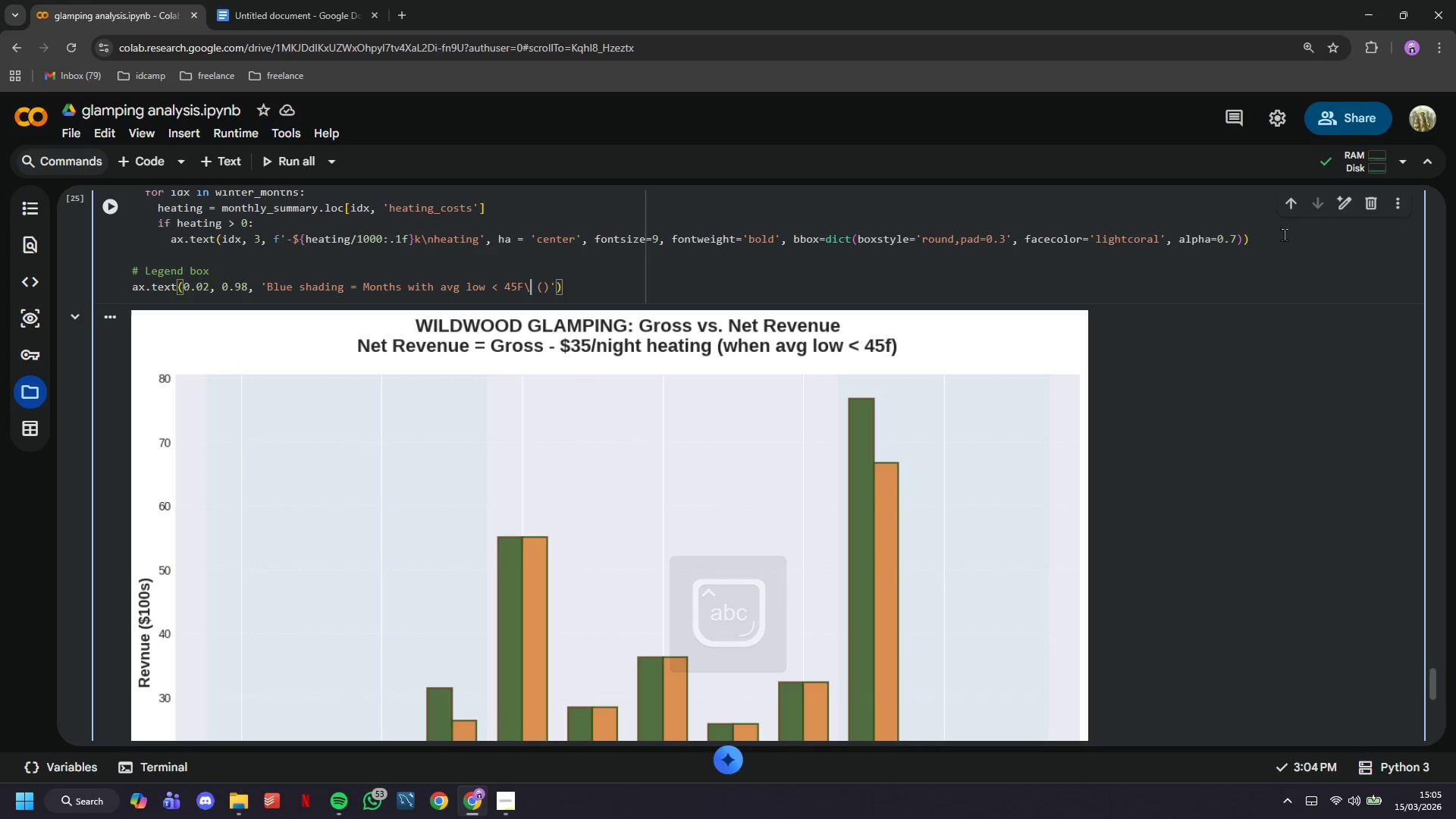 
key(N)
 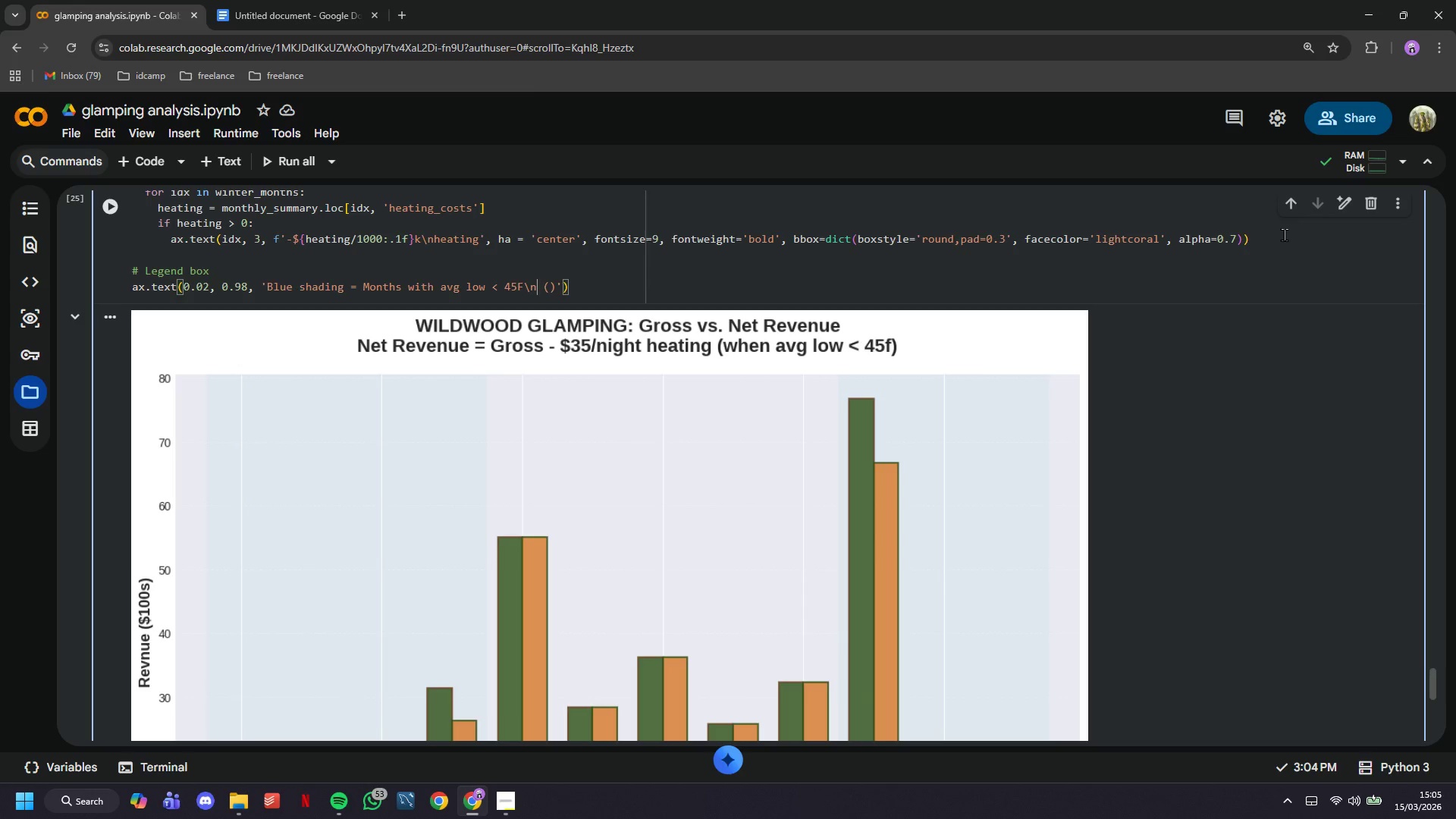 
key(ArrowRight)
 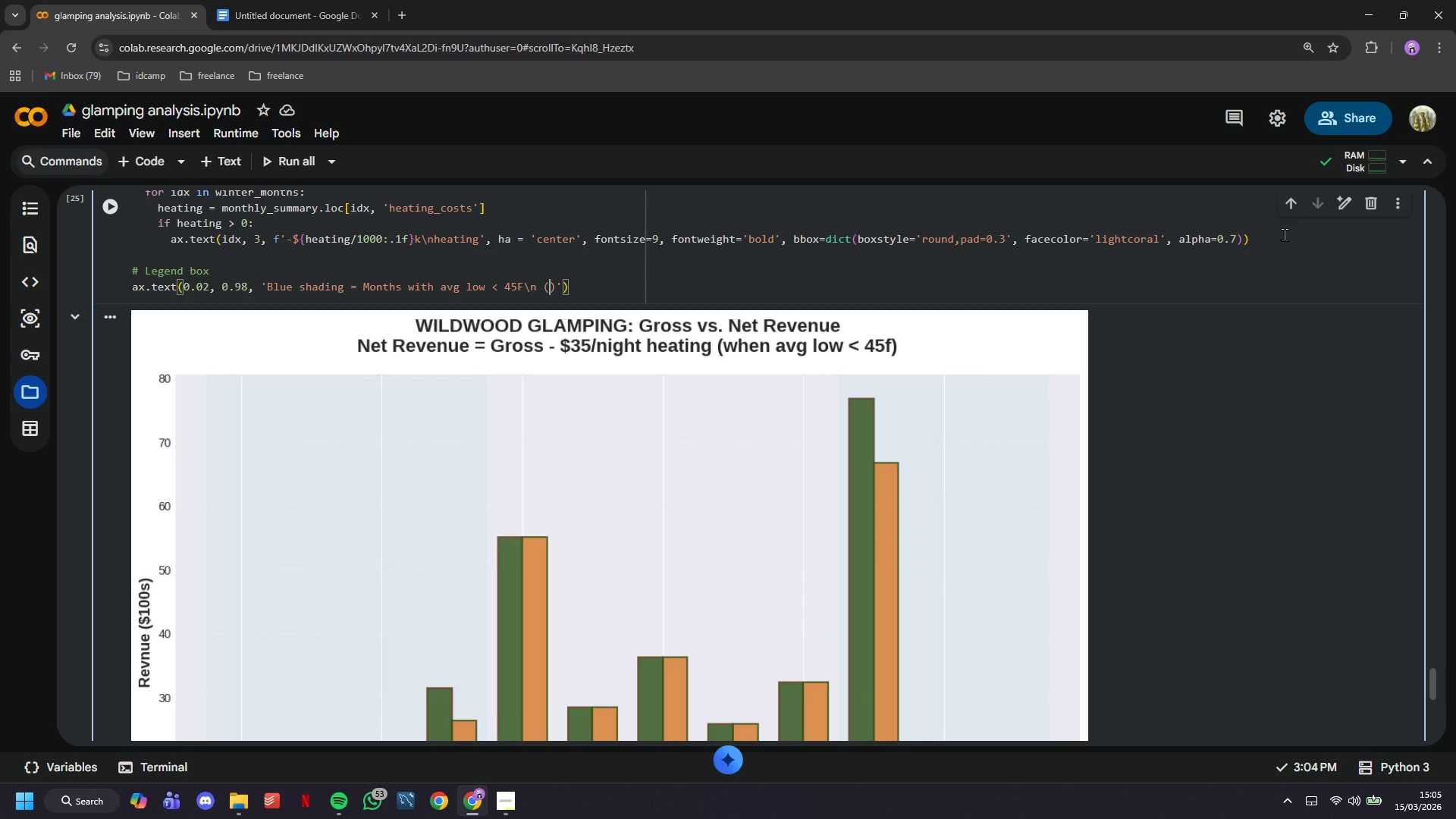 
key(ArrowRight)
 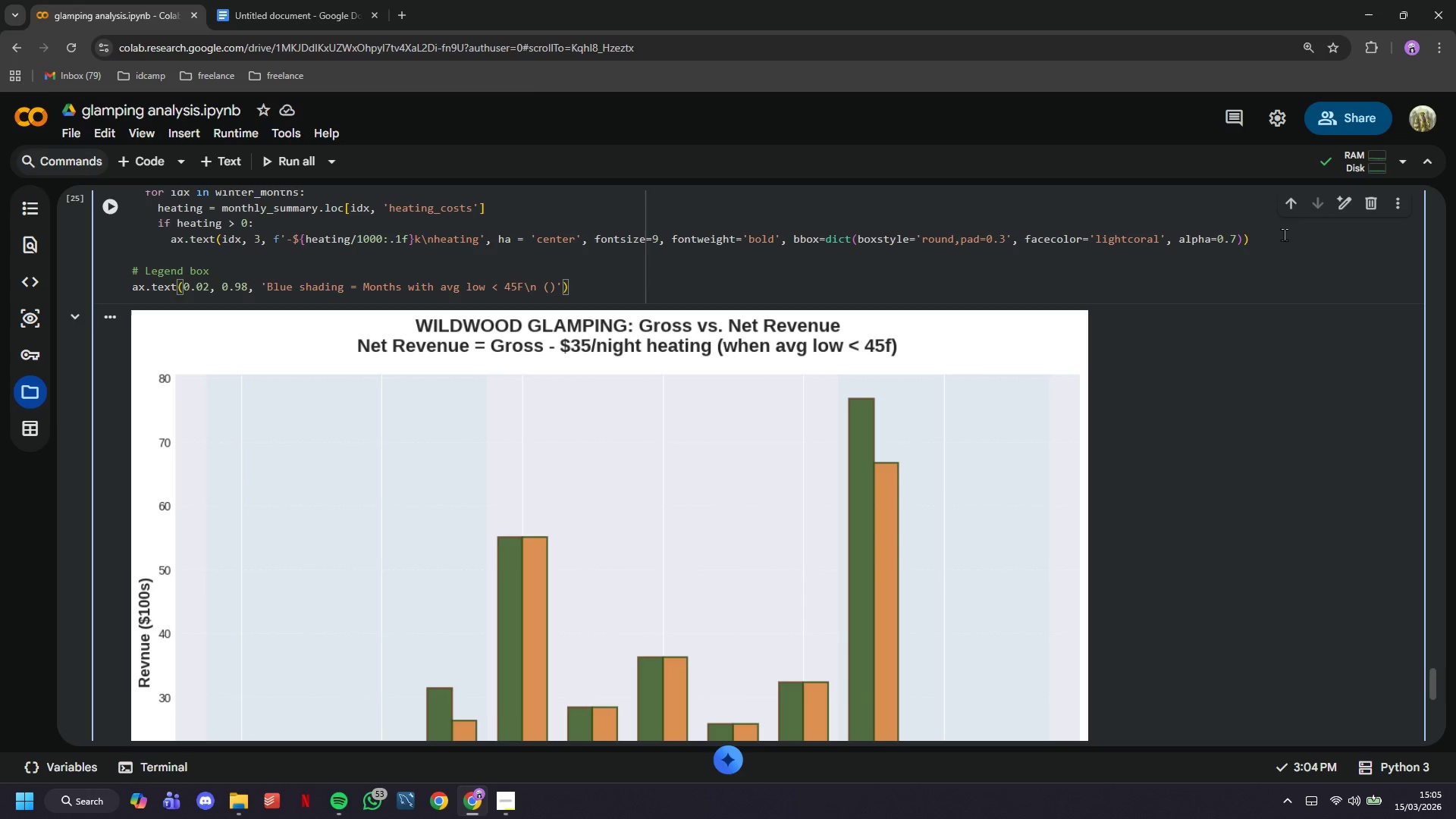 
type(Heating cosrs)
key(Backspace)
key(Backspace)
type(ts apply)
 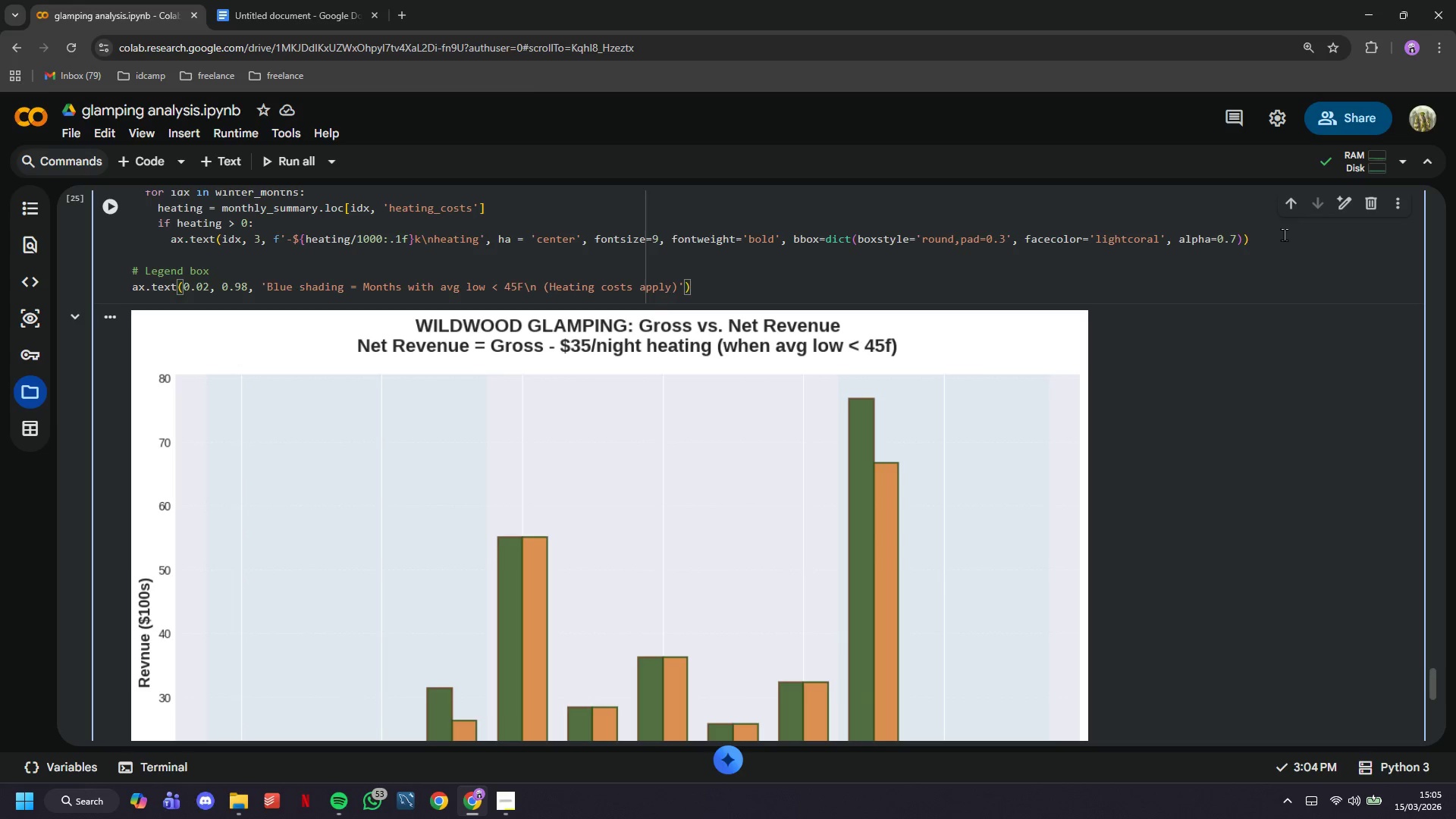 
key(ArrowRight)
 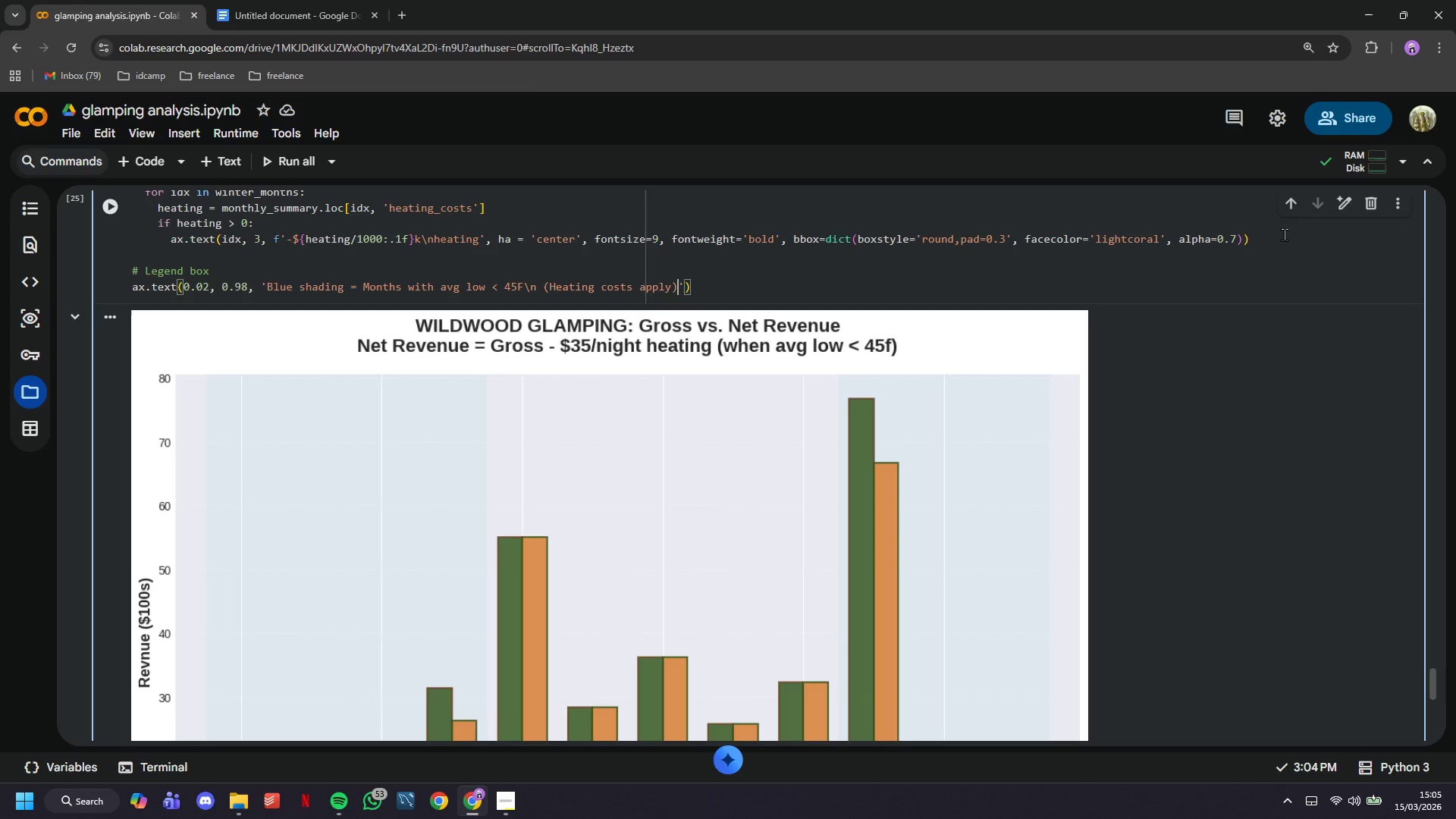 
key(ArrowRight)
 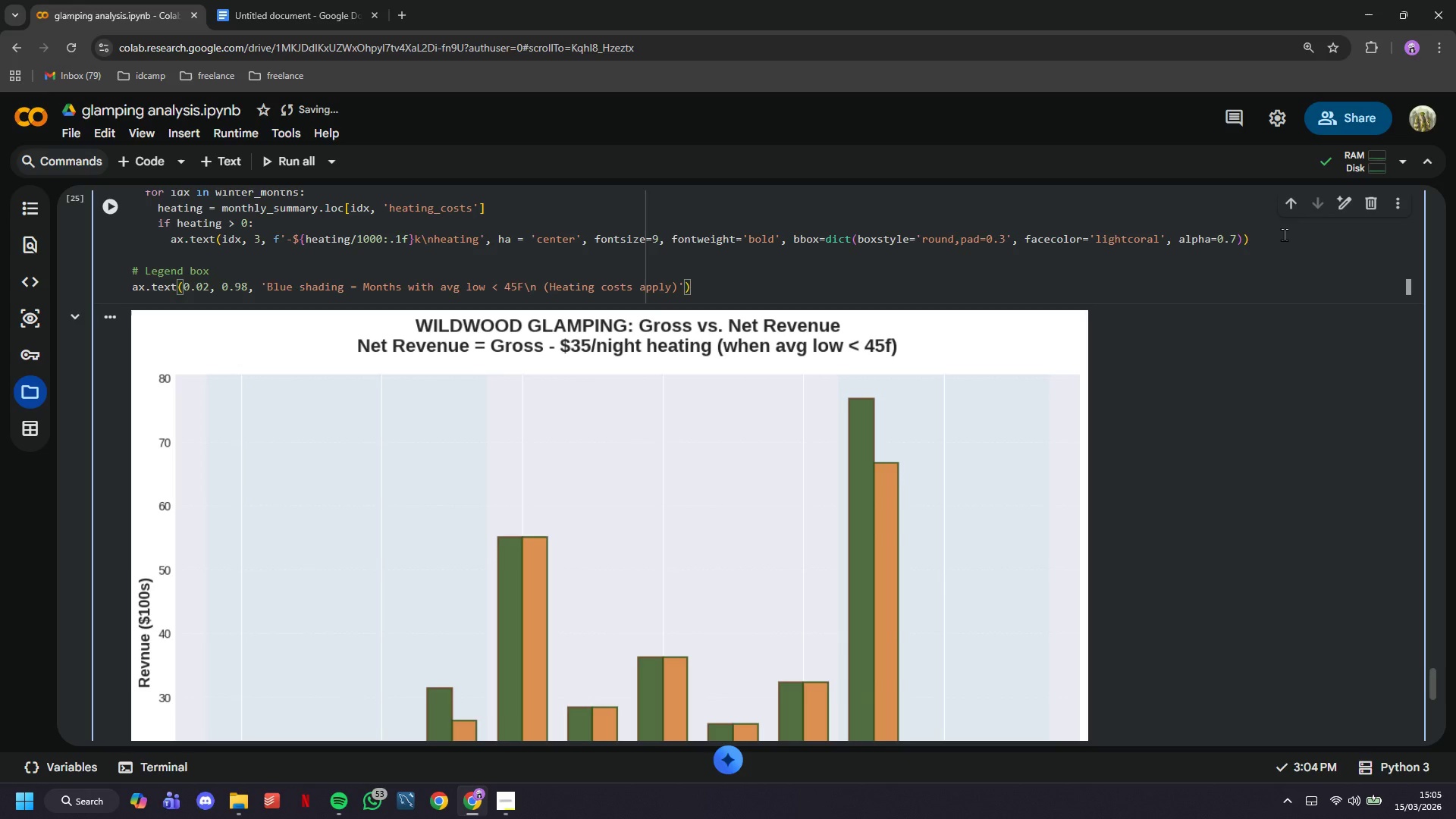 
key(Comma)
 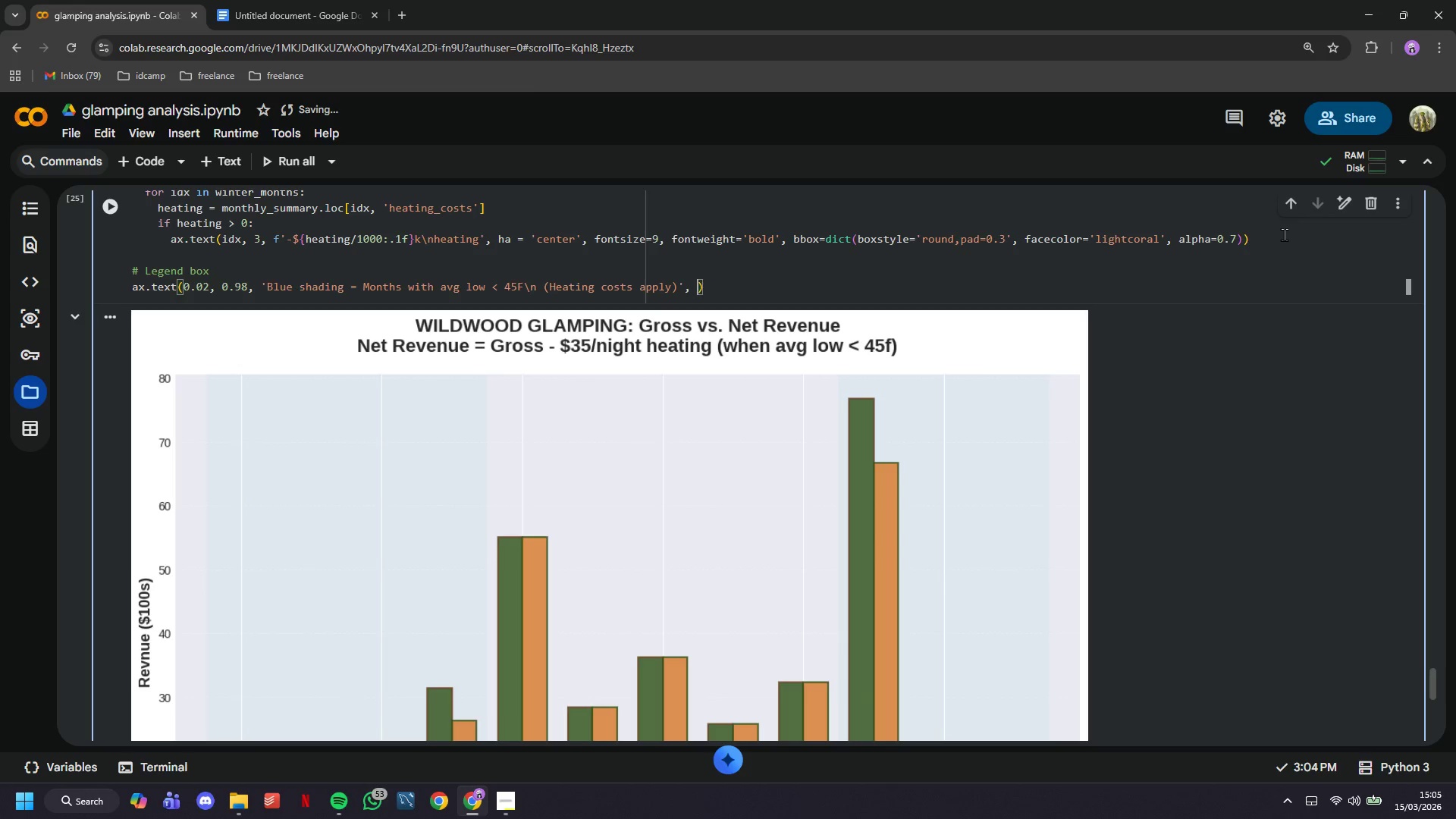 
key(Space)
 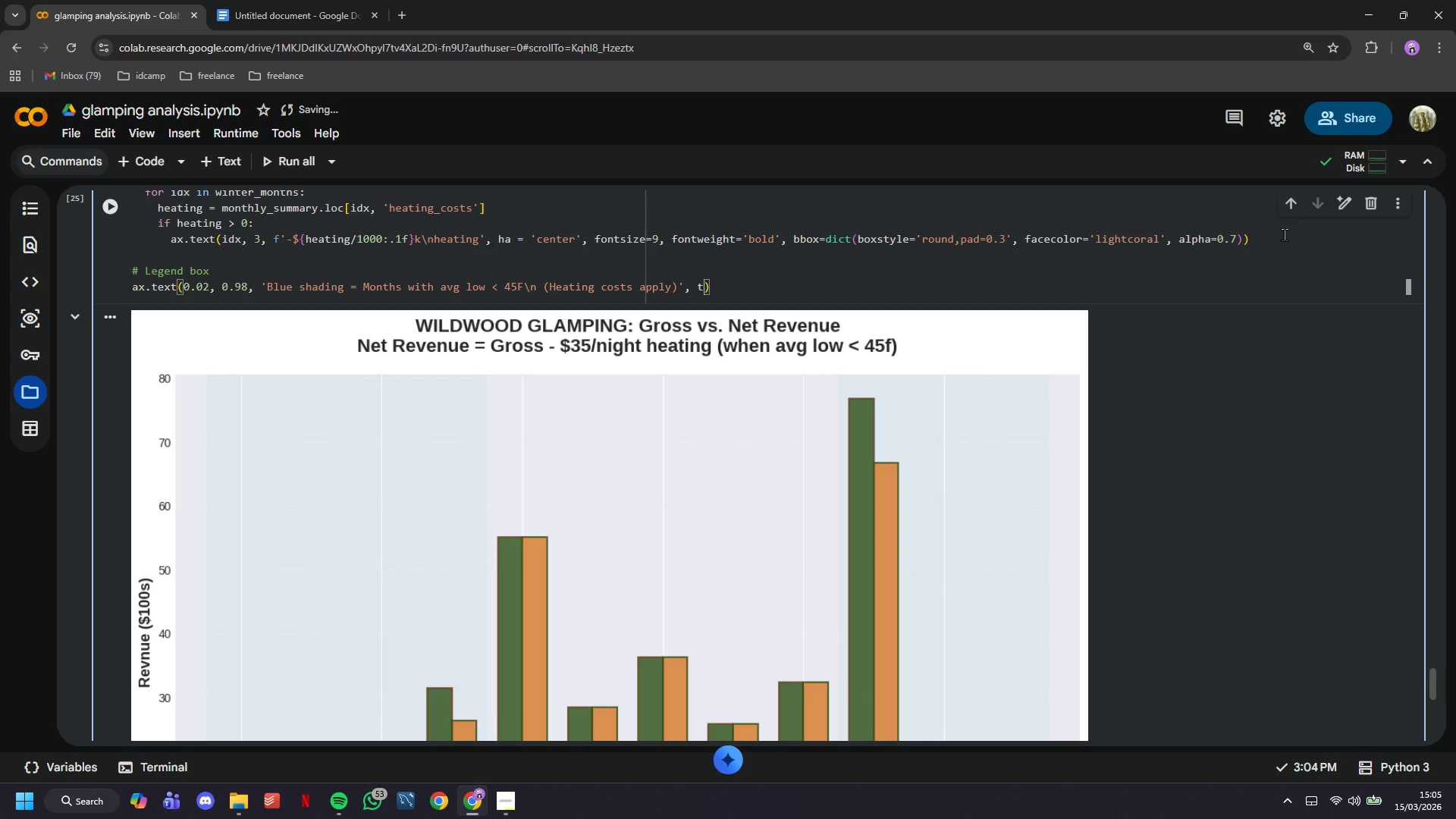 
key(T)
 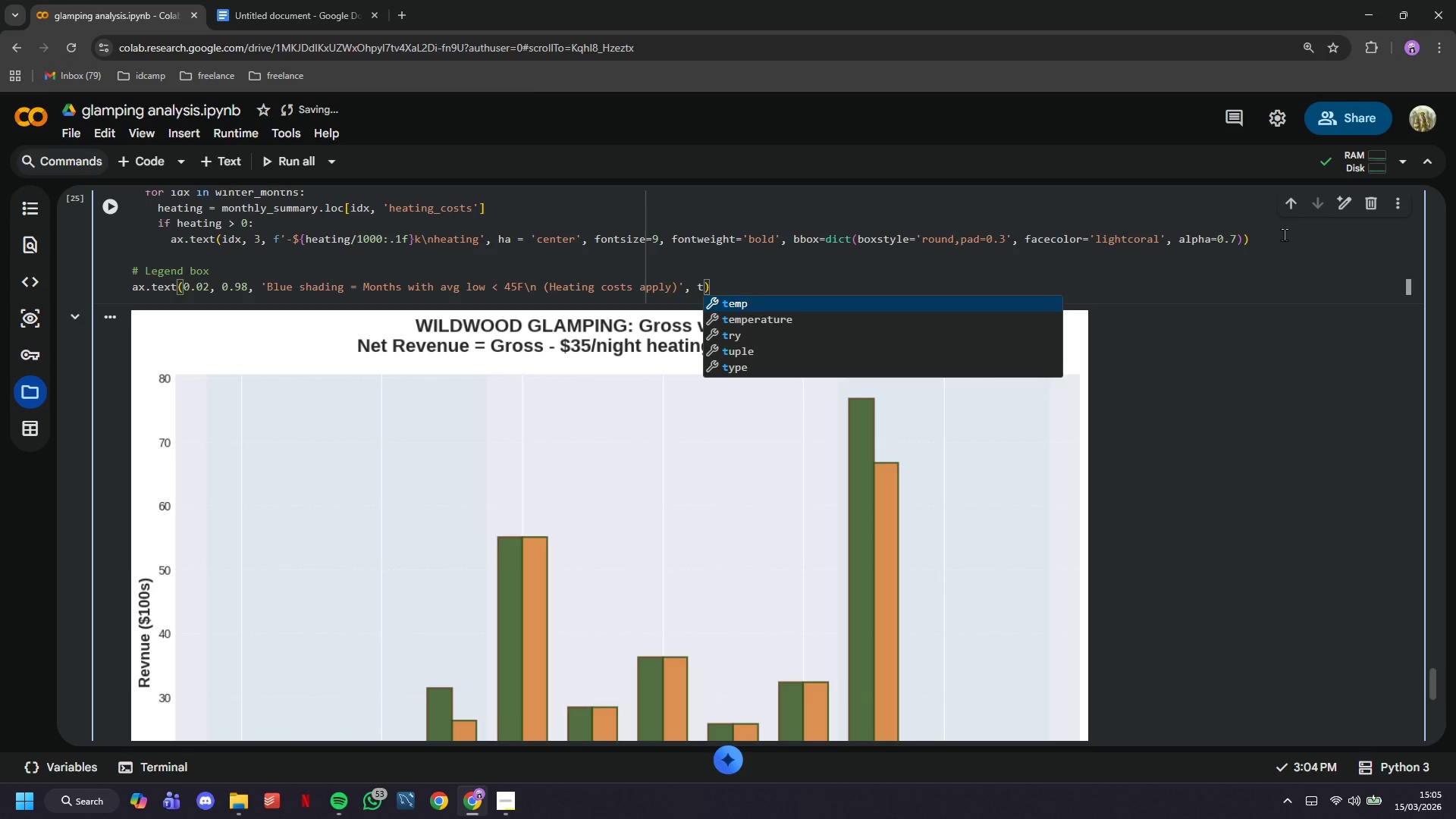 
key(Backslash)
 